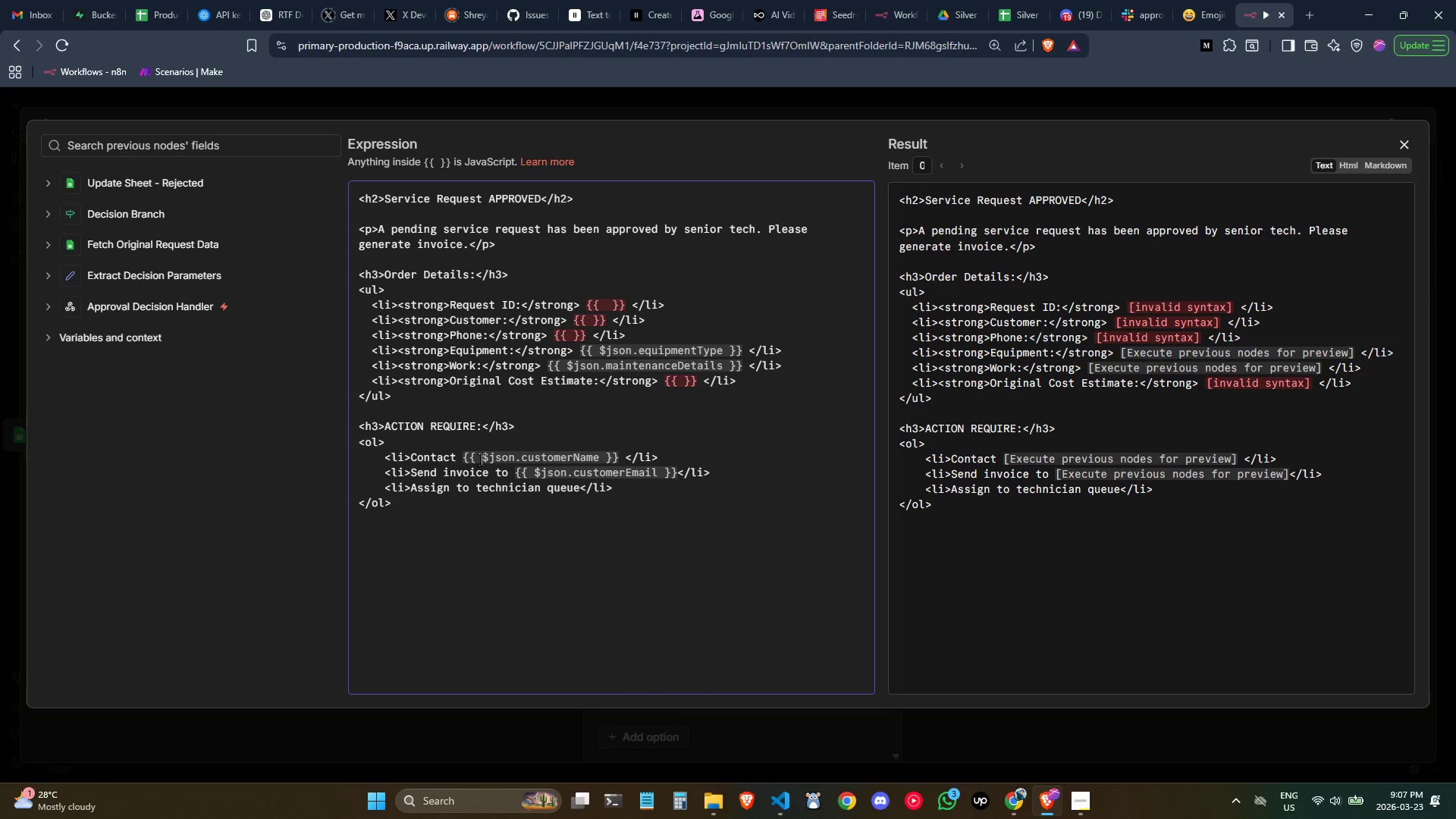 
key(ArrowRight)
 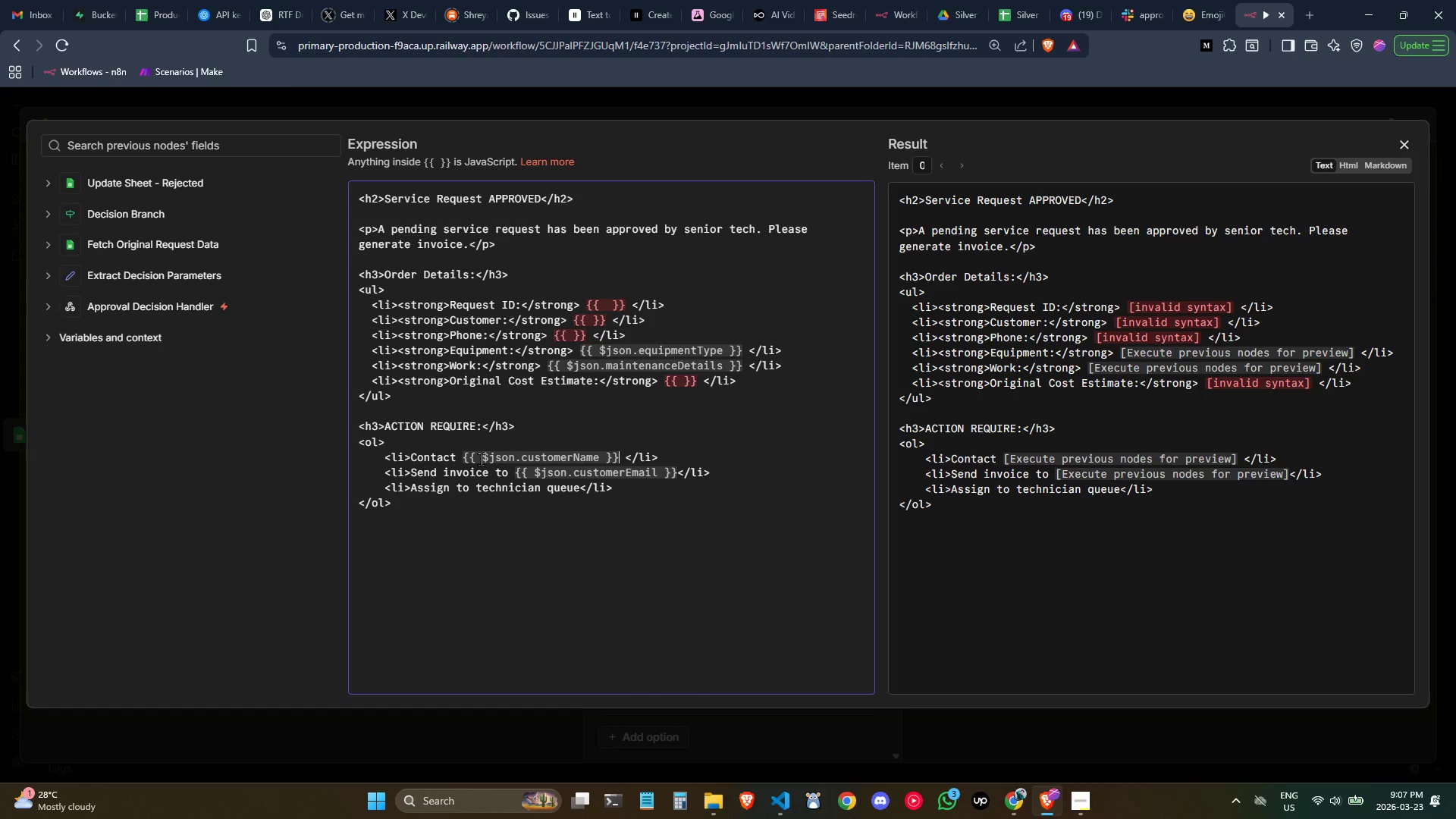 
key(ArrowRight)
 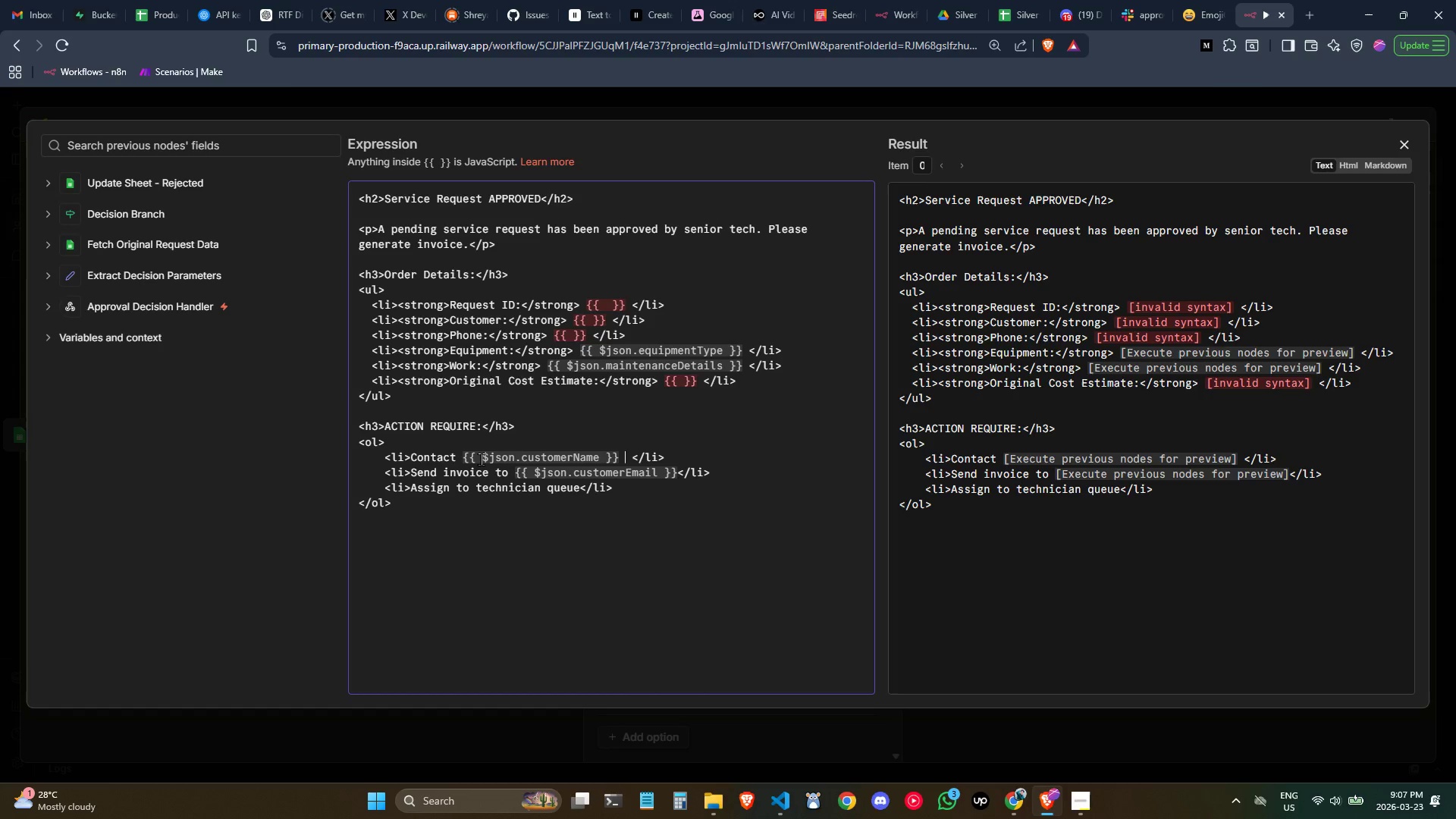 
type( ar)
key(Backspace)
type(t {{json)
 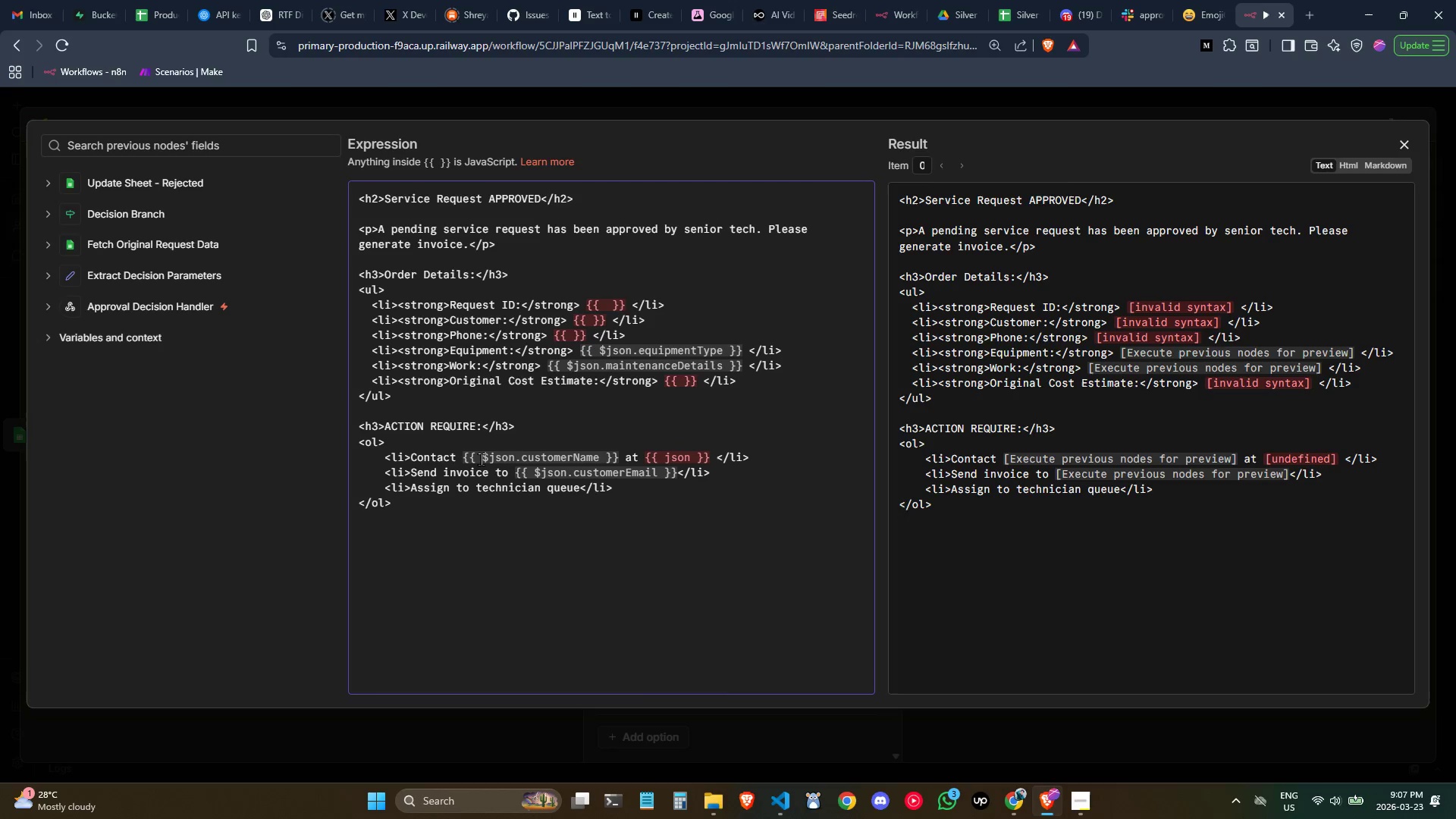 
key(ArrowLeft)
 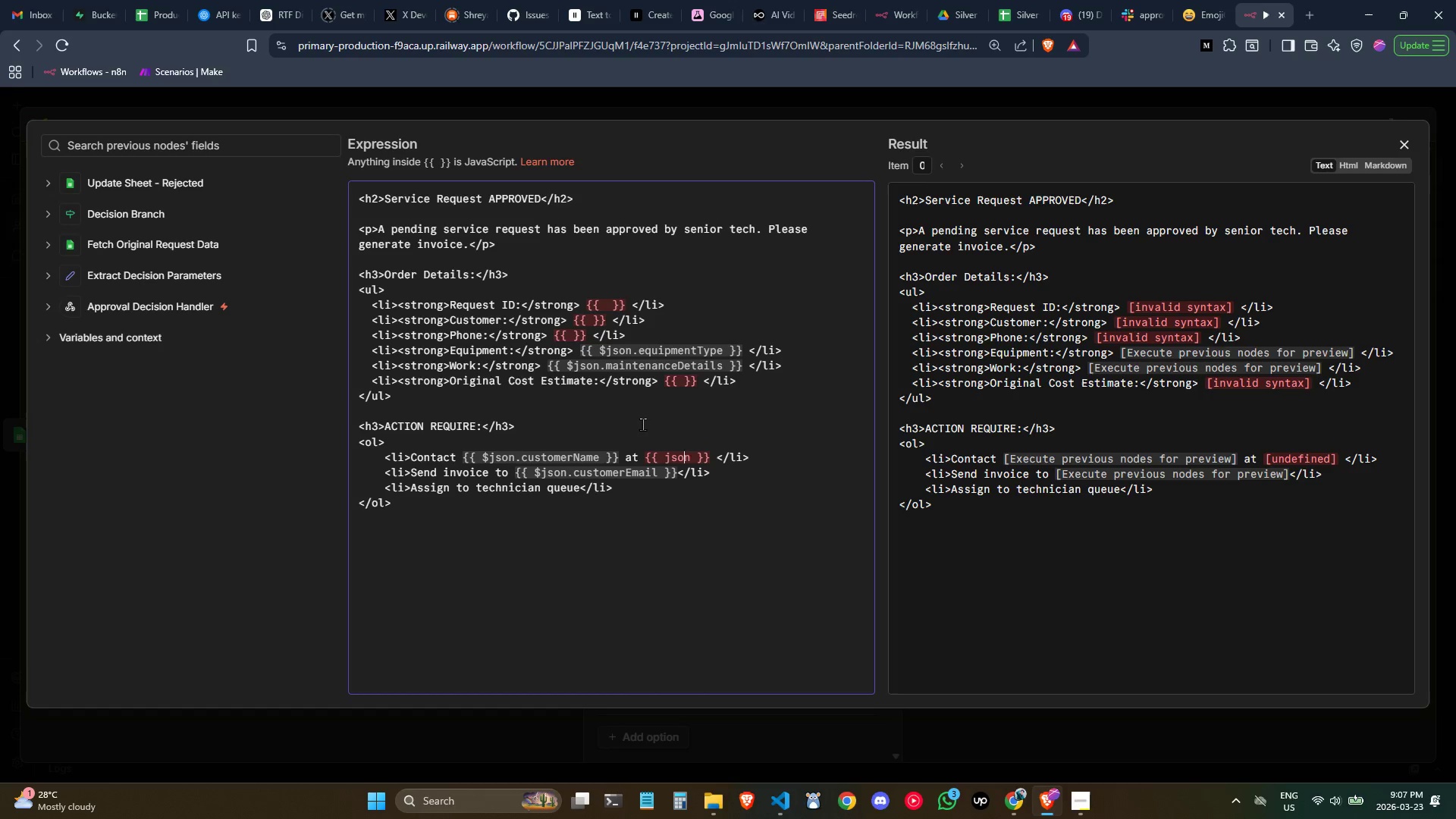 
key(ArrowLeft)
 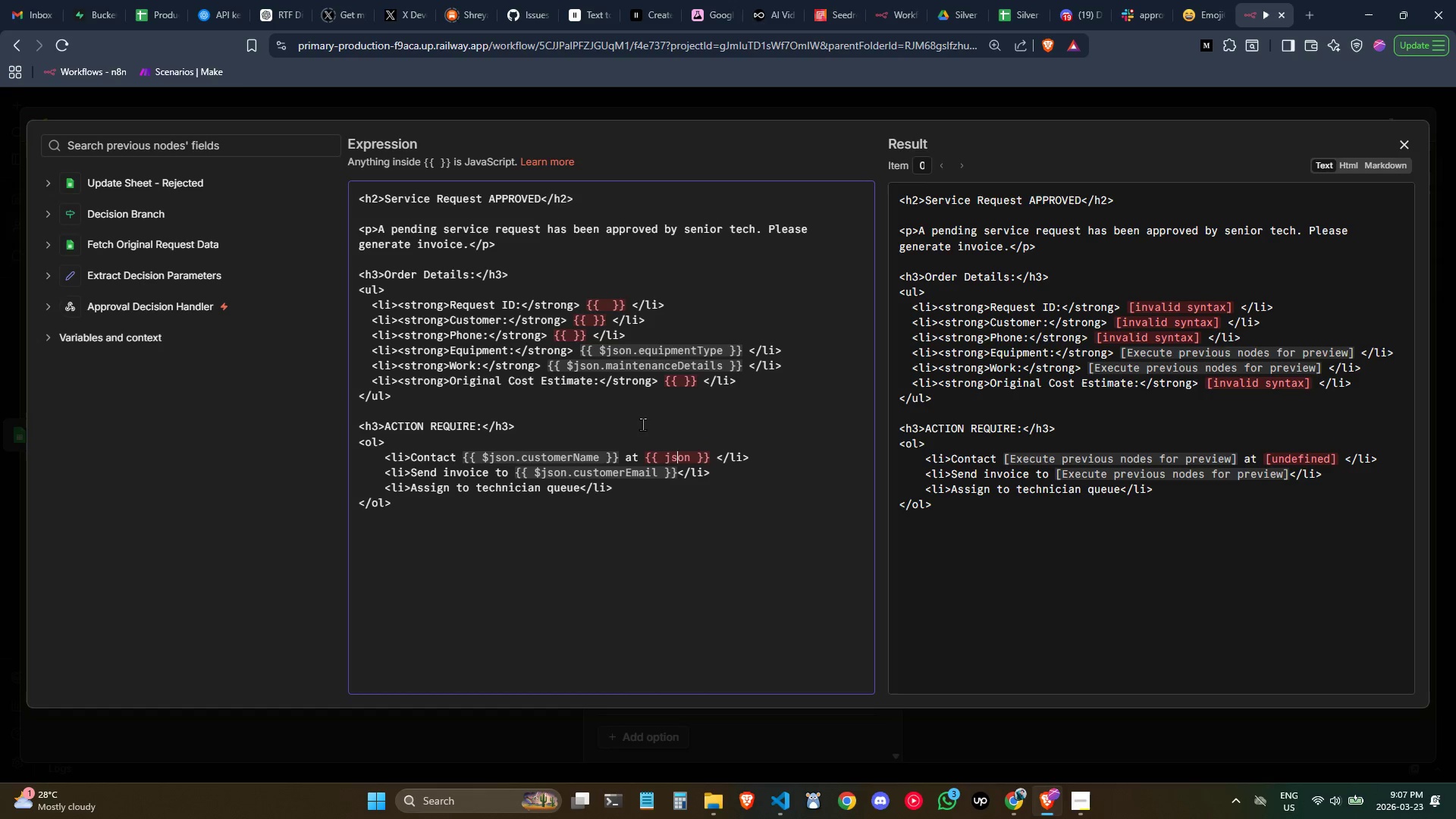 
key(ArrowLeft)
 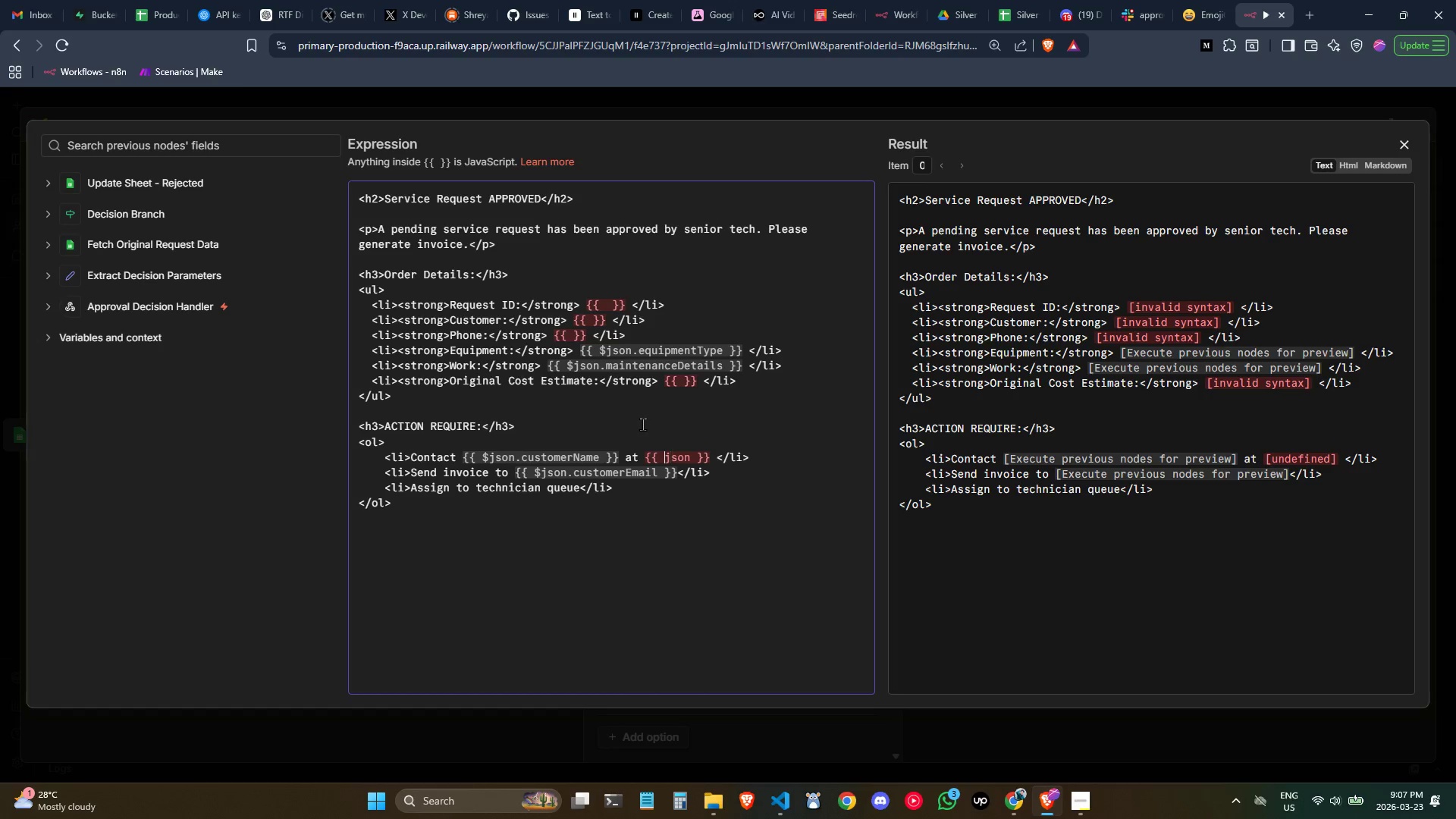 
key(ArrowLeft)
 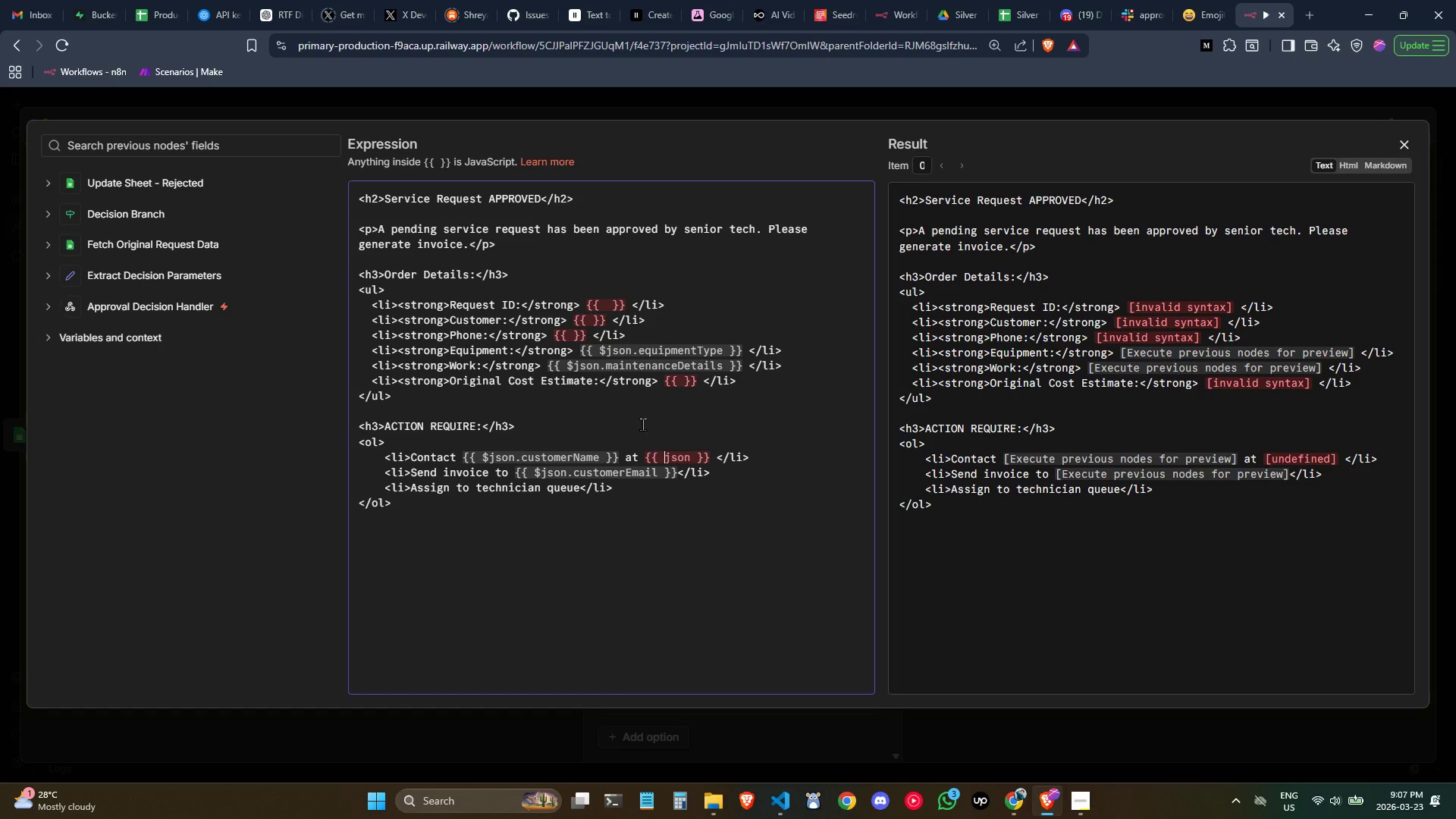 
key(Shift+4)
 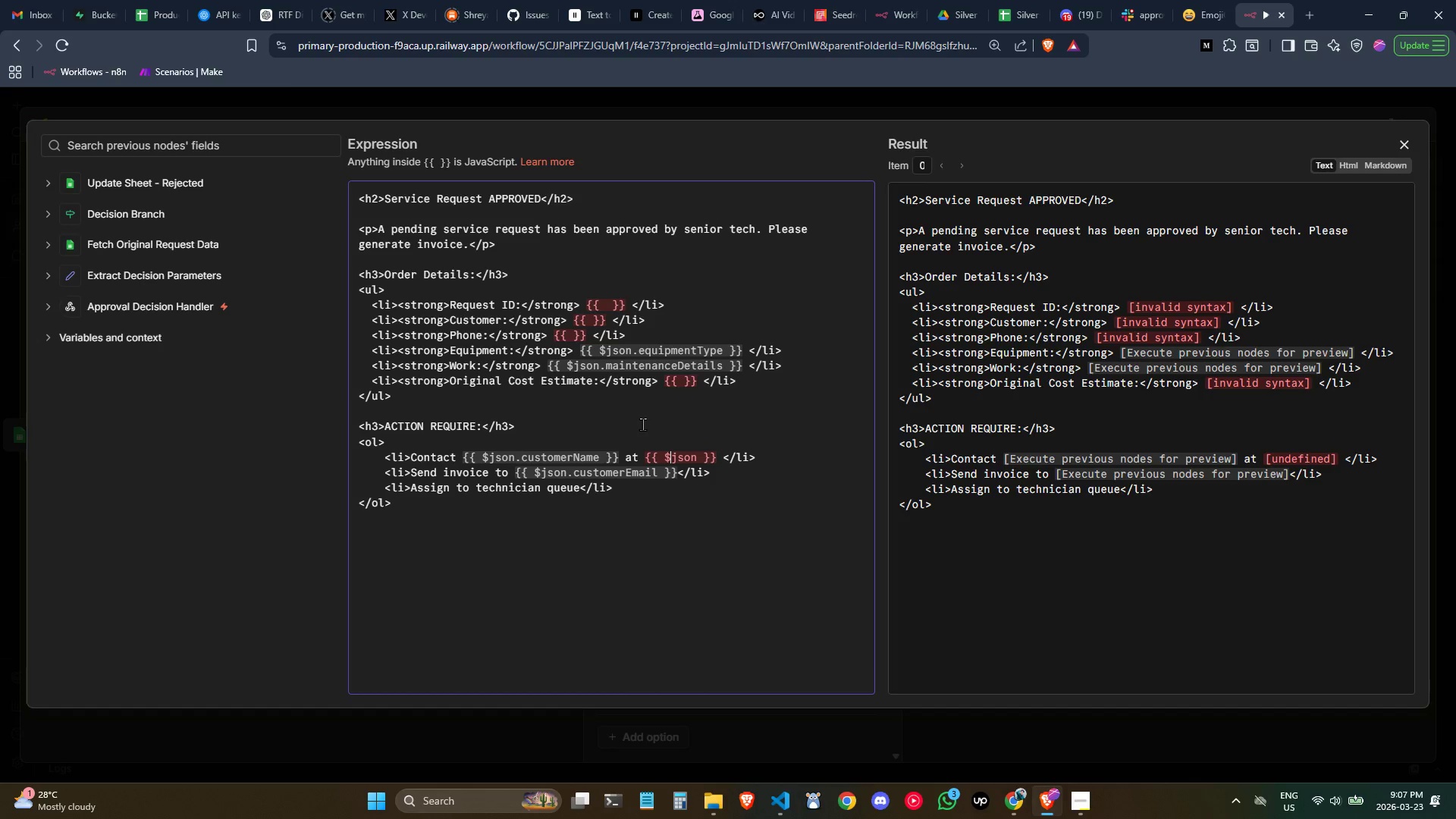 
key(ArrowRight)
 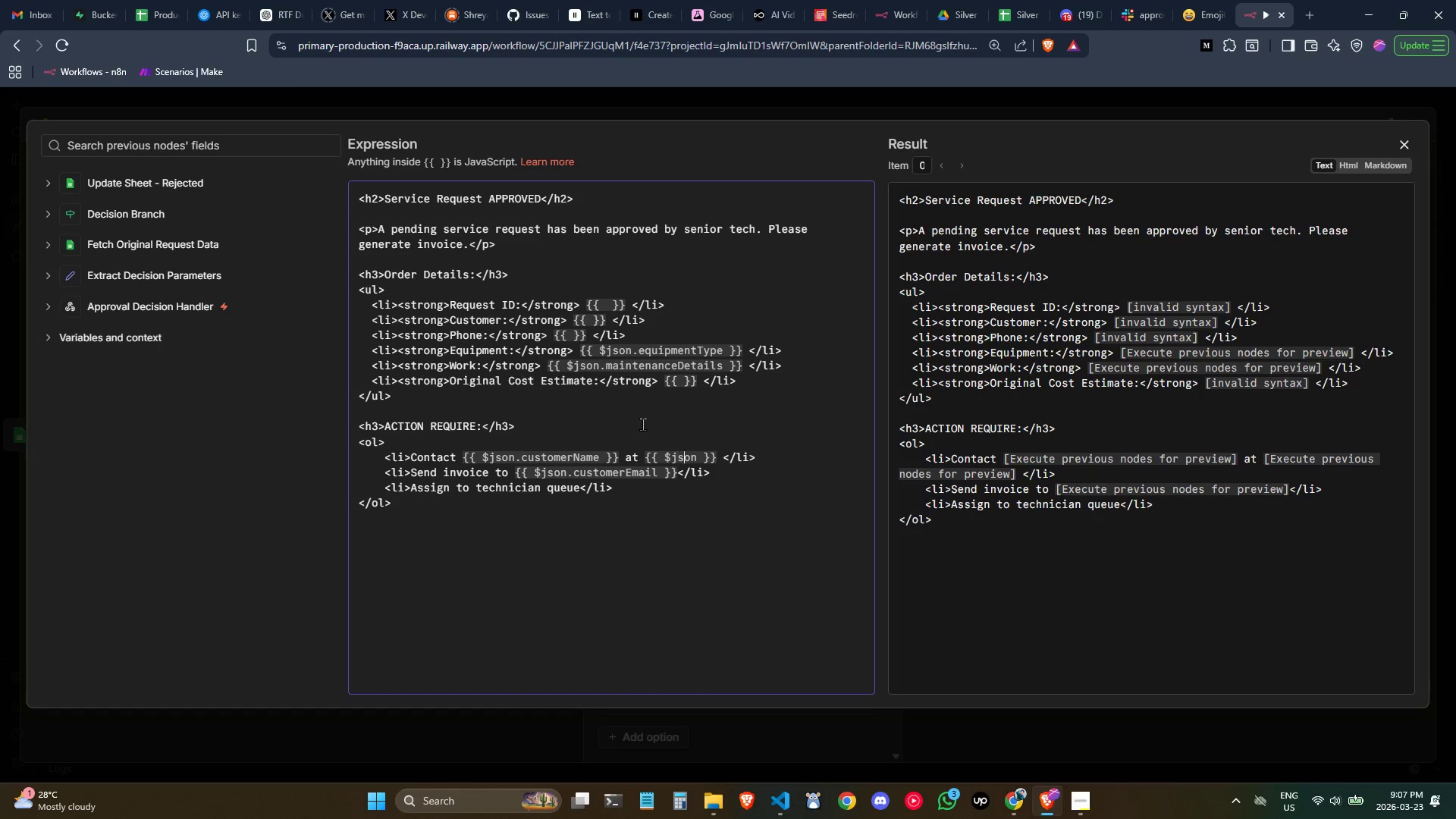 
key(ArrowRight)
 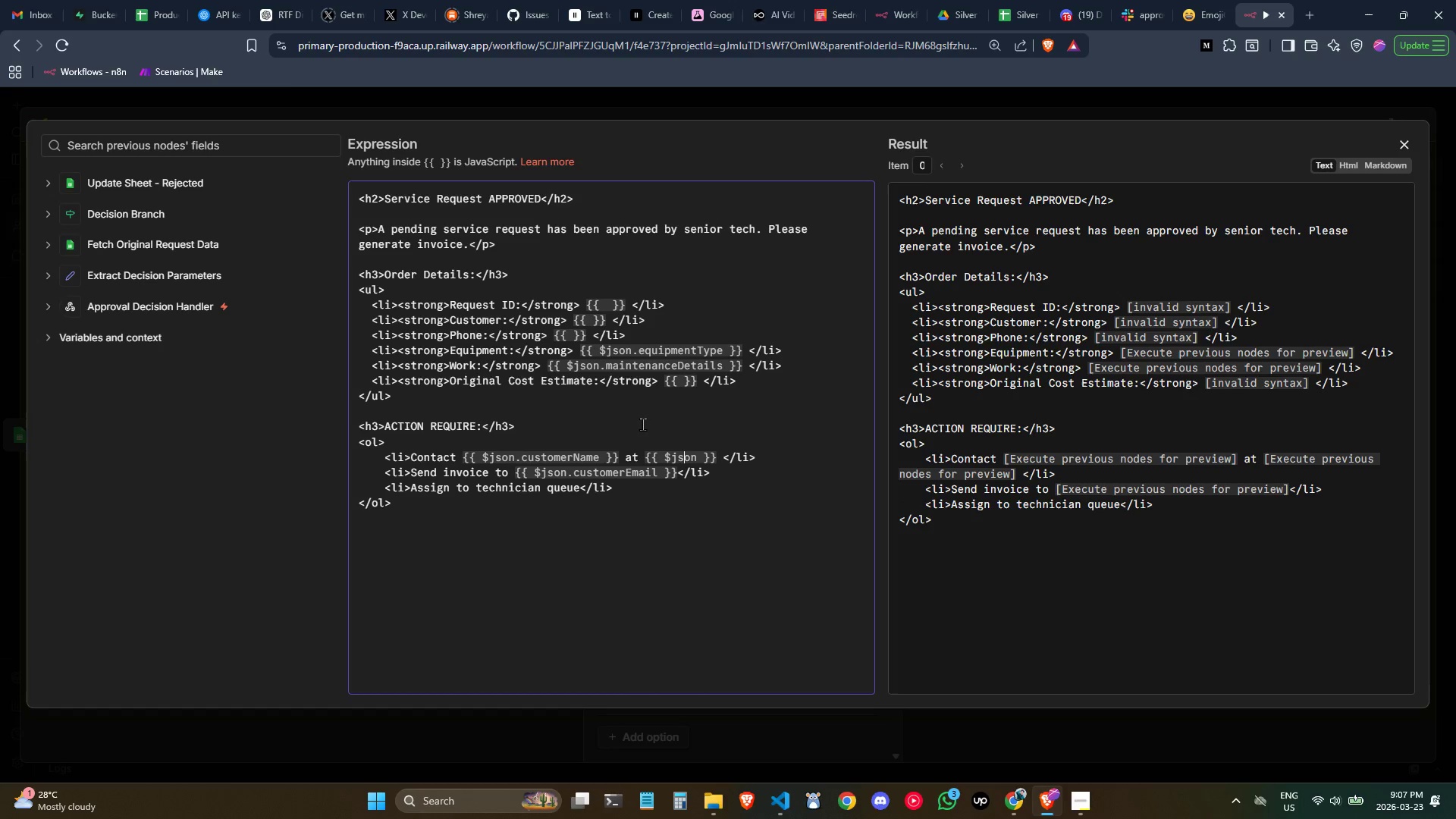 
key(ArrowRight)
 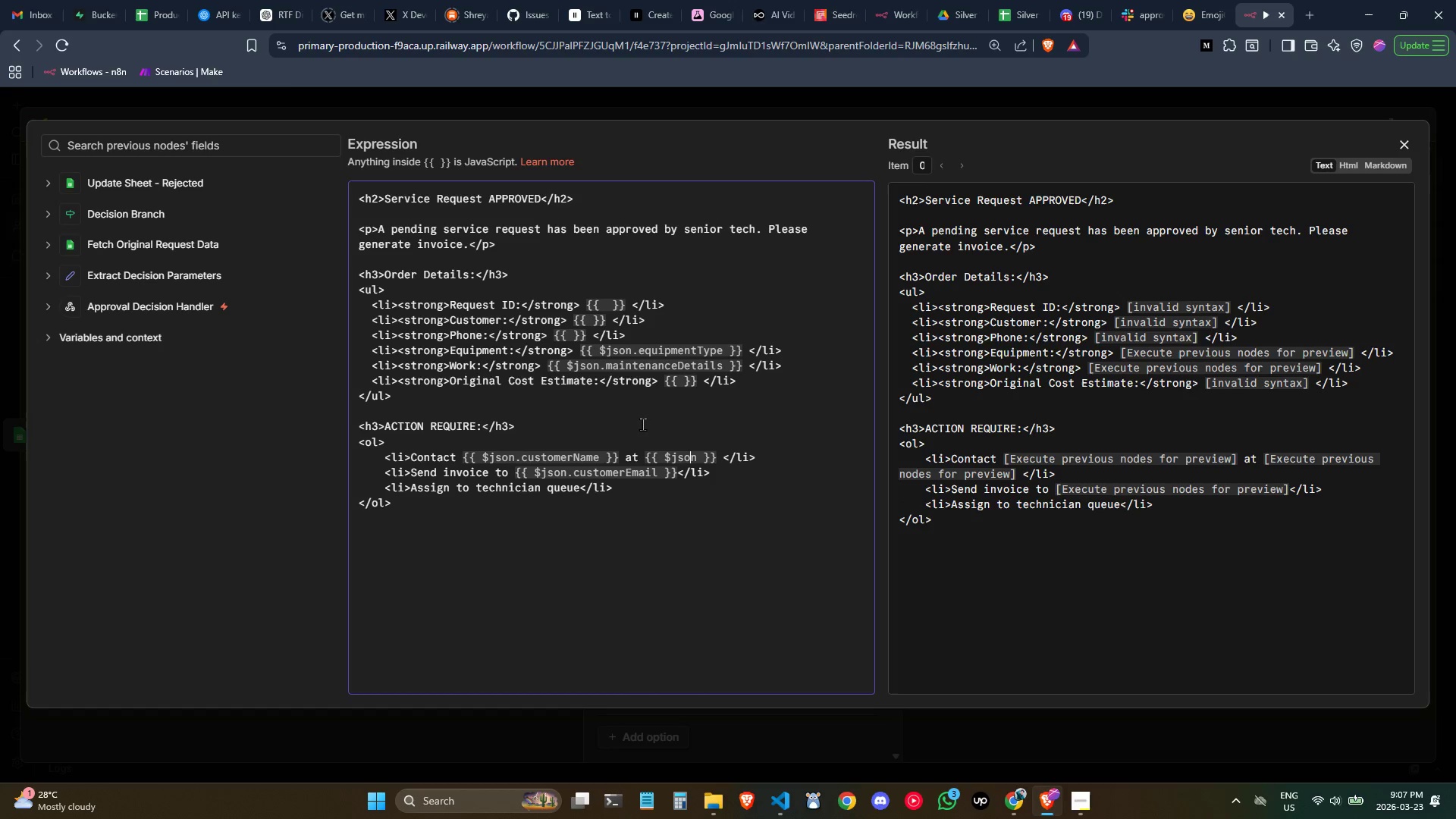 
key(ArrowRight)
 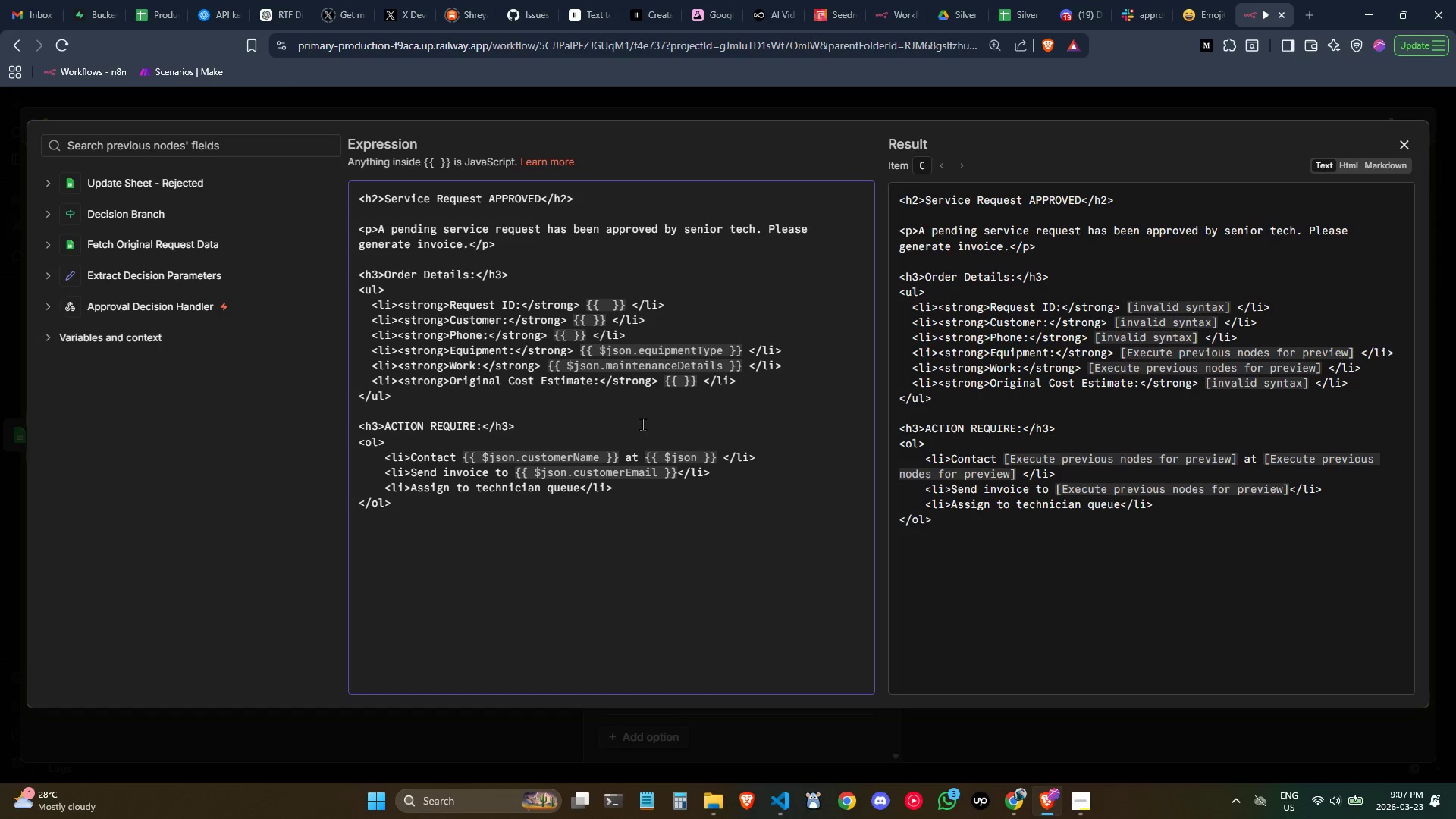 
type(.customerPhone)
 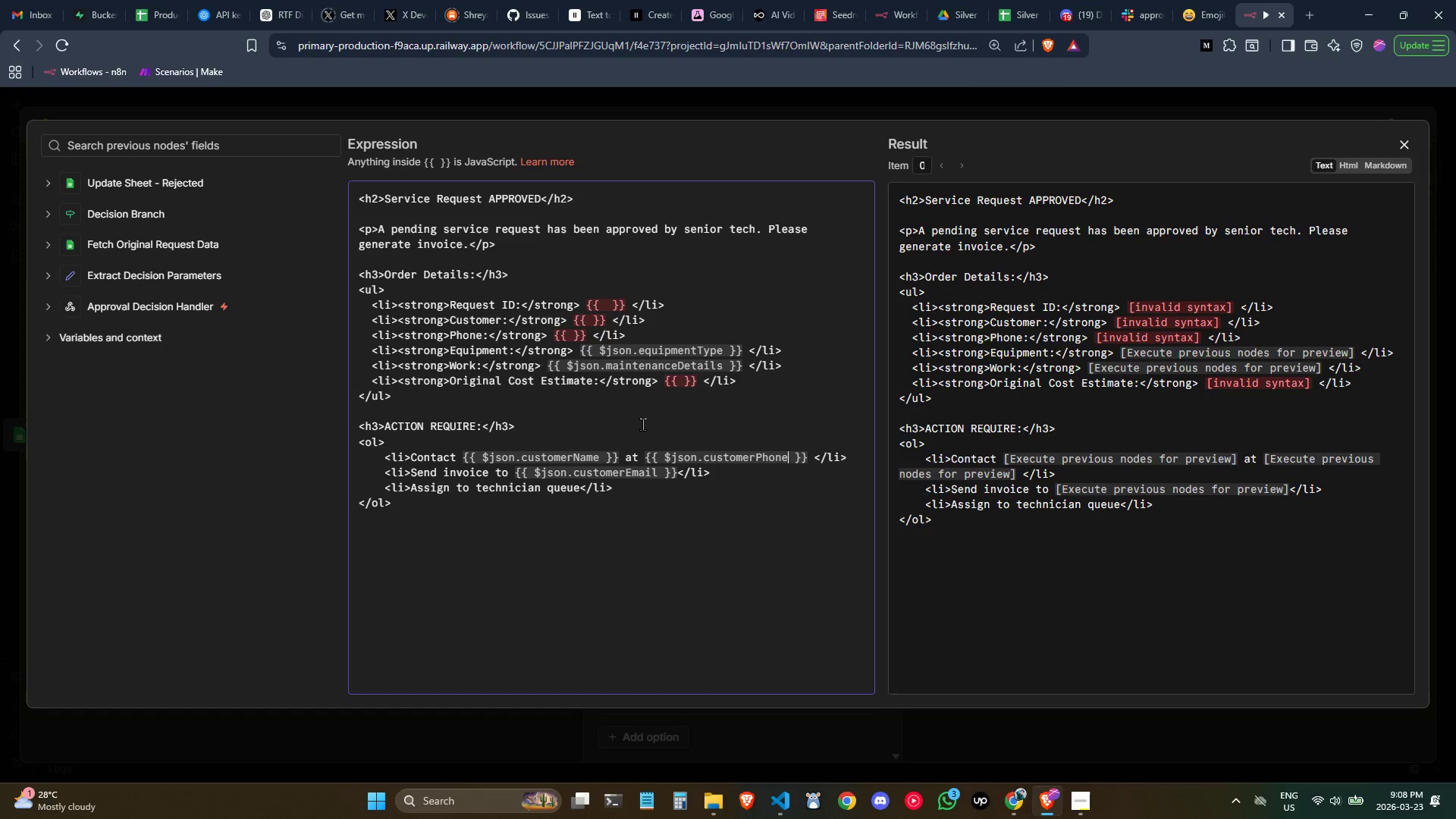 
key(ArrowRight)
 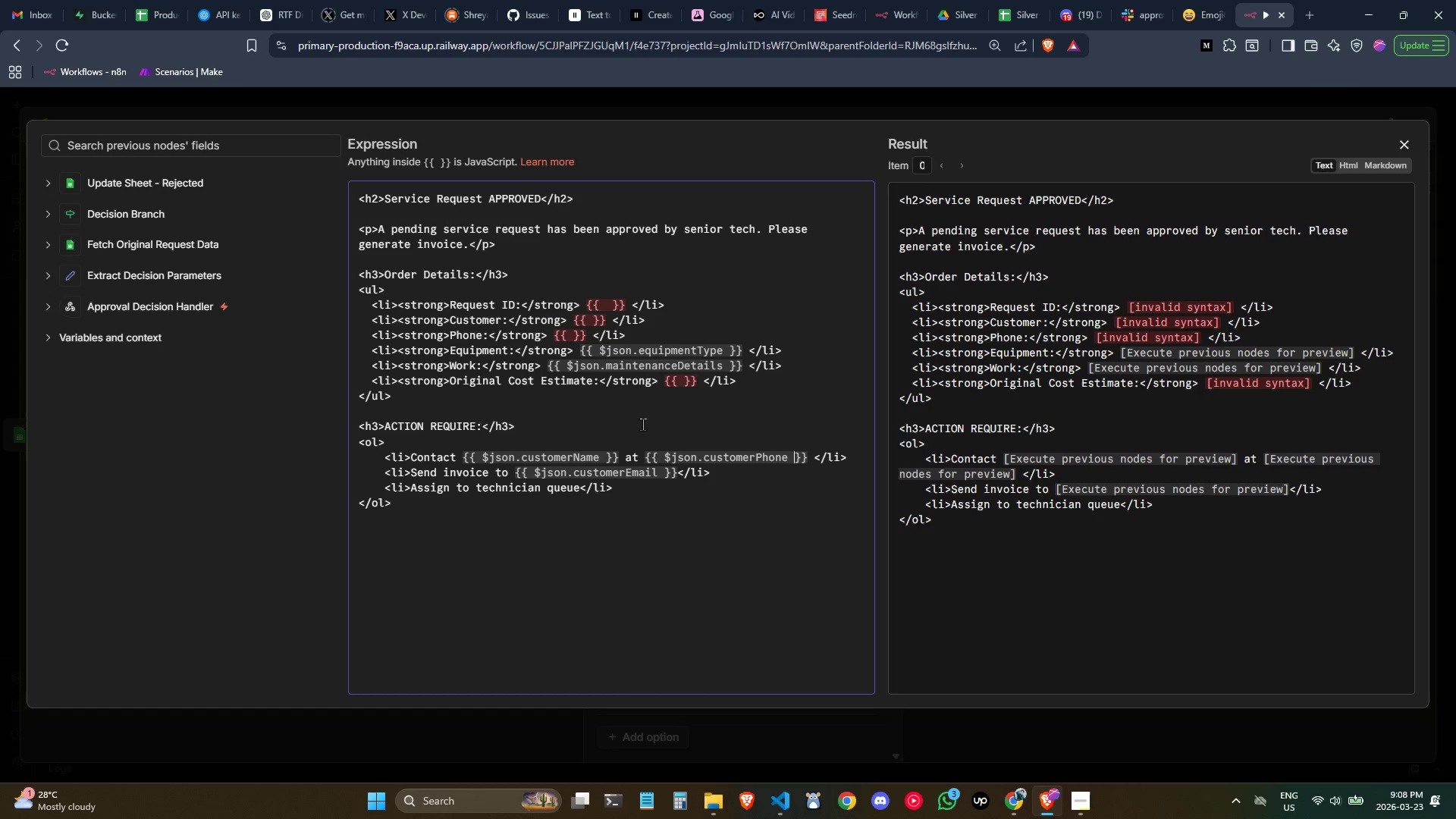 
key(ArrowRight)
 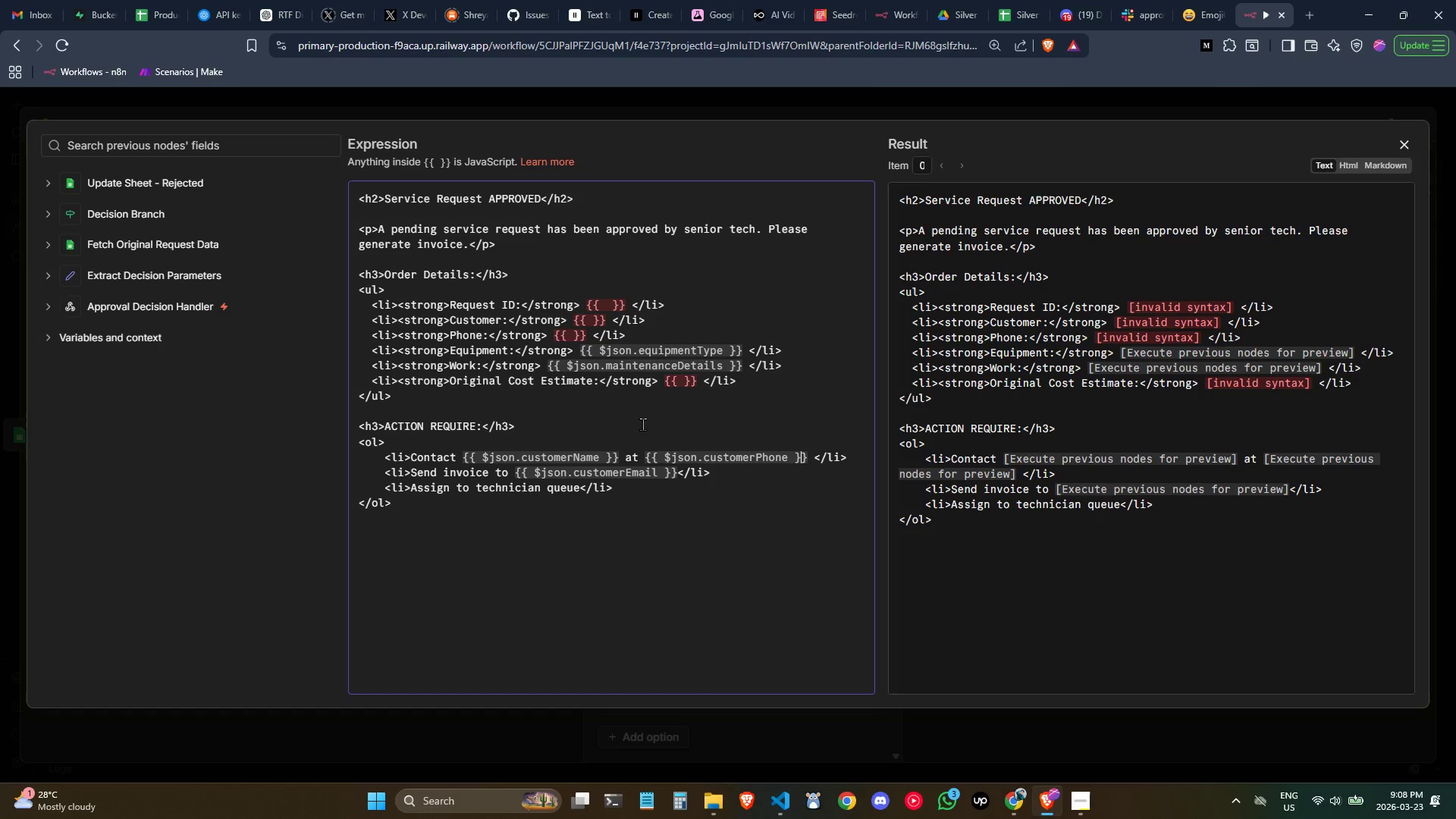 
key(ArrowRight)
 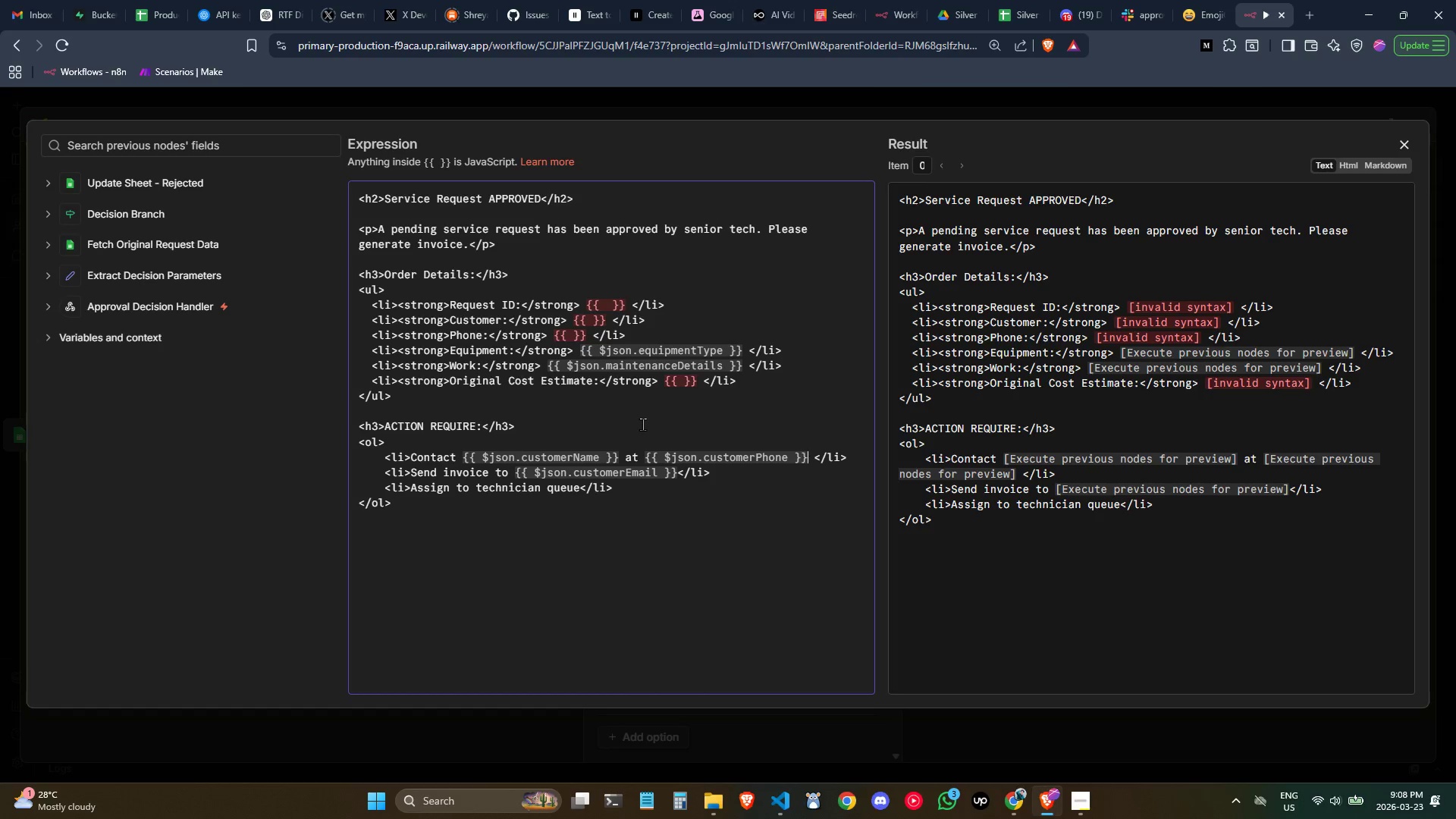 
key(ArrowRight)
 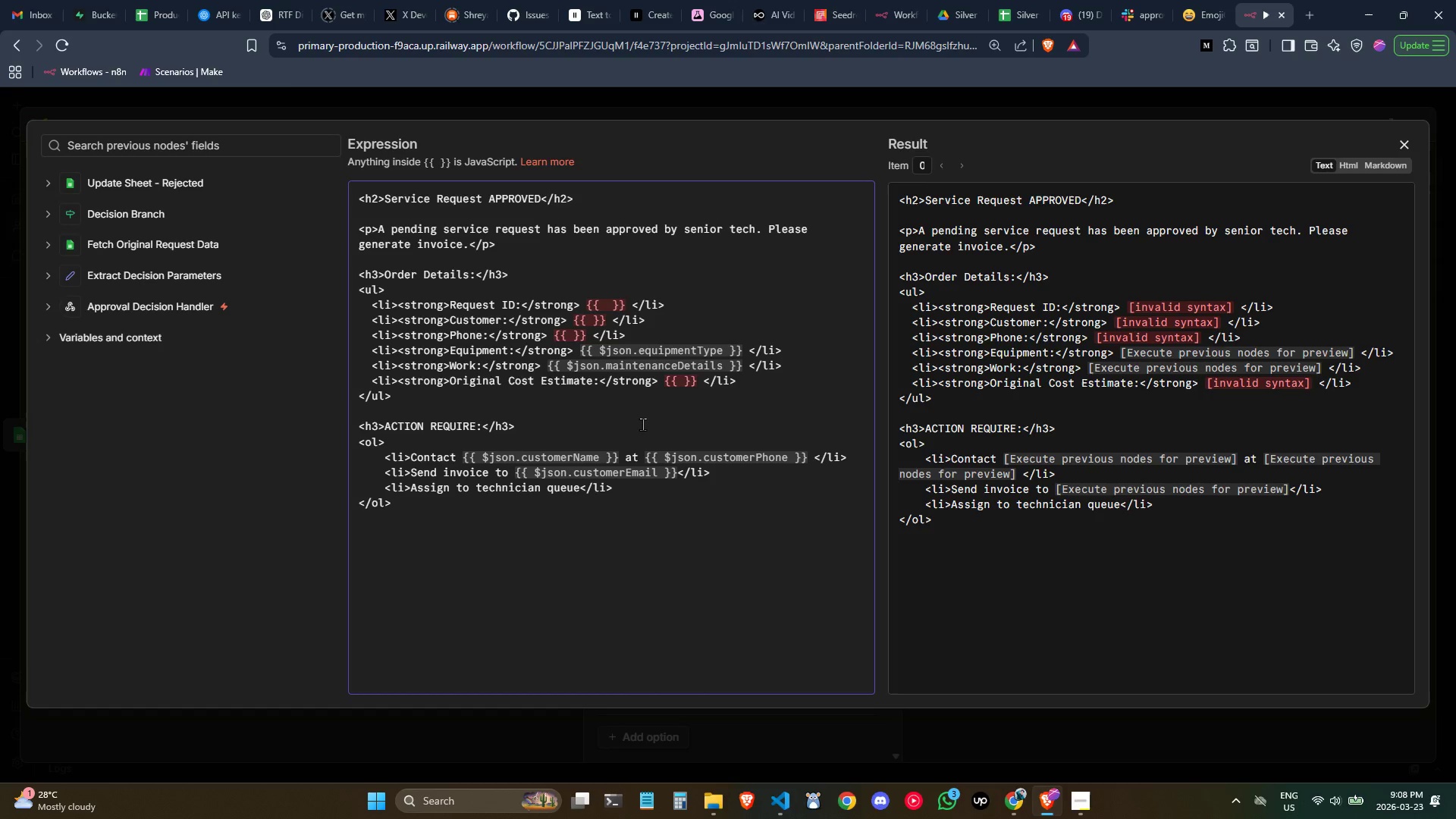 
type(or )
 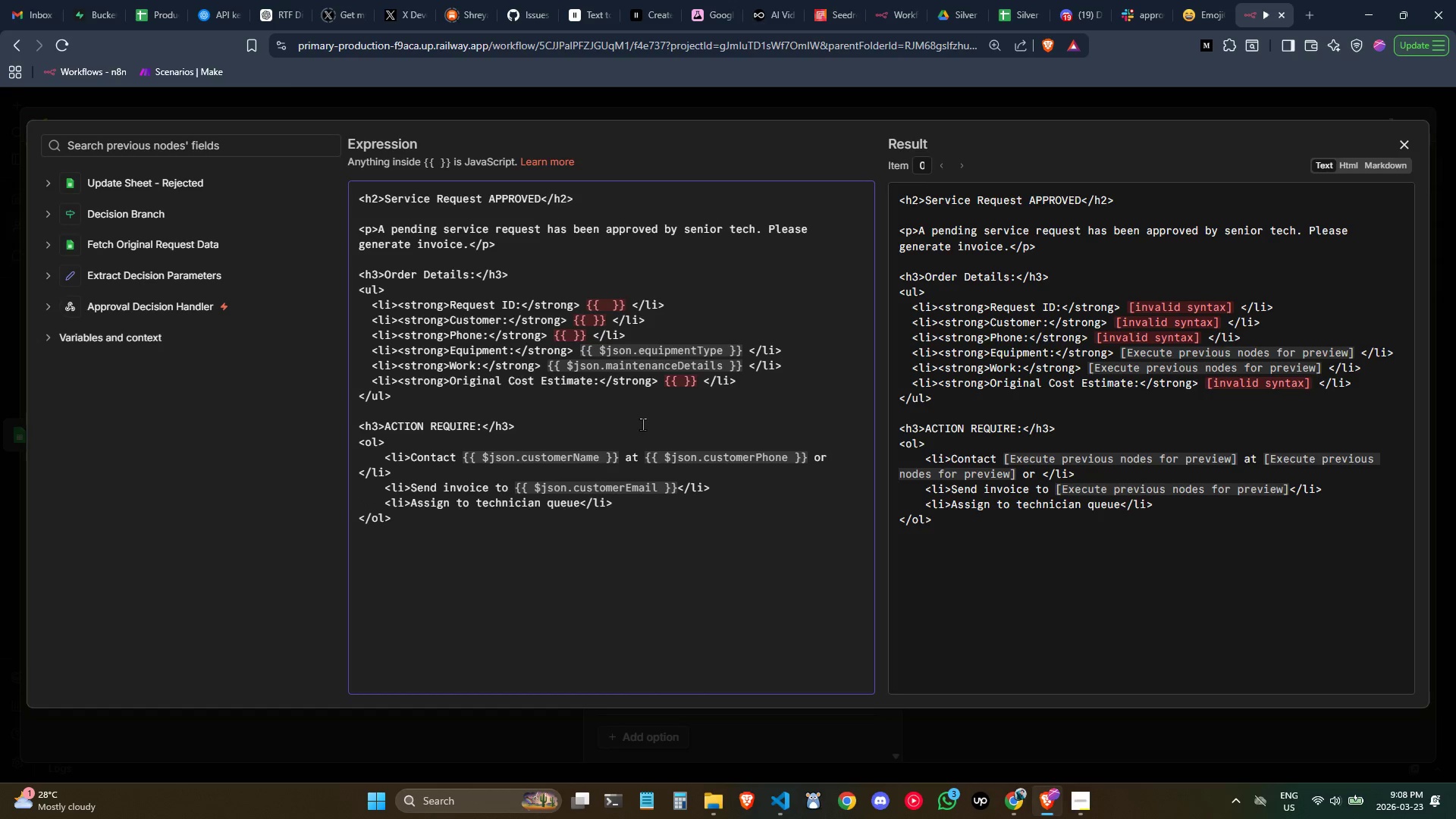 
key(Shift+BracketLeft)
 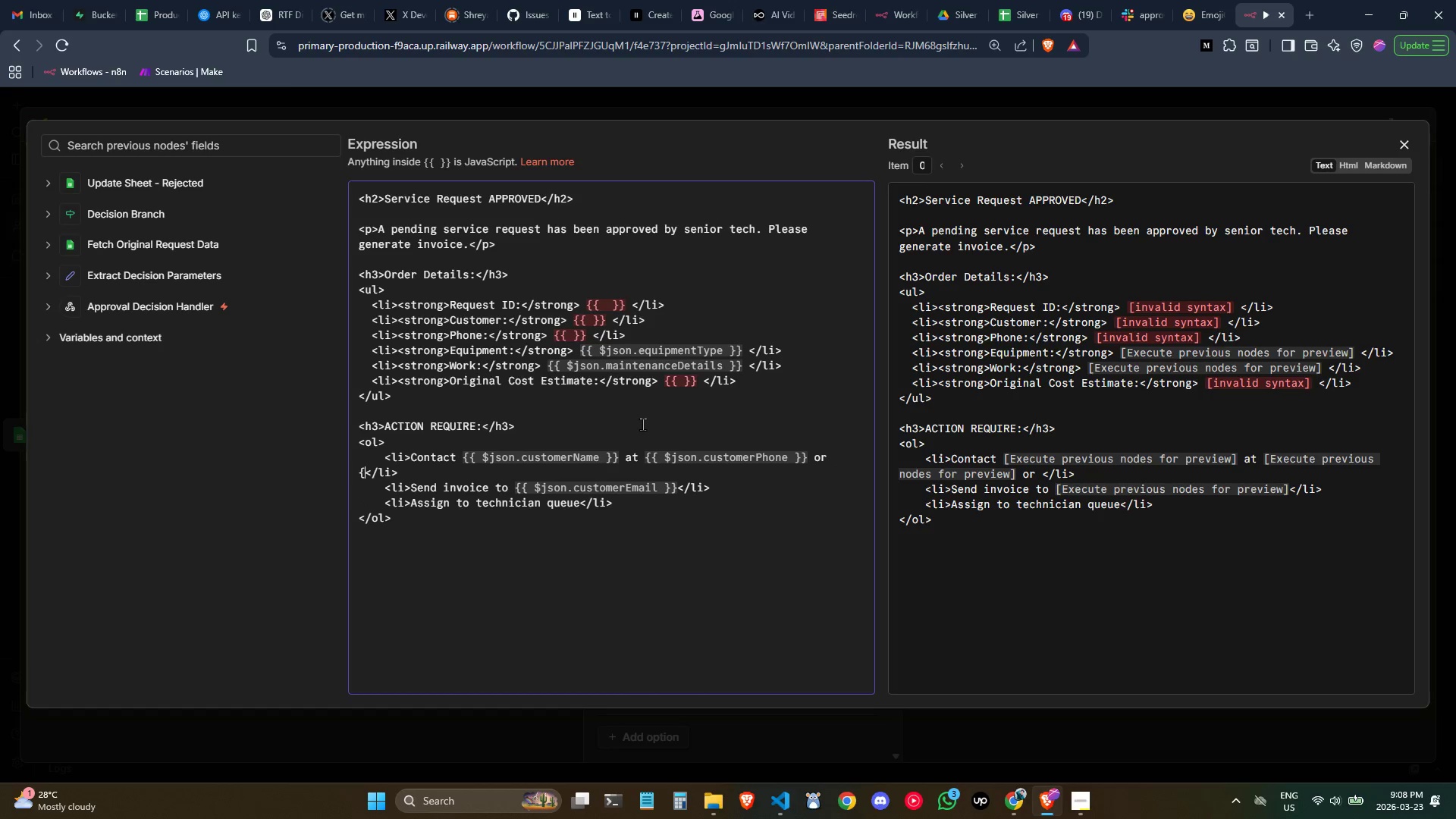 
key(Shift+BracketLeft)
 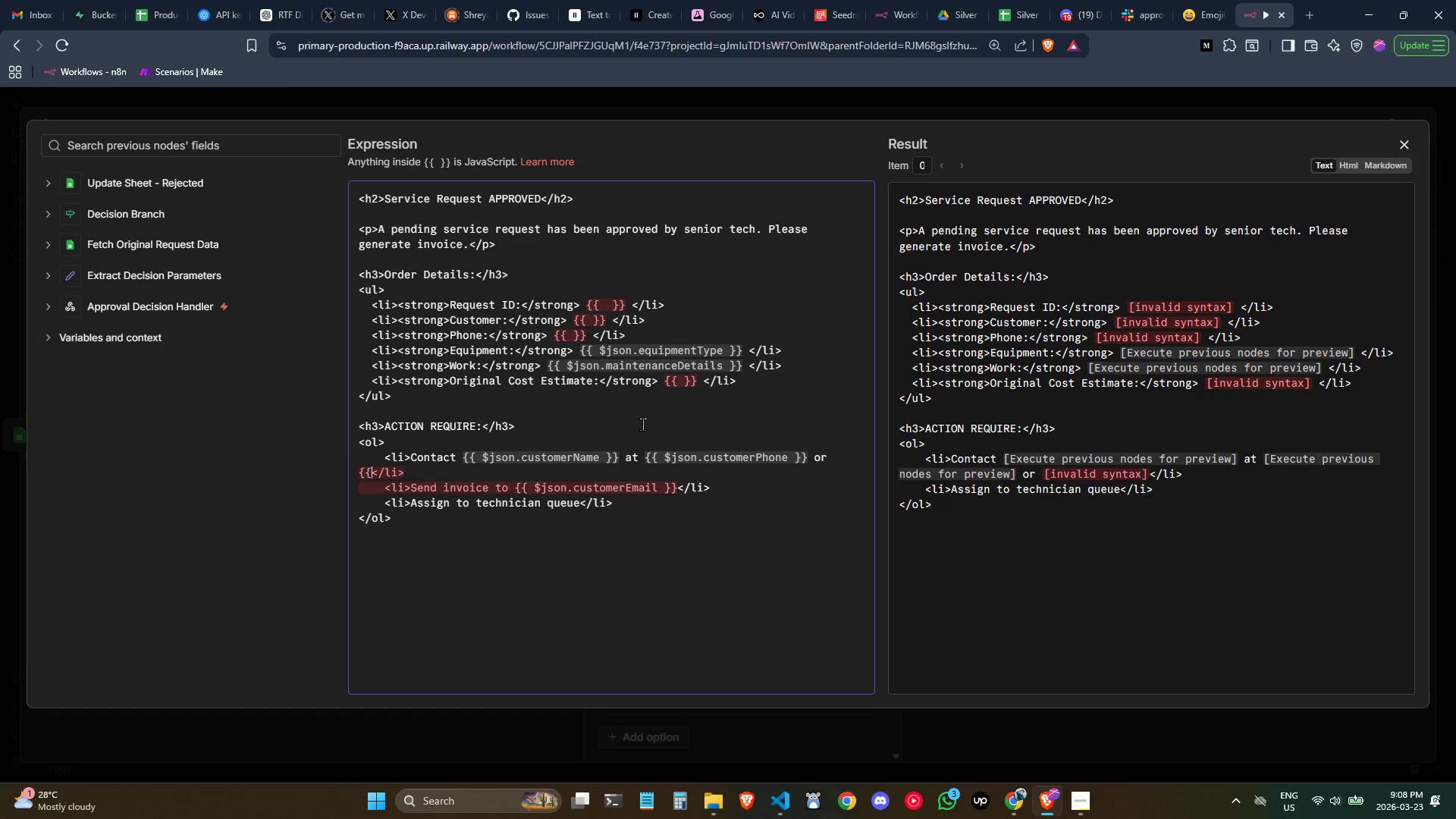 
key(Shift+ShiftLeft)
 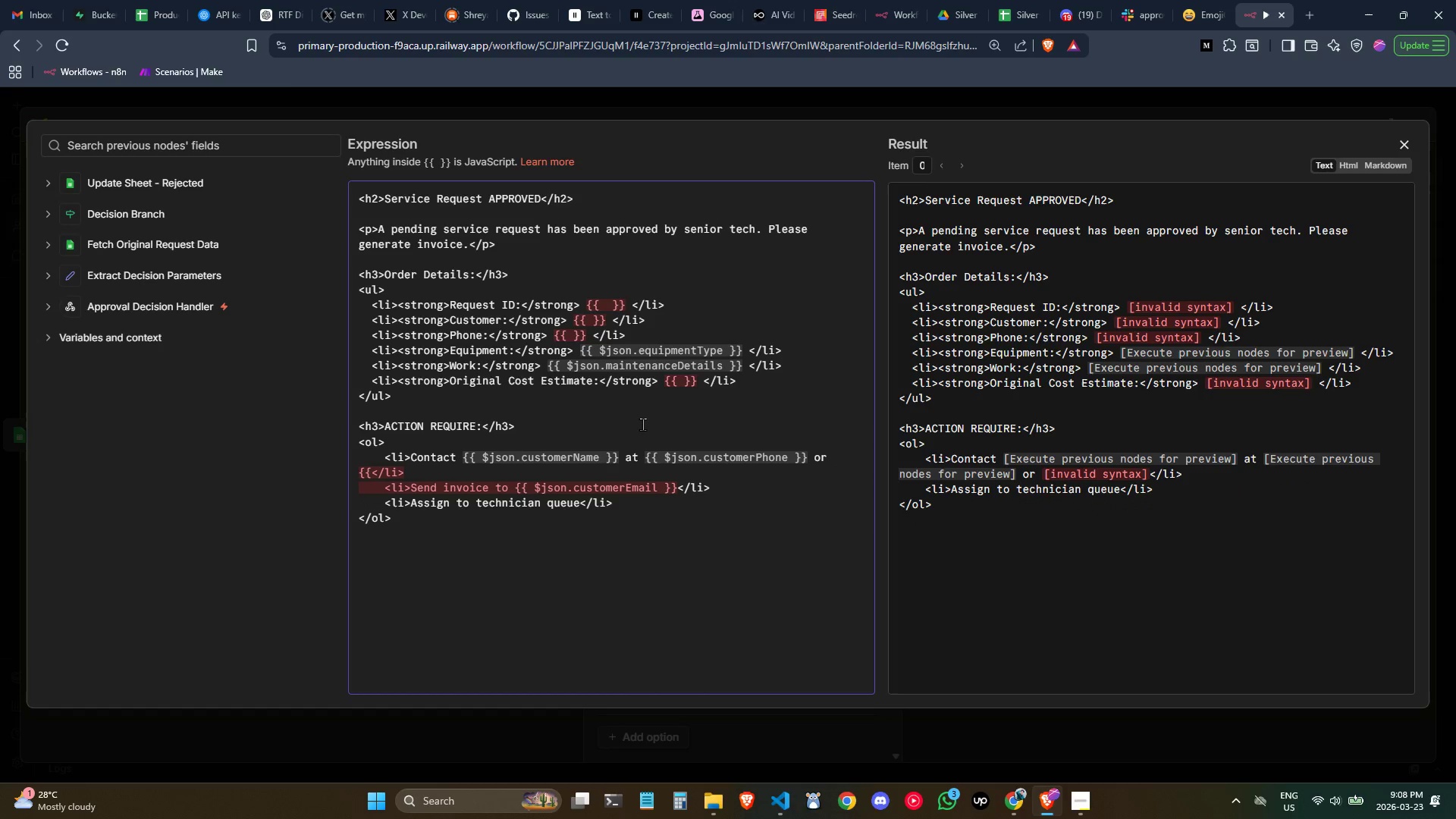 
key(Shift+BracketRight)
 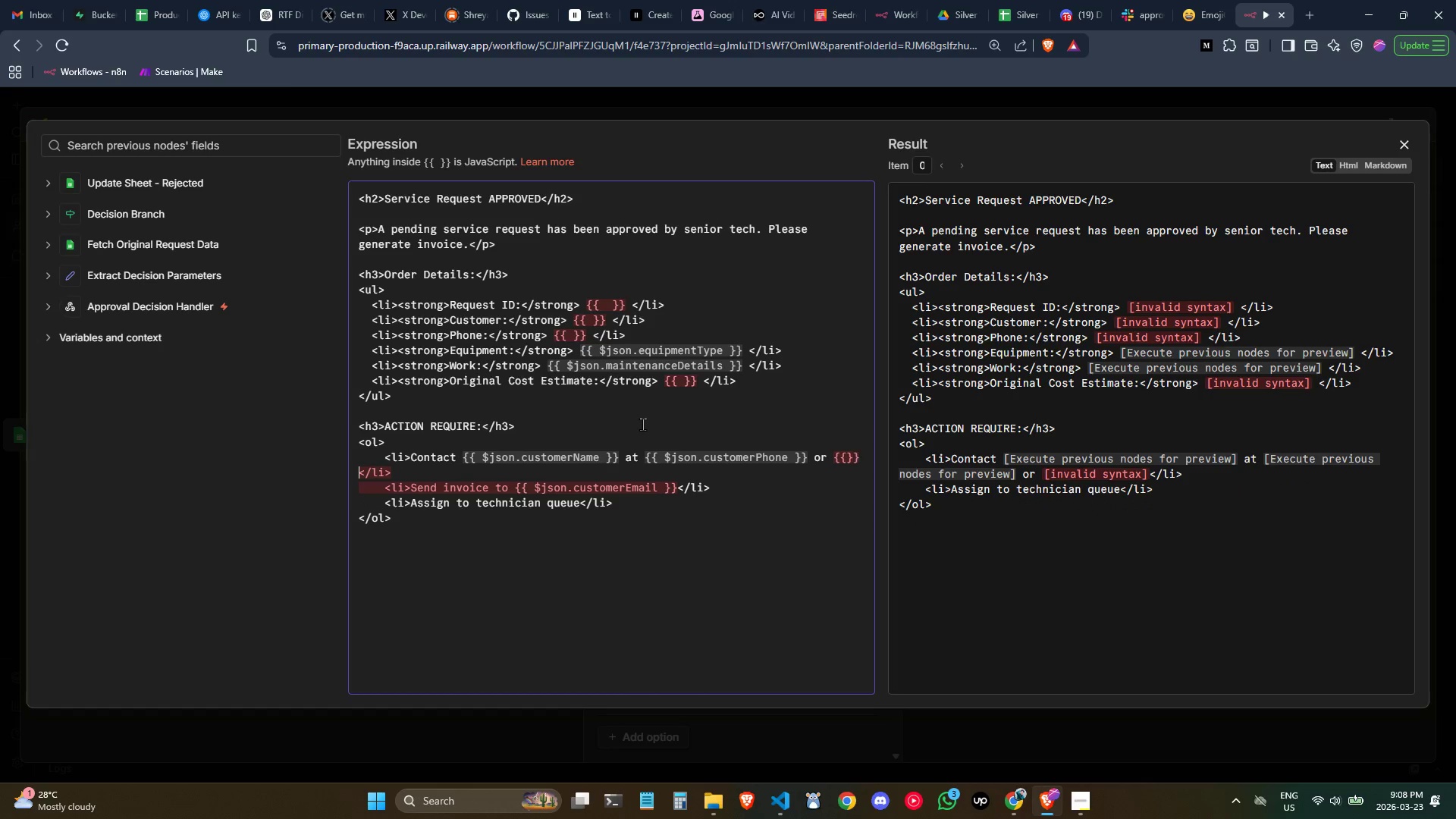 
key(Shift+BracketRight)
 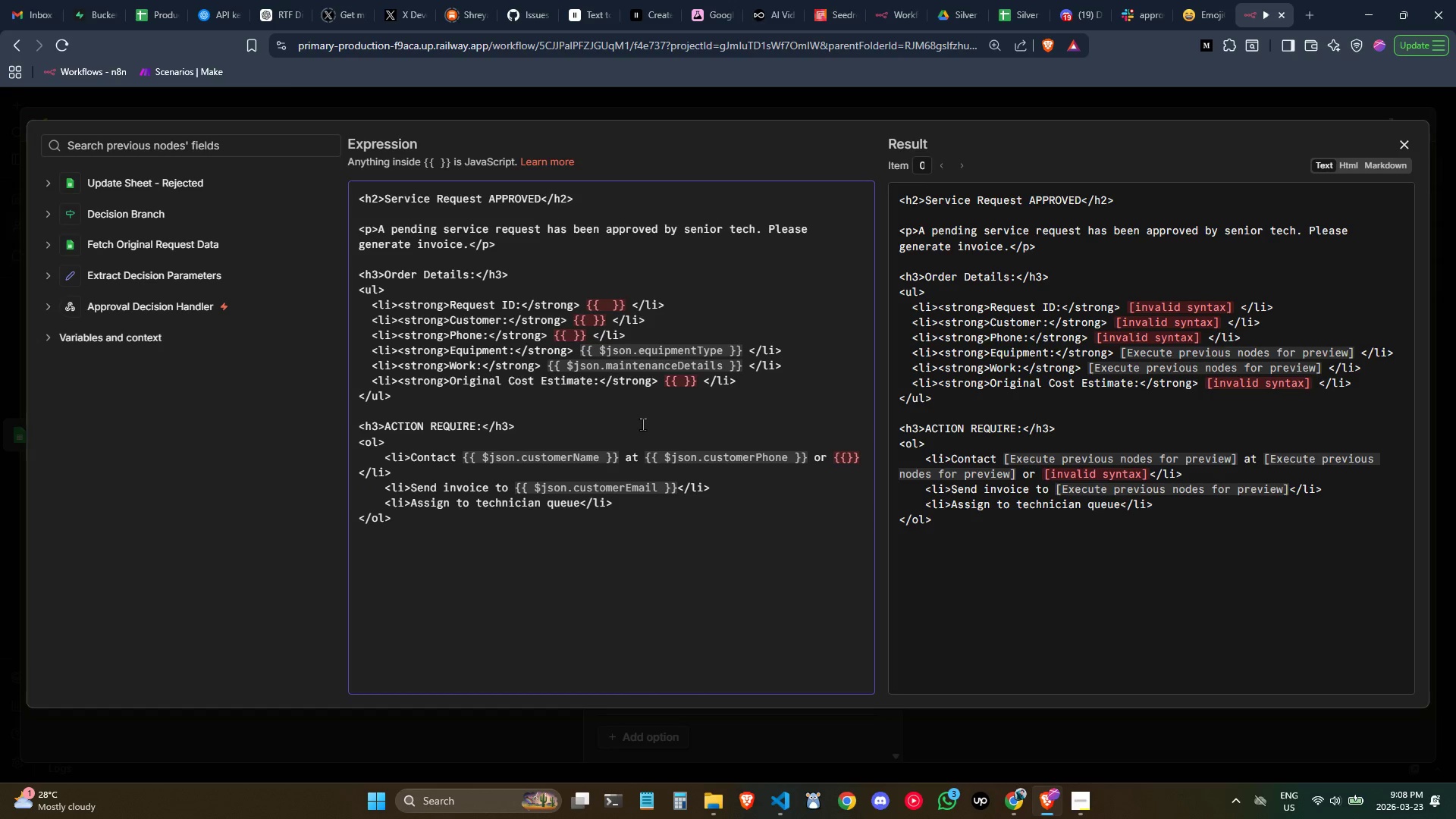 
key(ArrowLeft)
 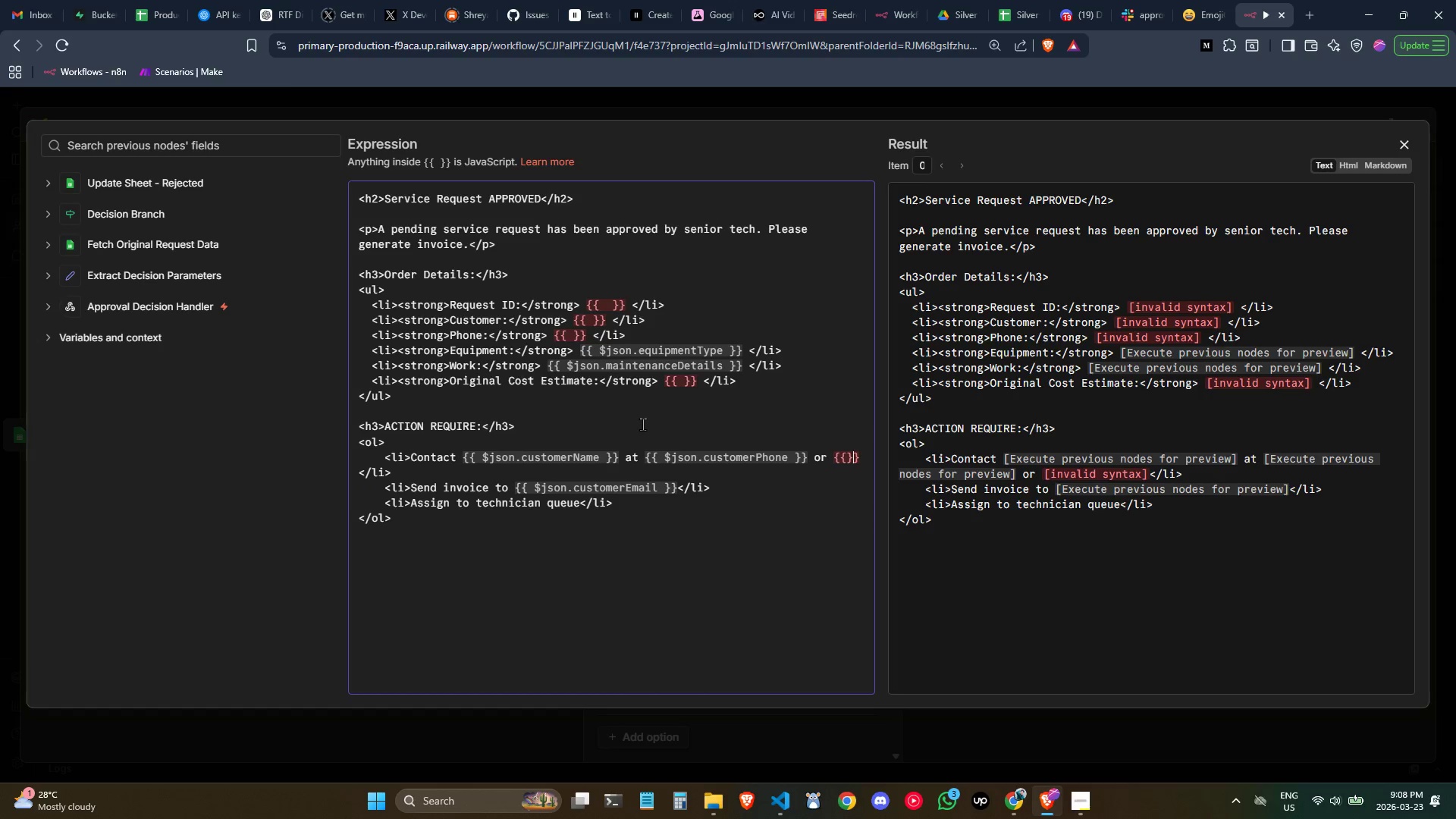 
key(ArrowLeft)
 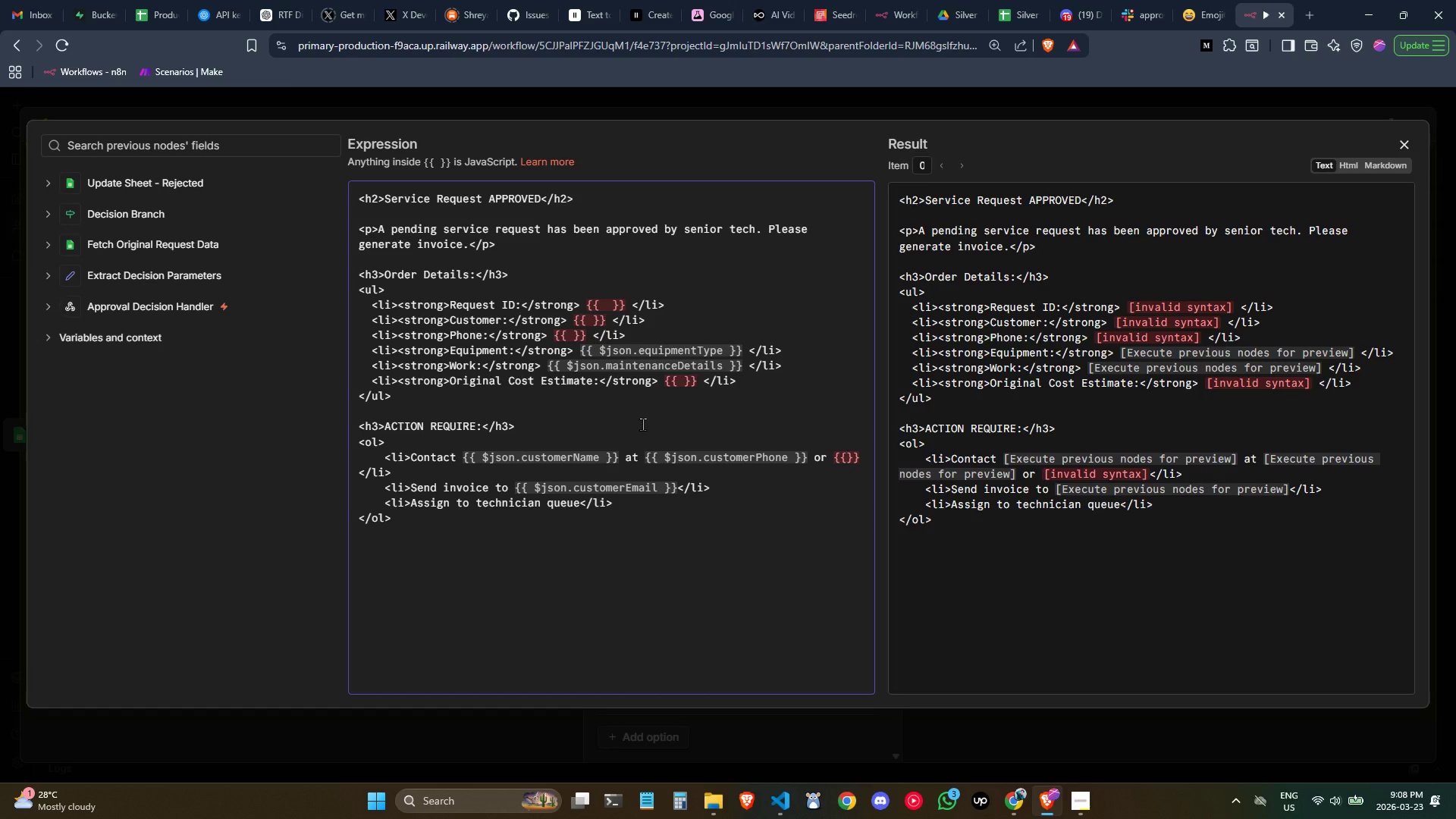 
key(Space)
 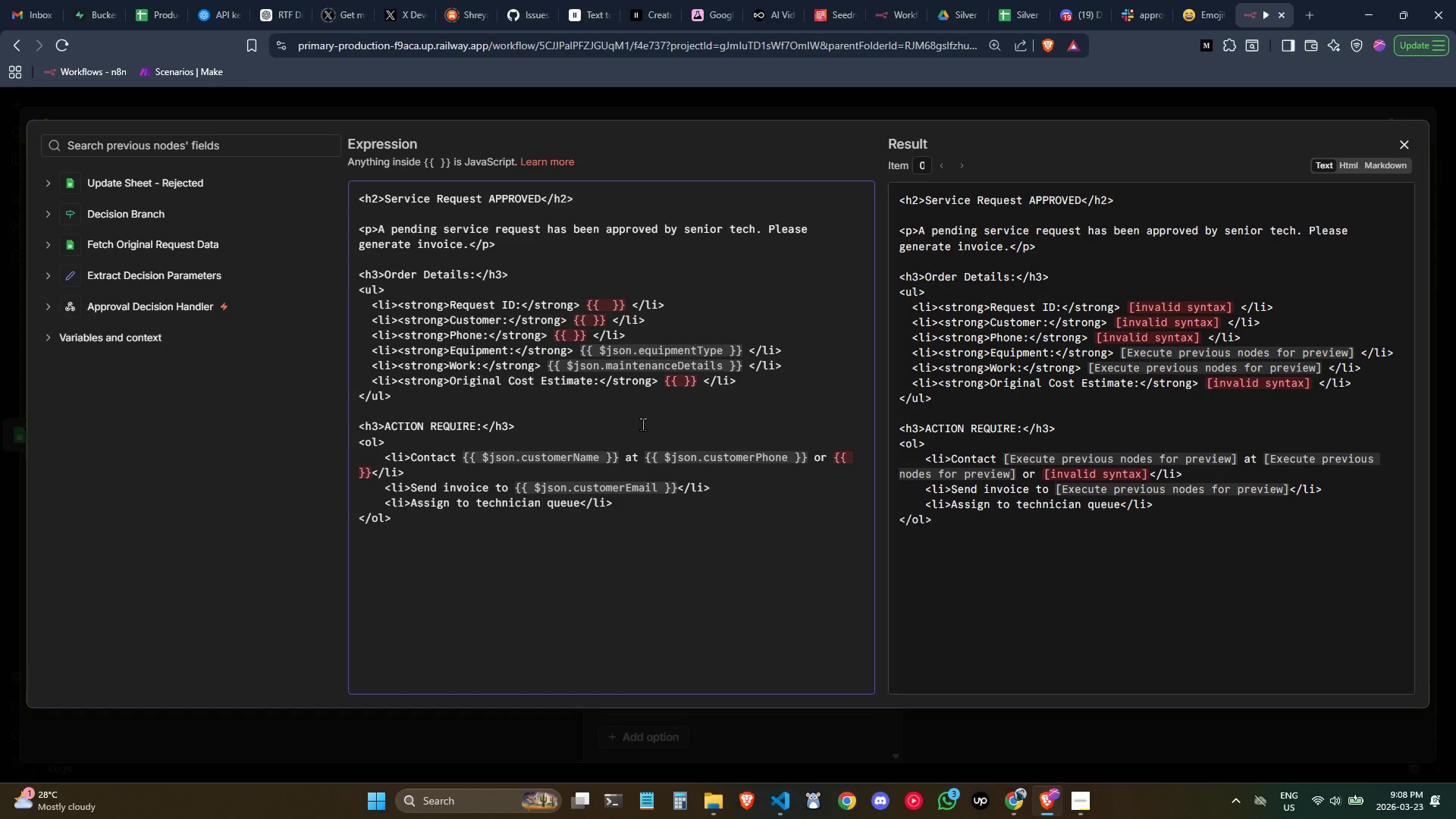 
key(Space)
 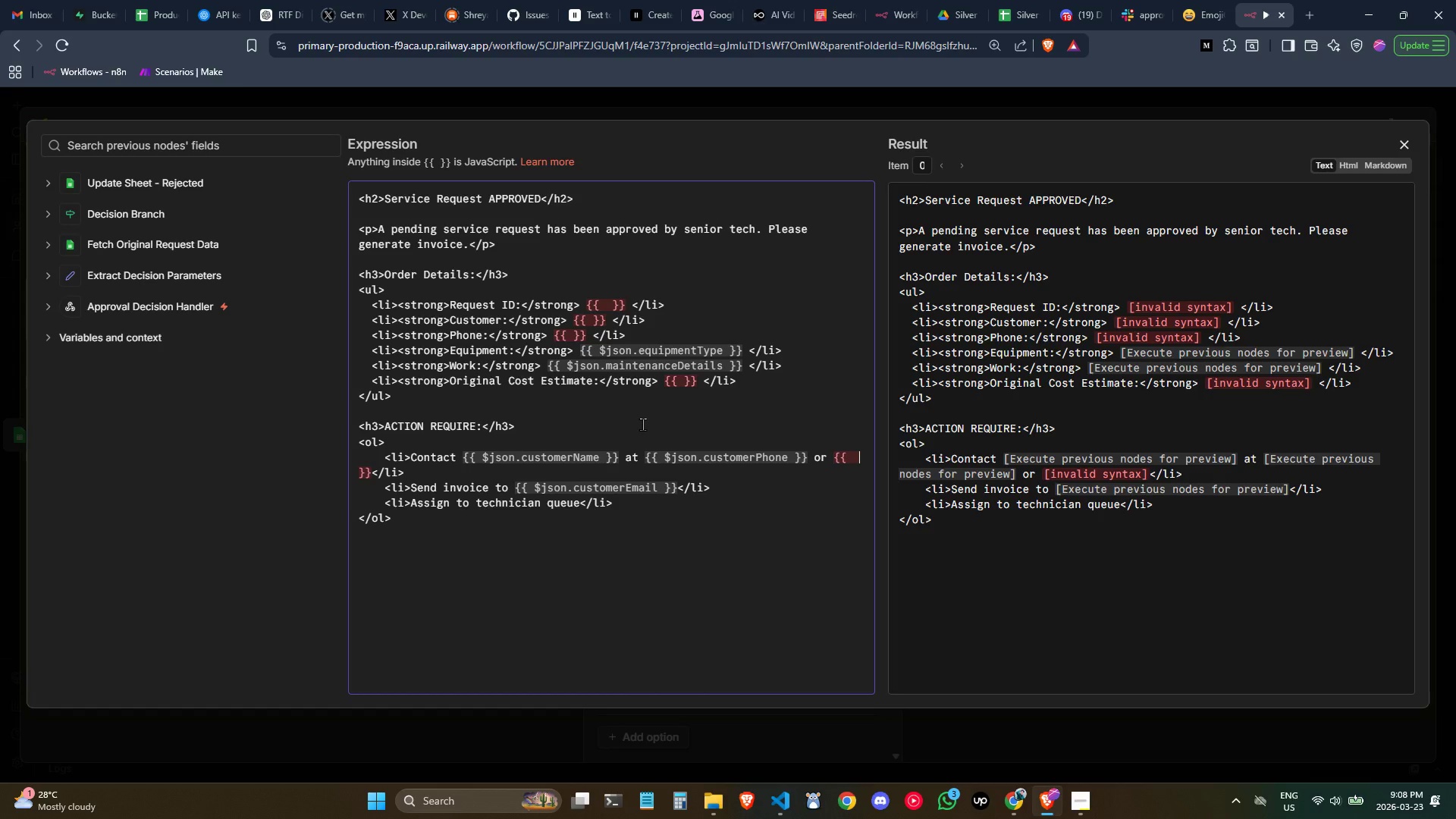 
key(ArrowLeft)
 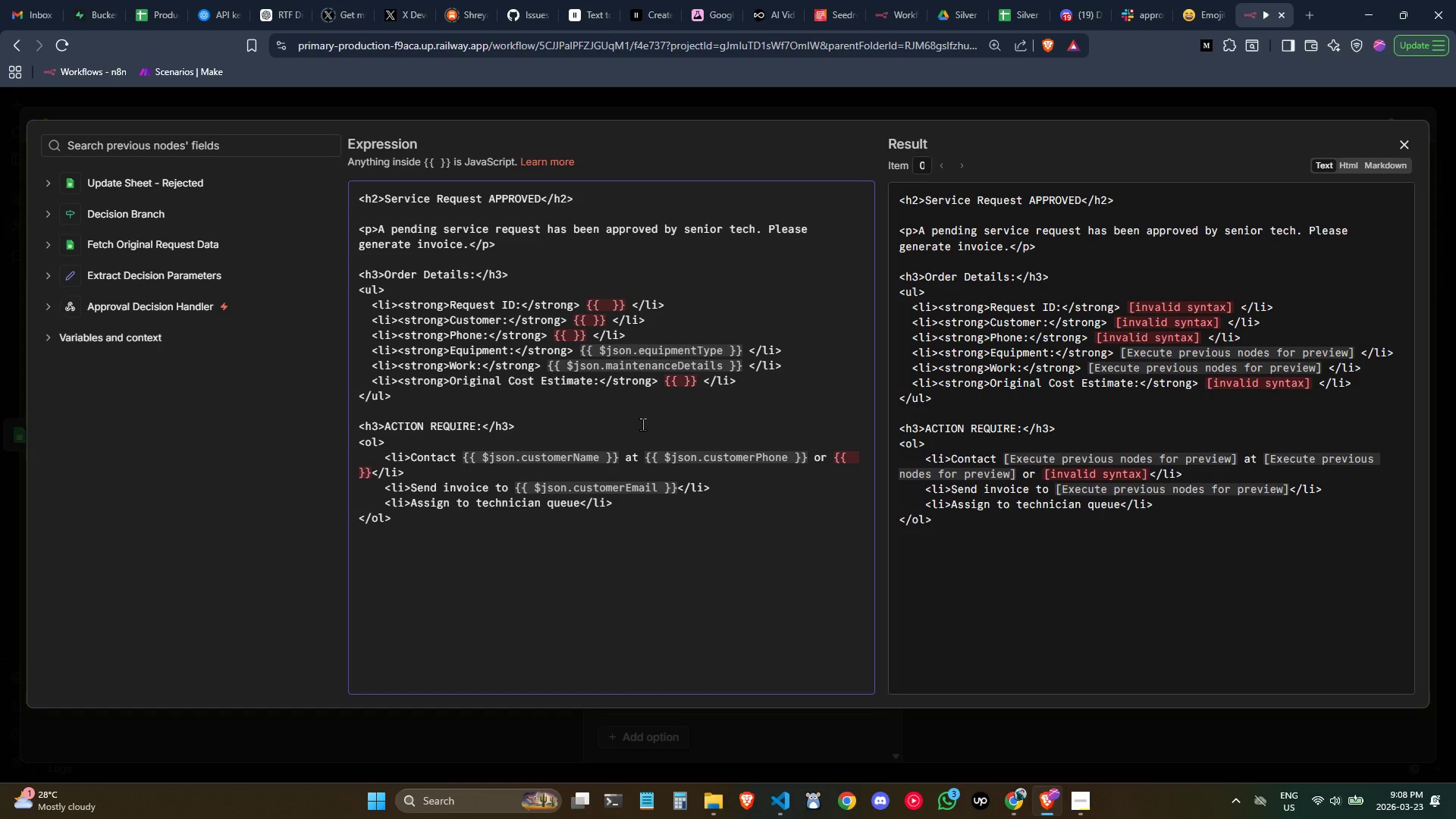 
type($json.customerEmail)
 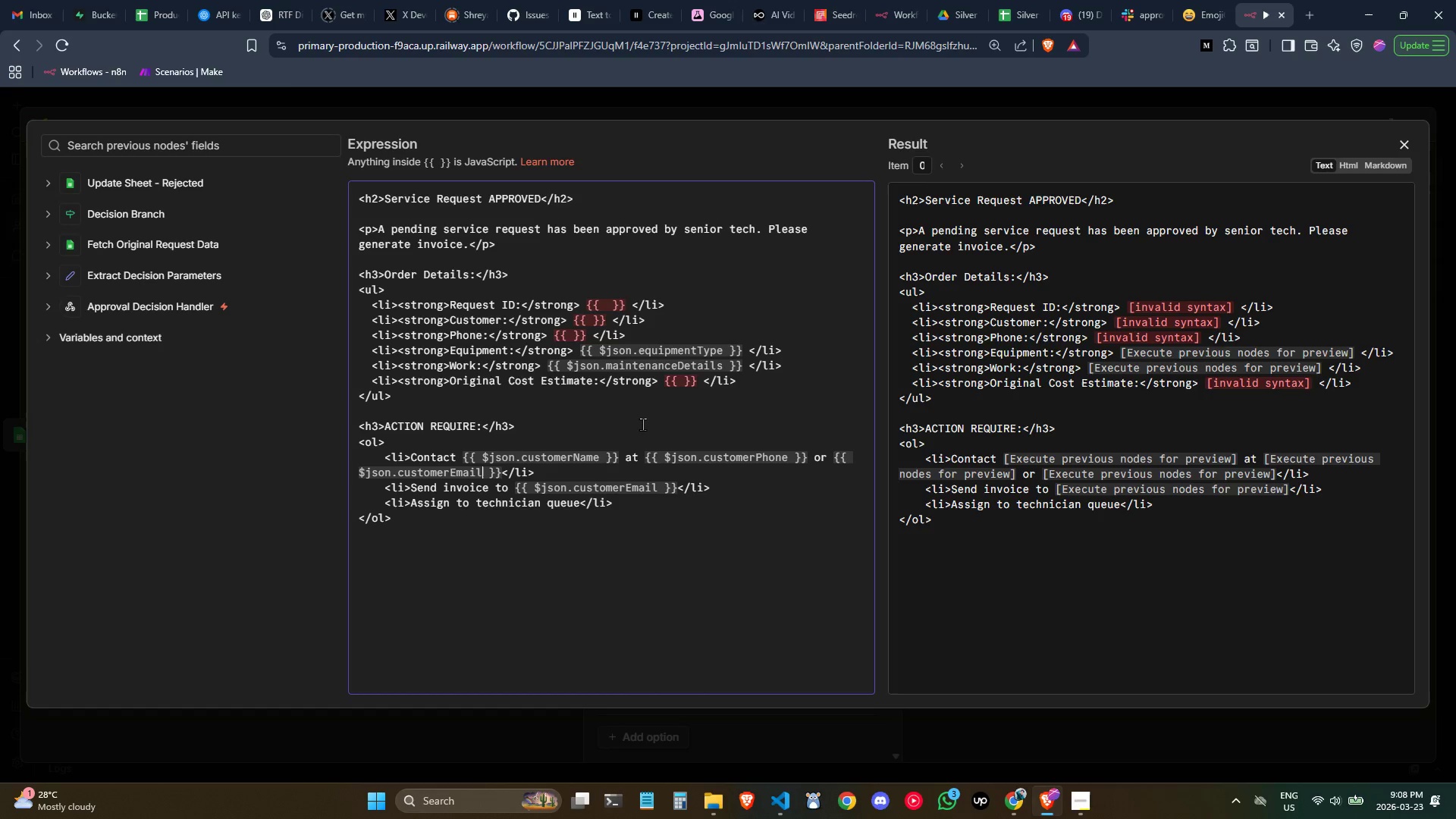 
wait(12.28)
 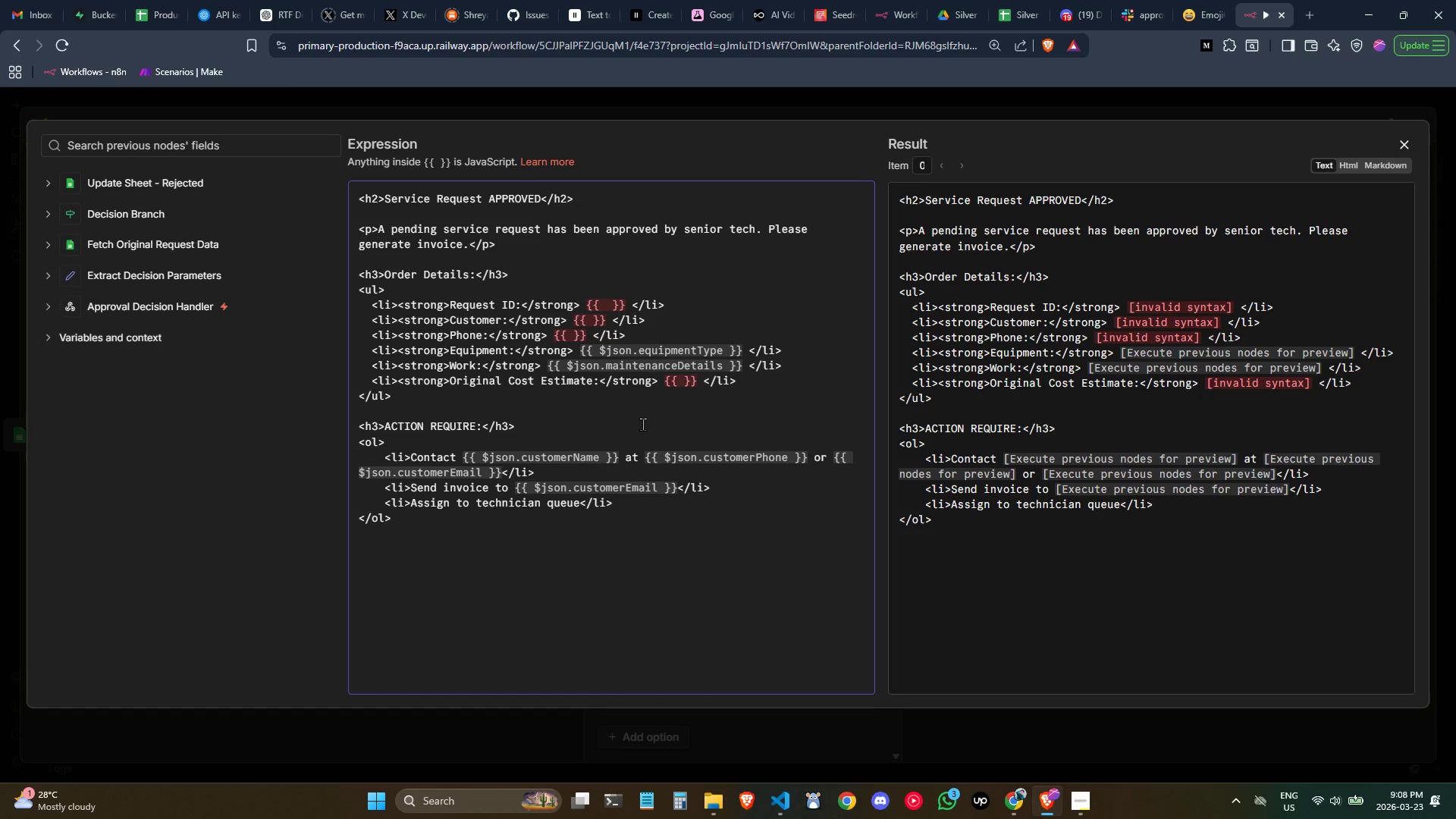 
left_click([522, 487])
 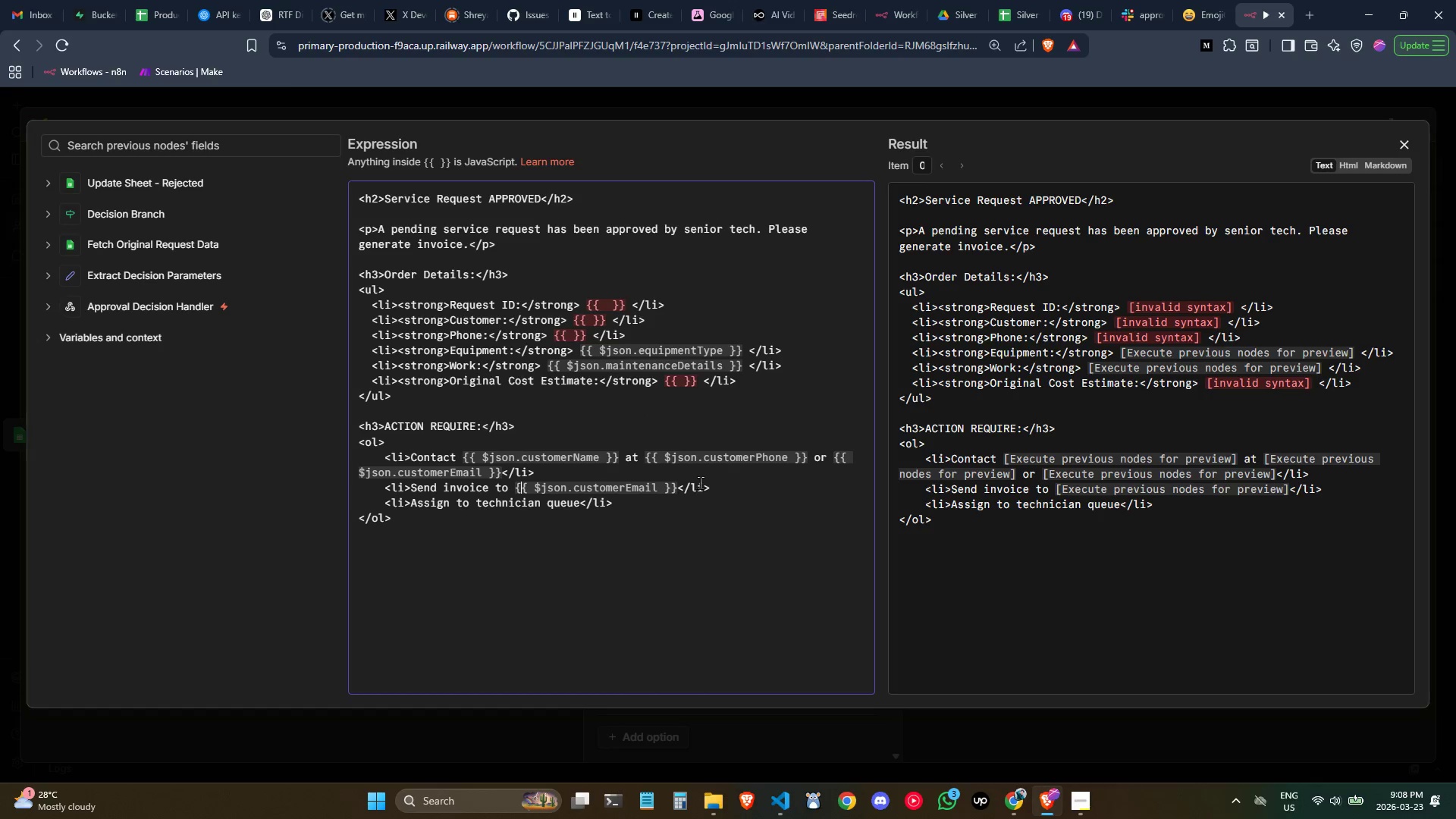 
left_click_drag(start_coordinate=[679, 489], to_coordinate=[412, 490])
 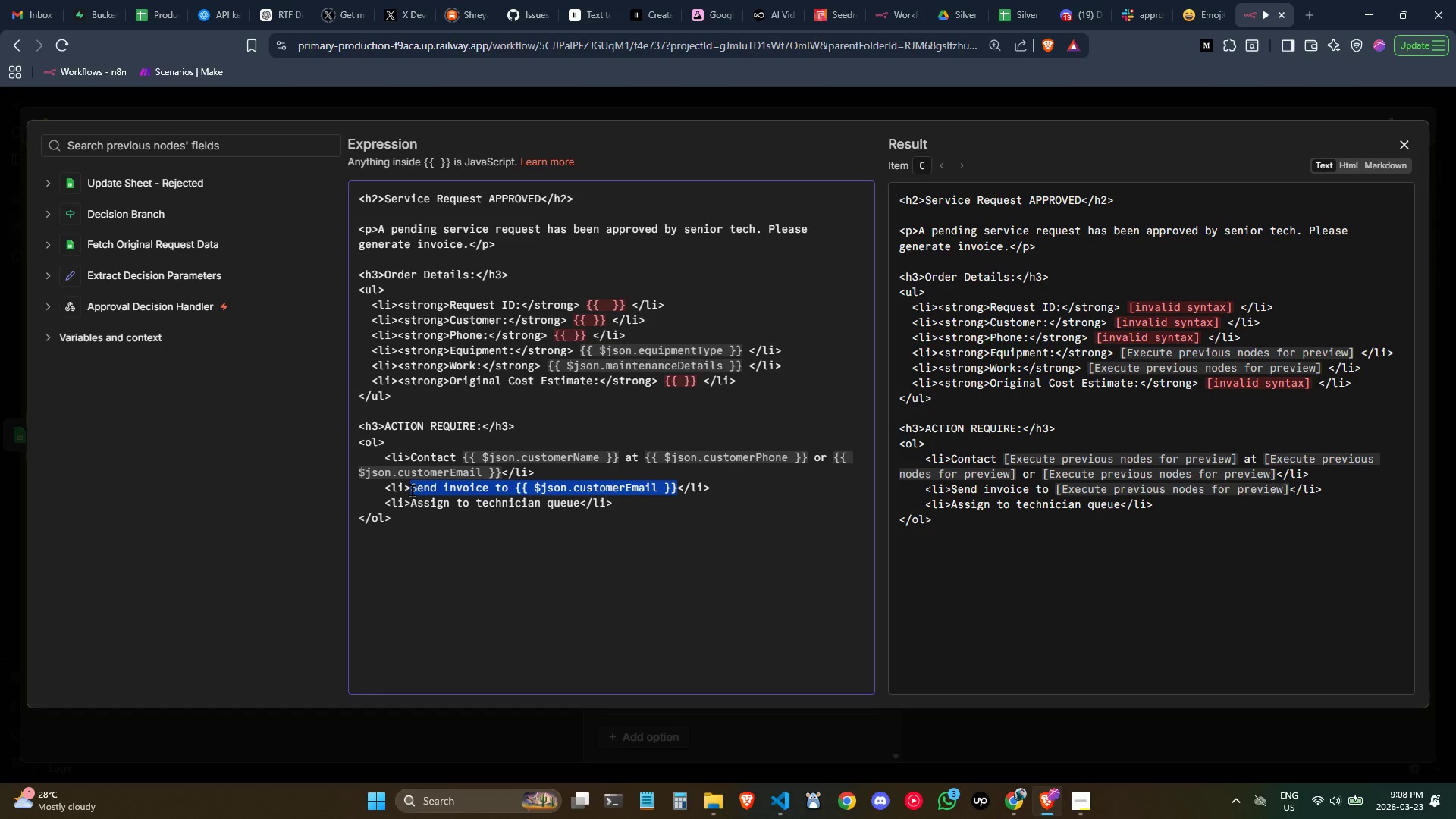 
key(Backspace)
type(Discuss alternative serv)
 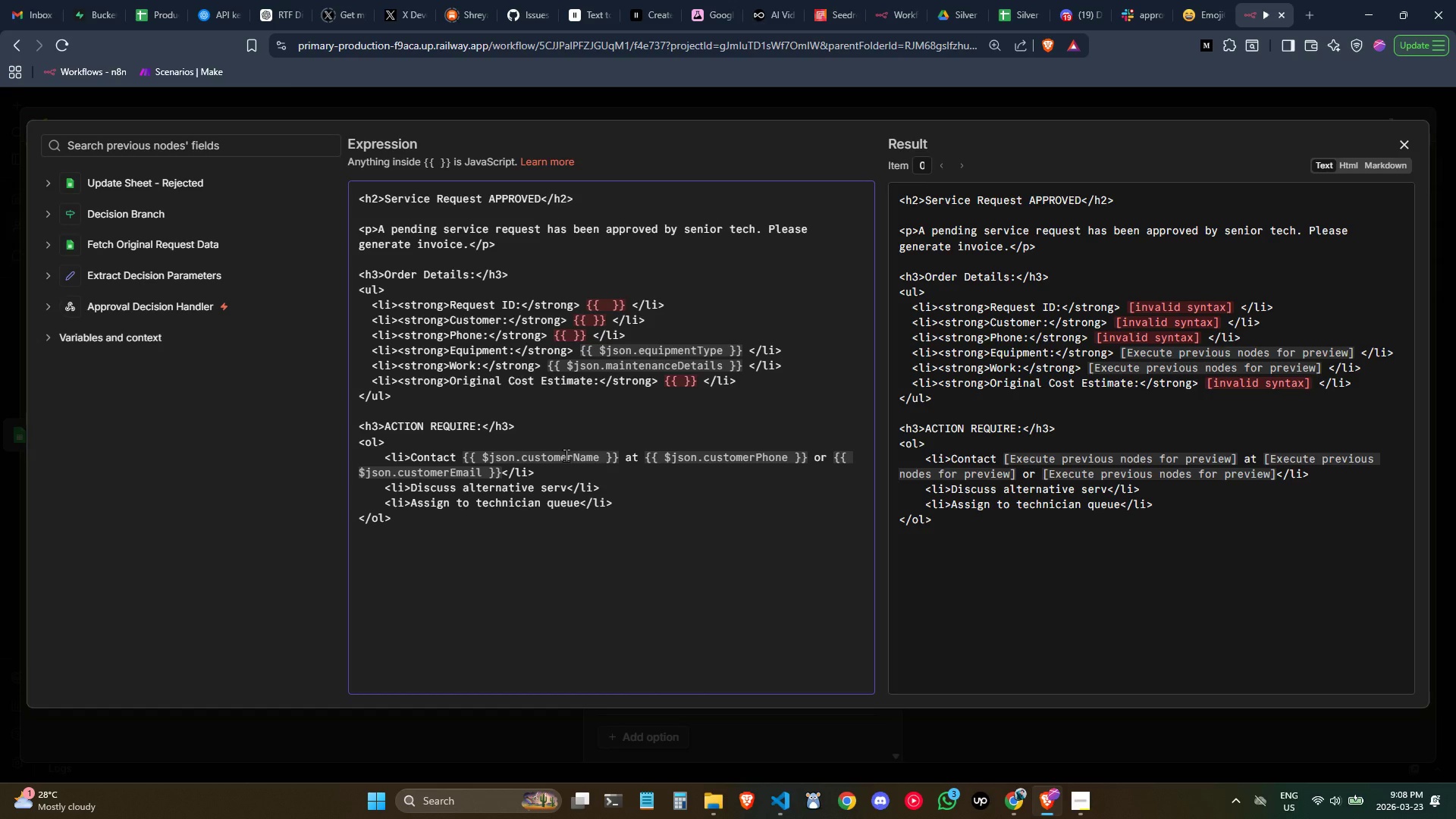 
type(ice options or revised pricing with customer)
 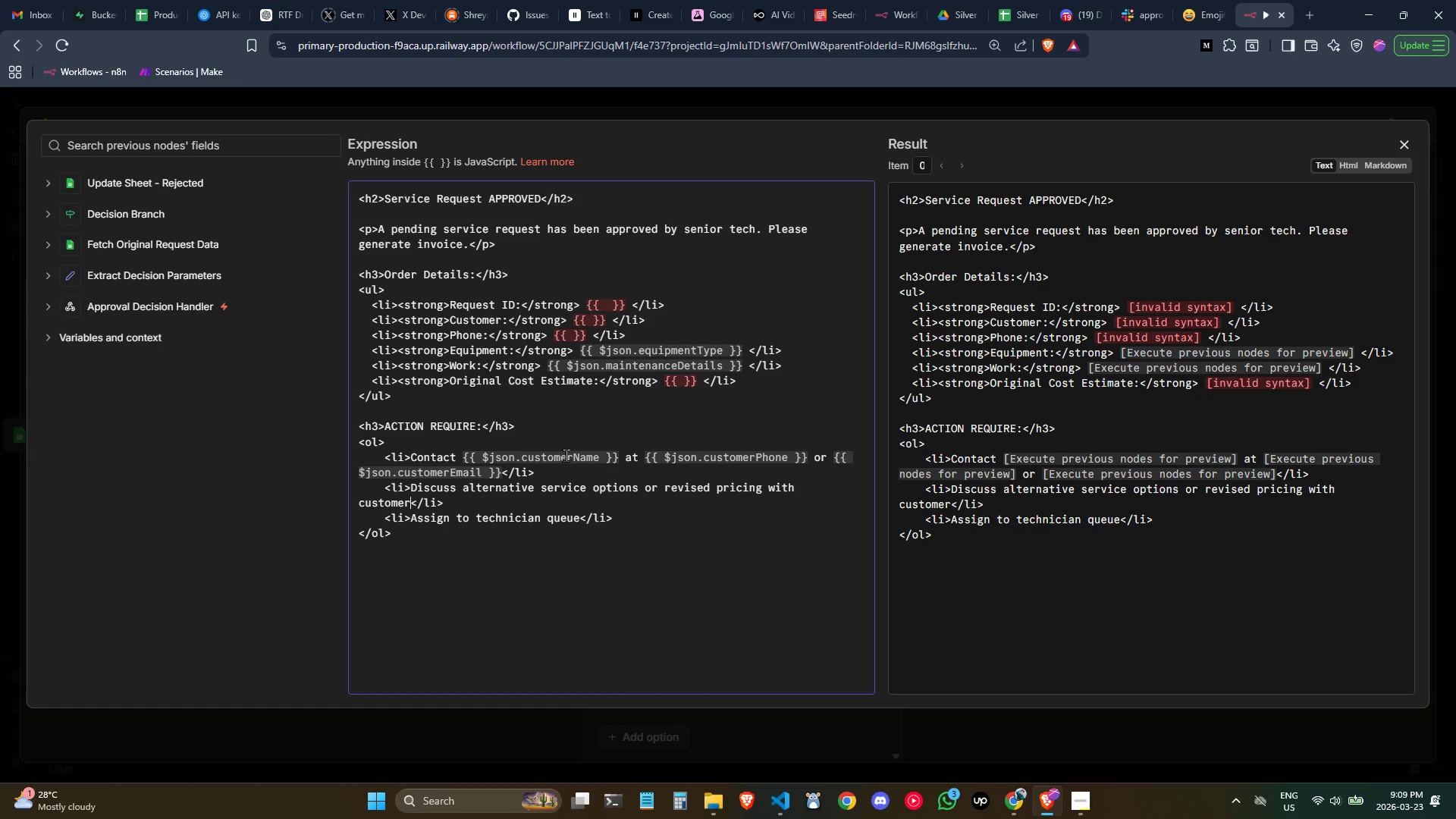 
wait(15.56)
 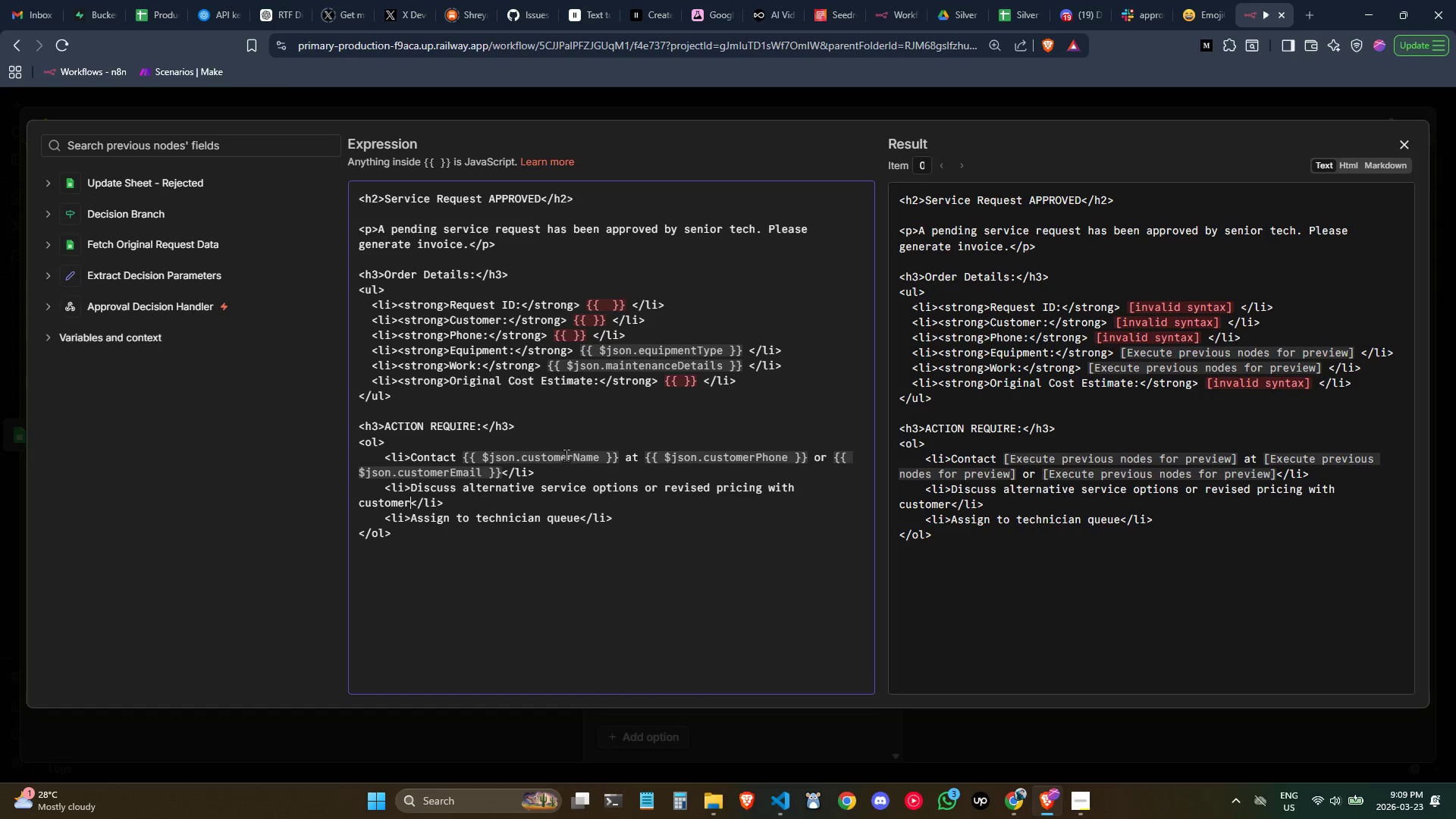 
left_click([479, 516])
 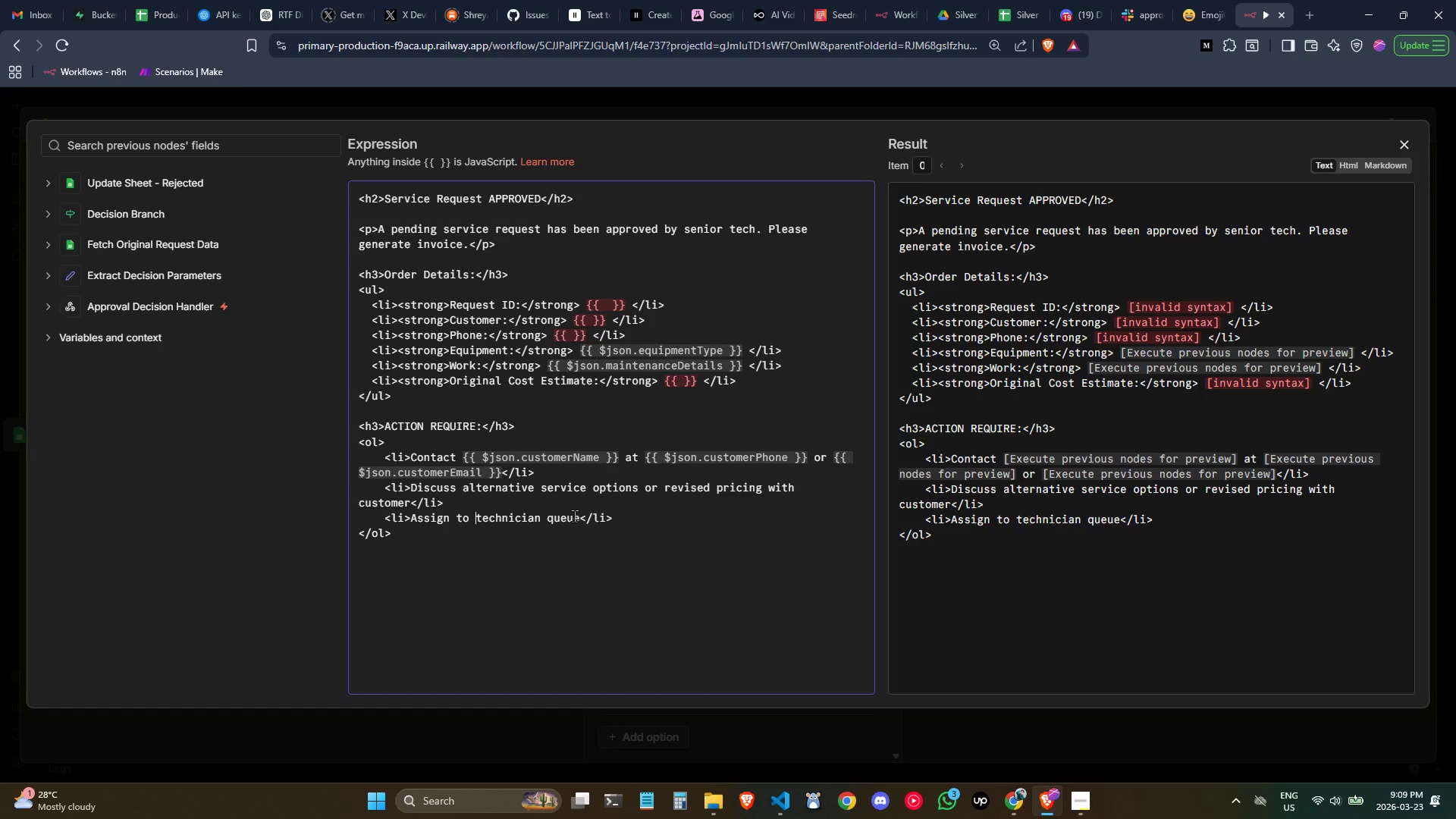 
wait(7.39)
 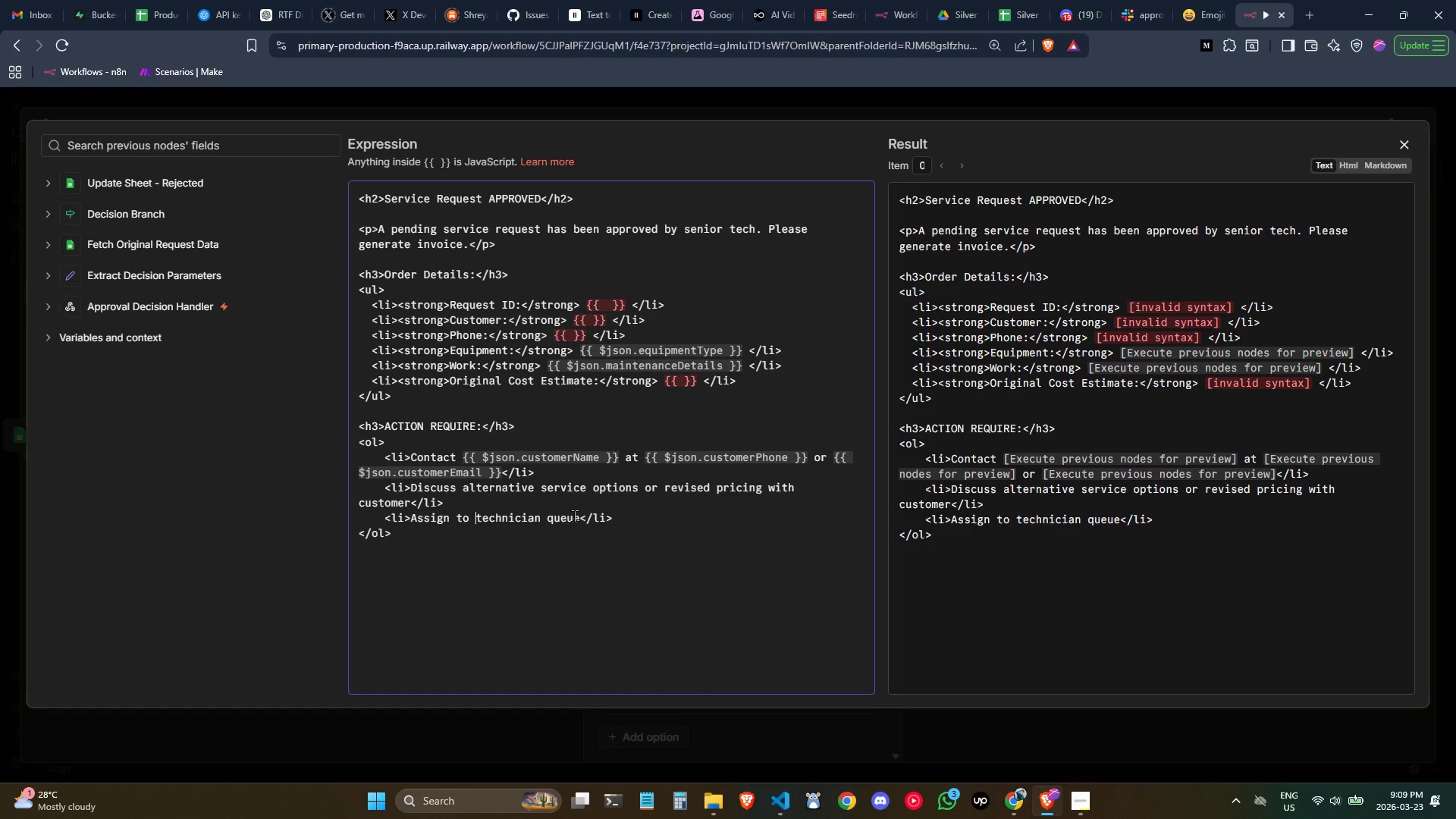 
left_click_drag(start_coordinate=[581, 516], to_coordinate=[412, 519])
 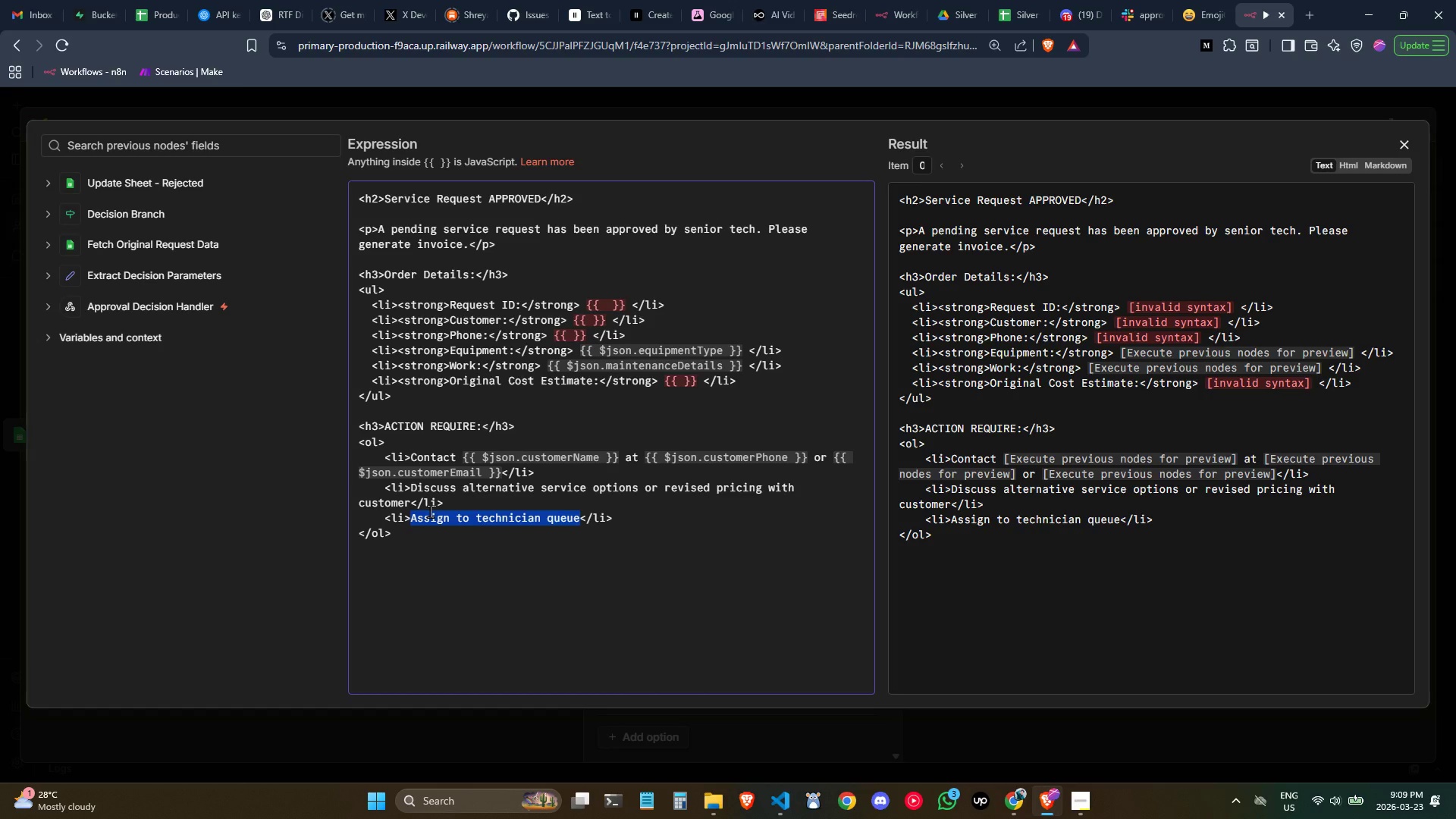 
type(Once A)
key(Backspace)
type(agreed, submit revised request through the system )
 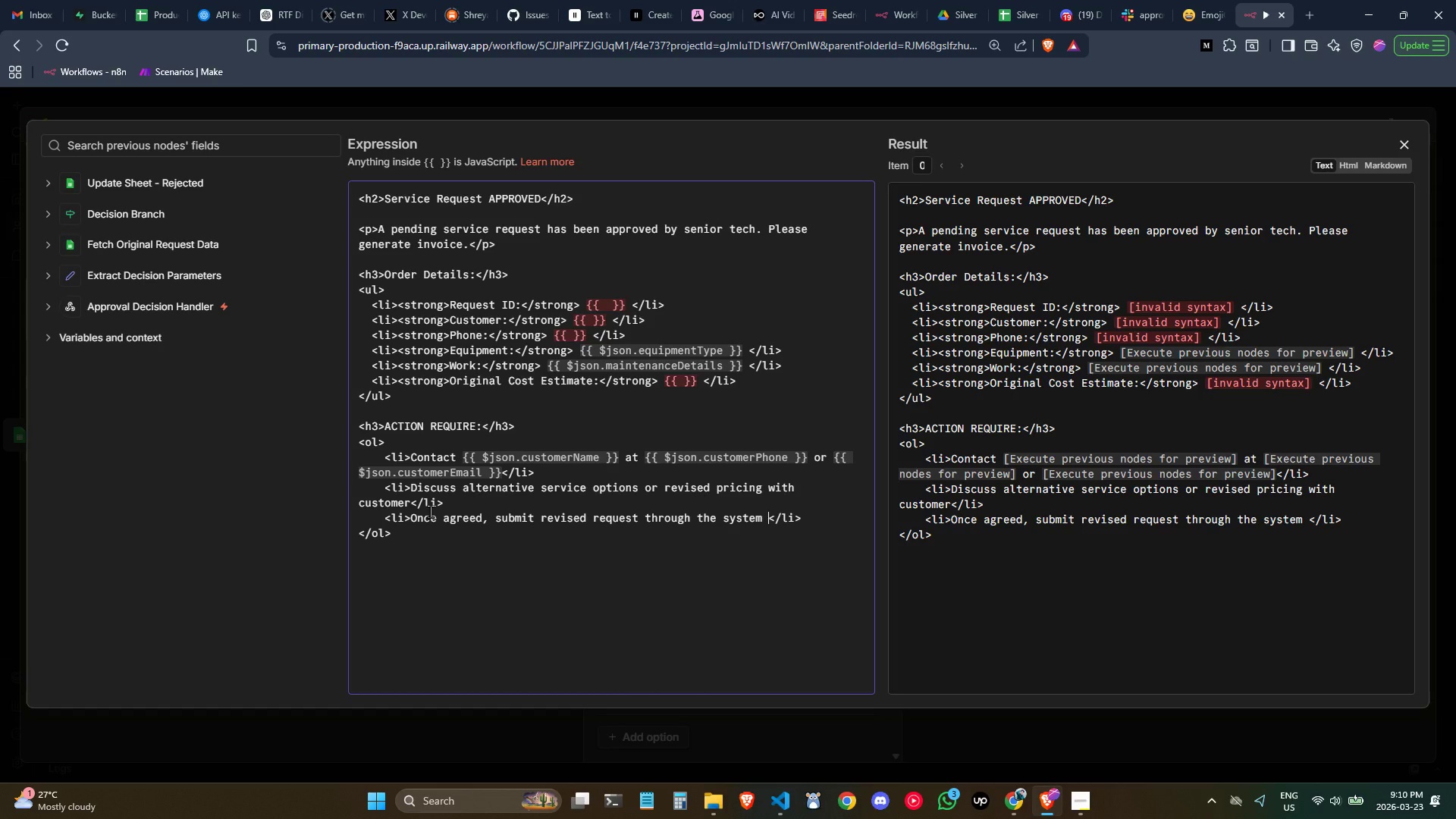 
wait(9.61)
 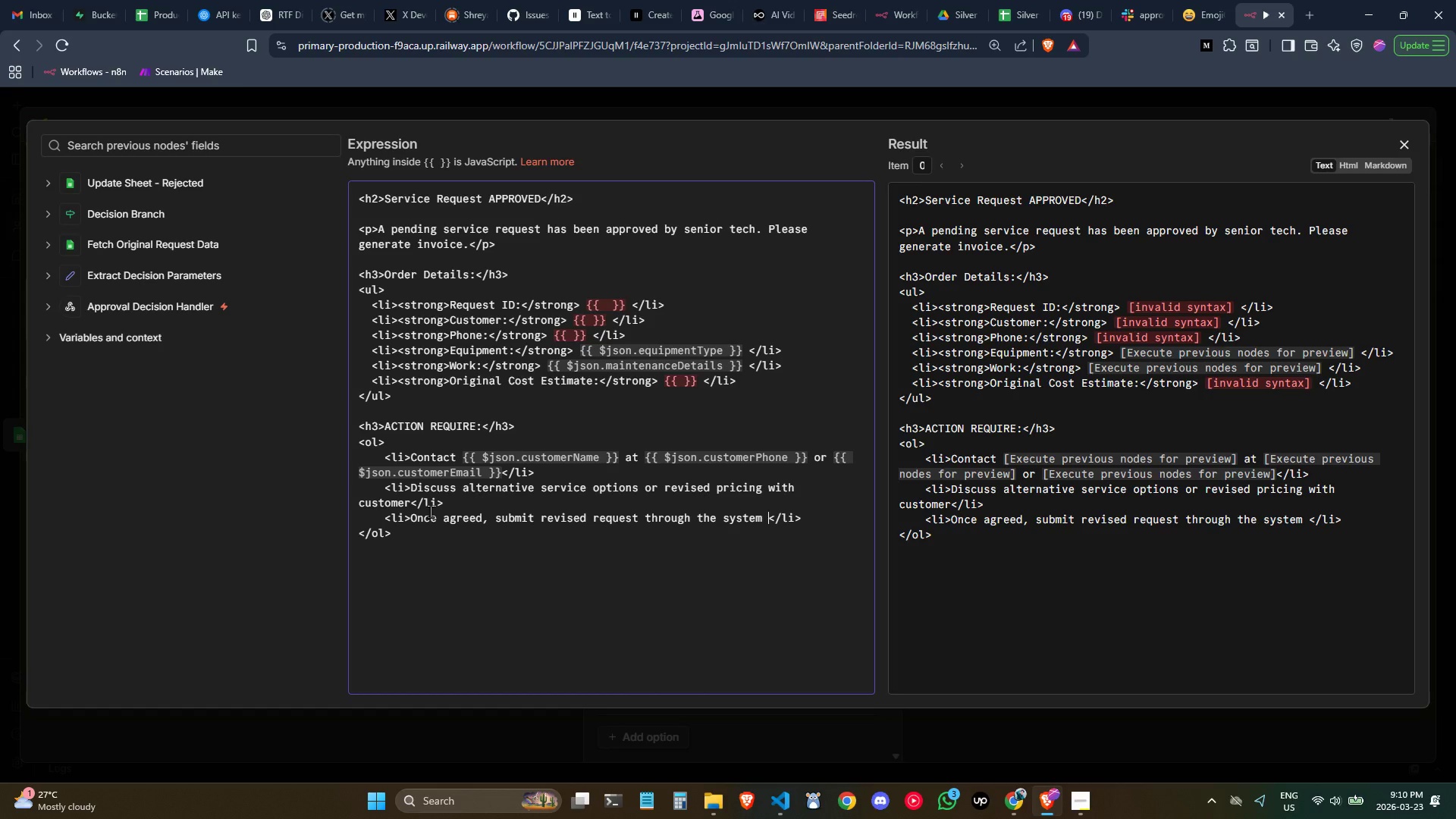 
key(Backspace)
 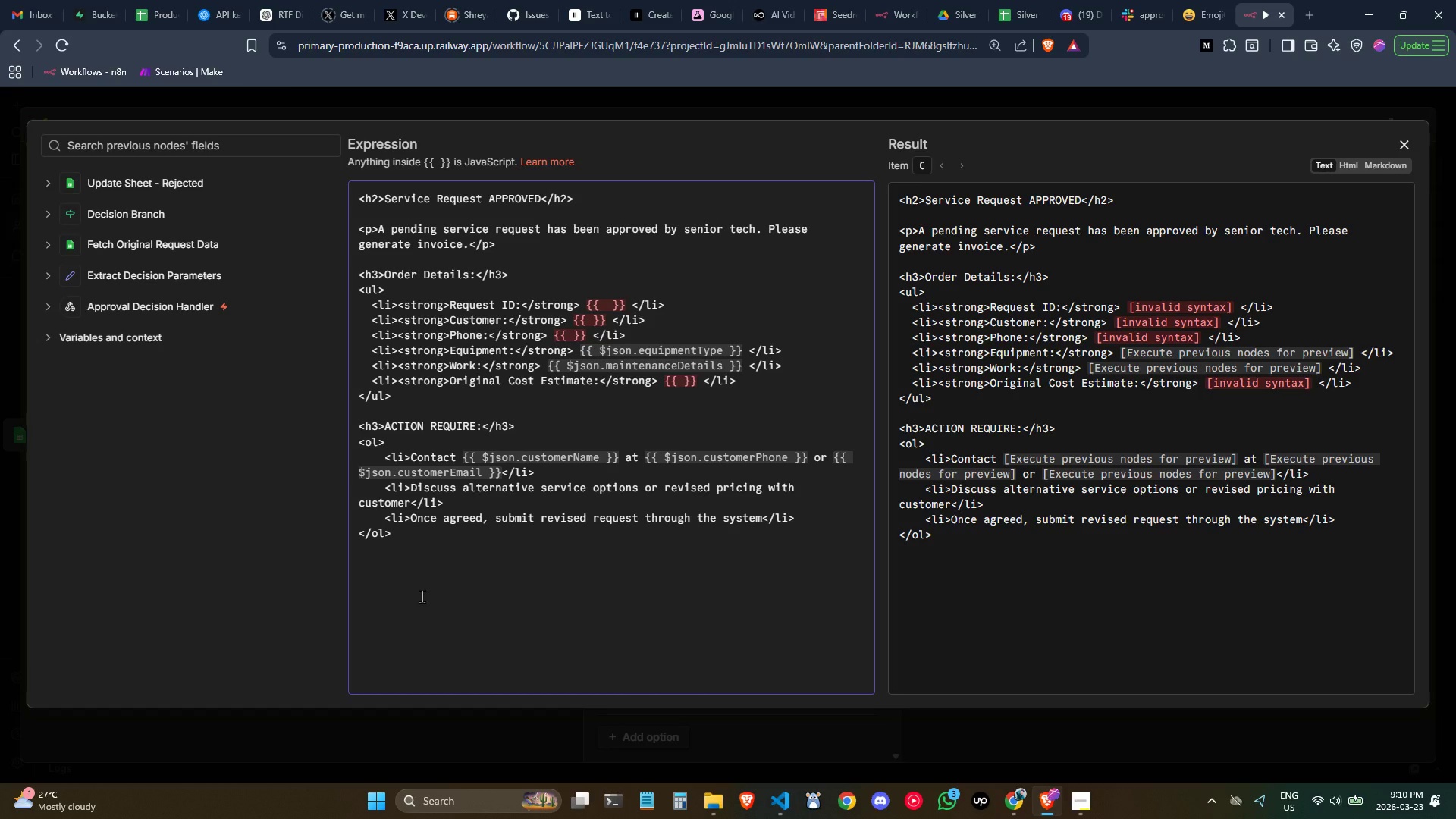 
left_click([444, 592])
 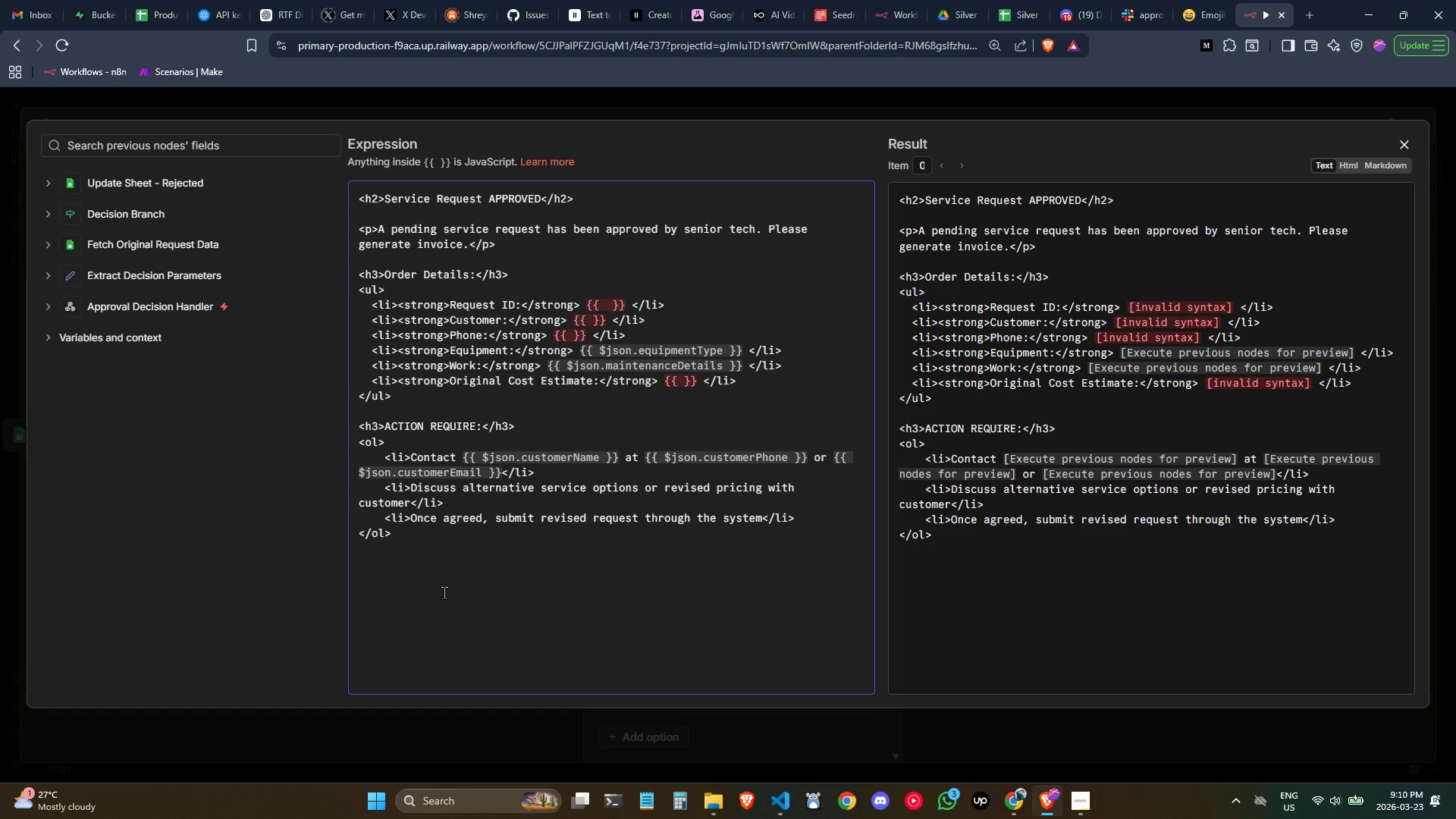 
key(Enter)
 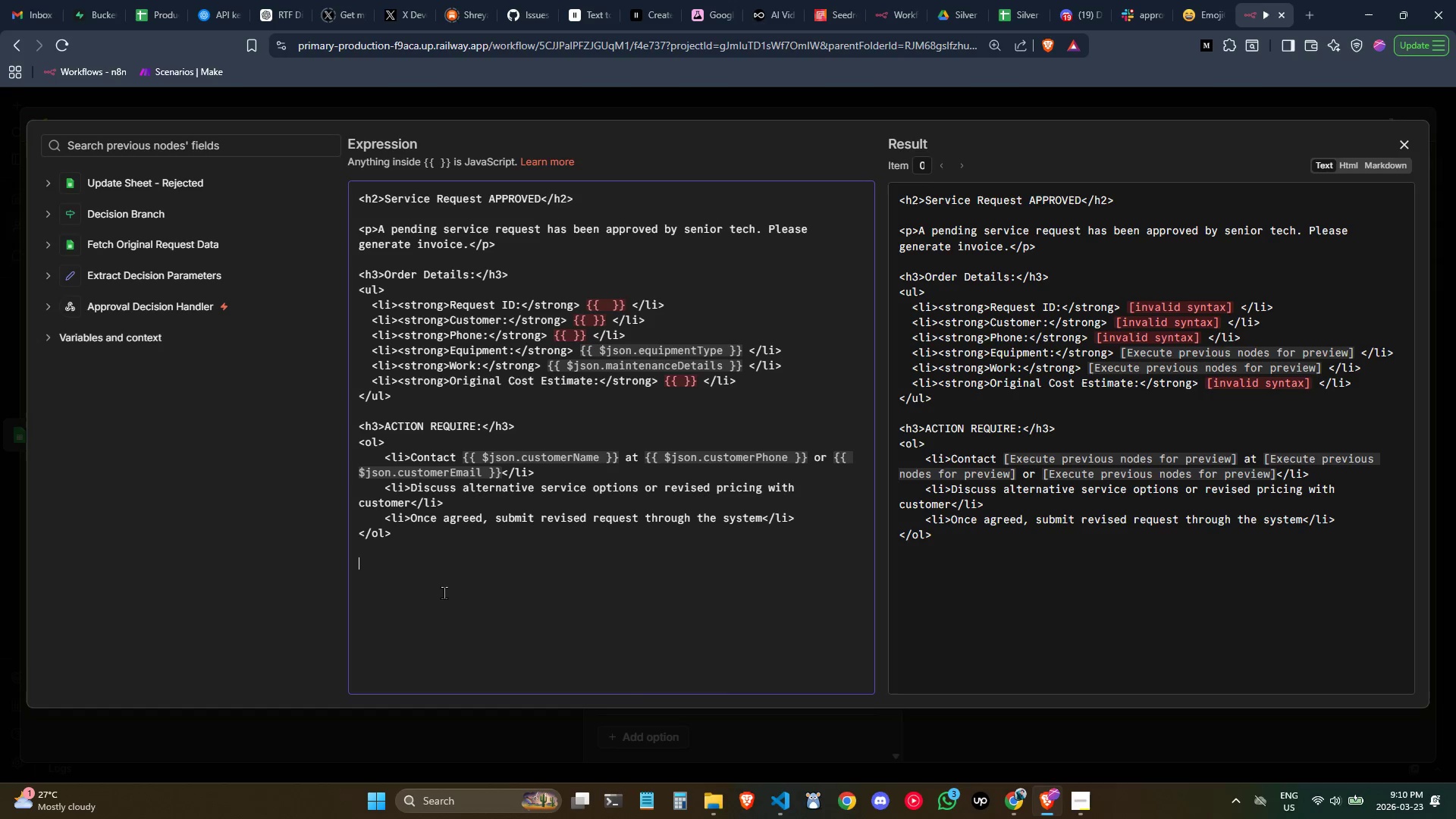 
key(Enter)
 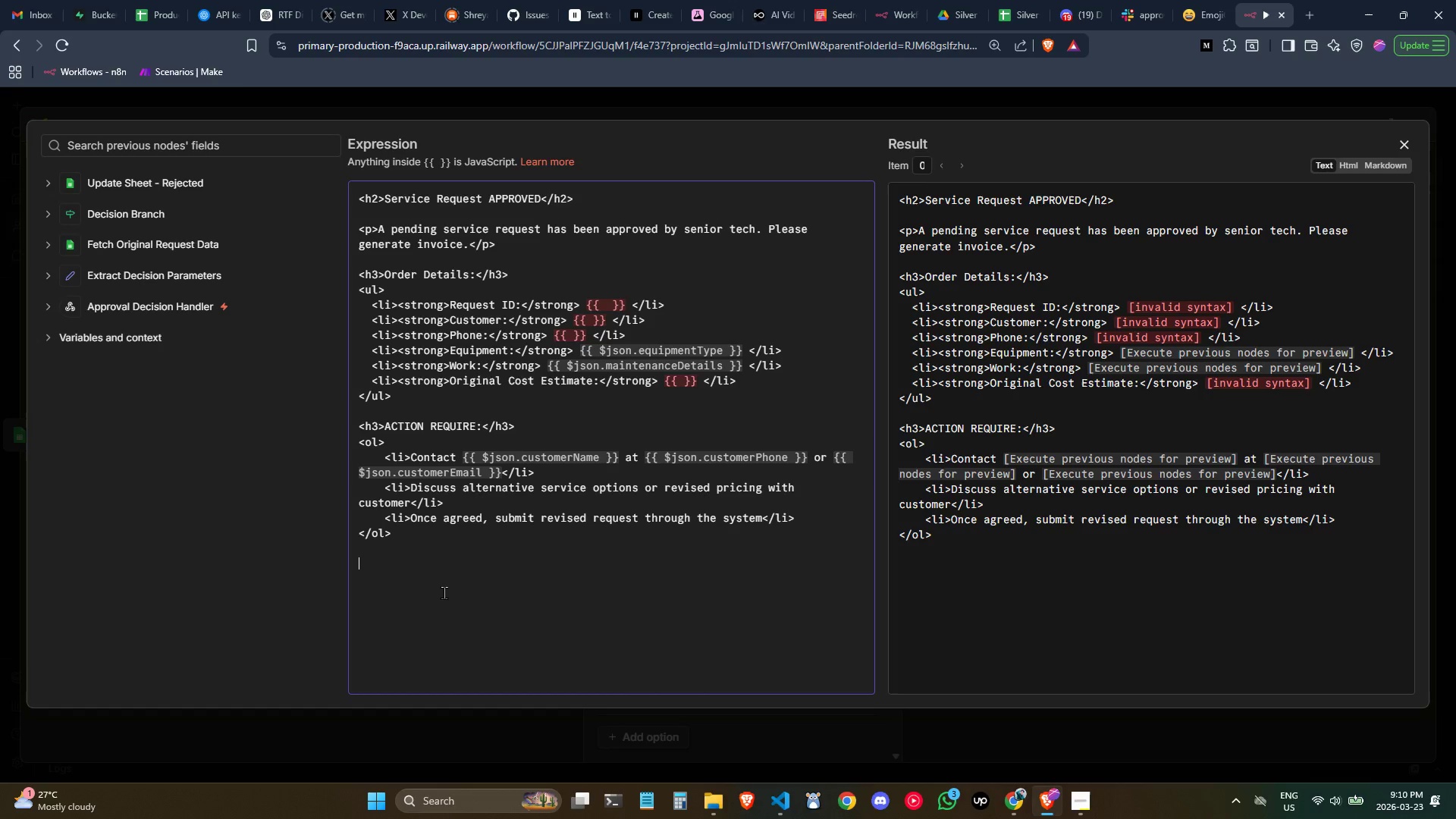 
type(<p><strong>Note:</strong>)
 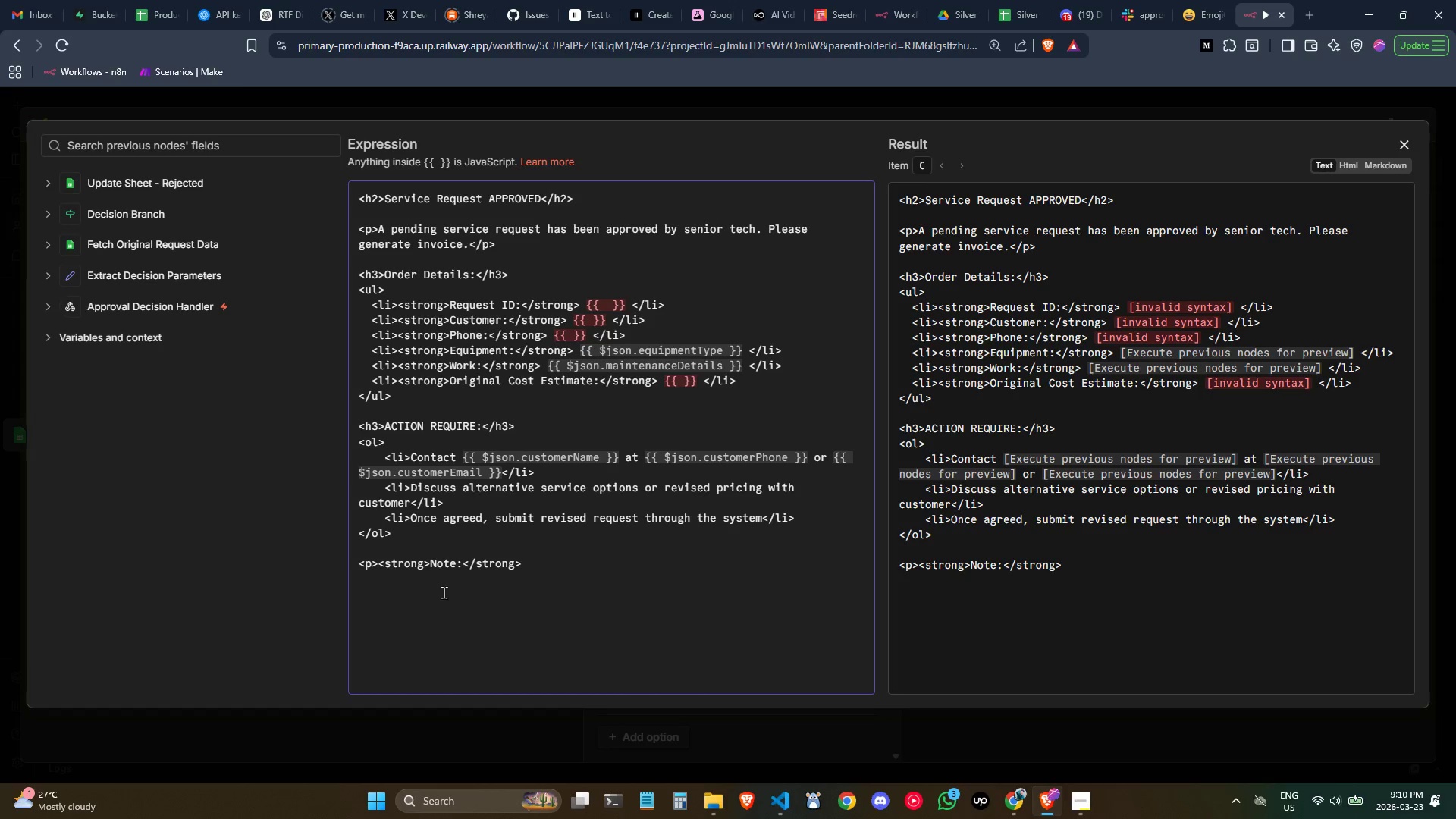 
hold_key(key=ShiftLeft, duration=0.8)
 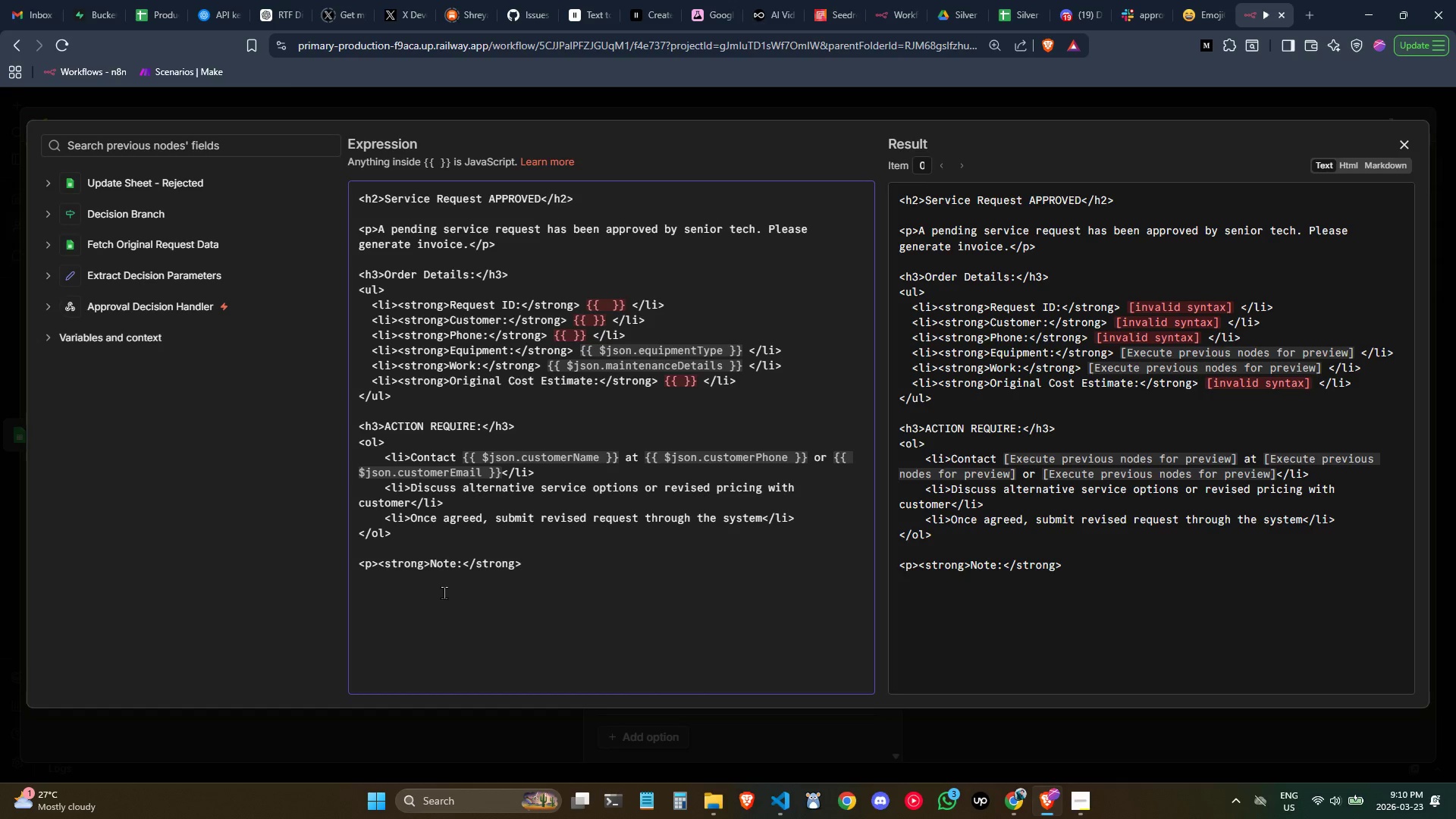 
type( The customer has )
 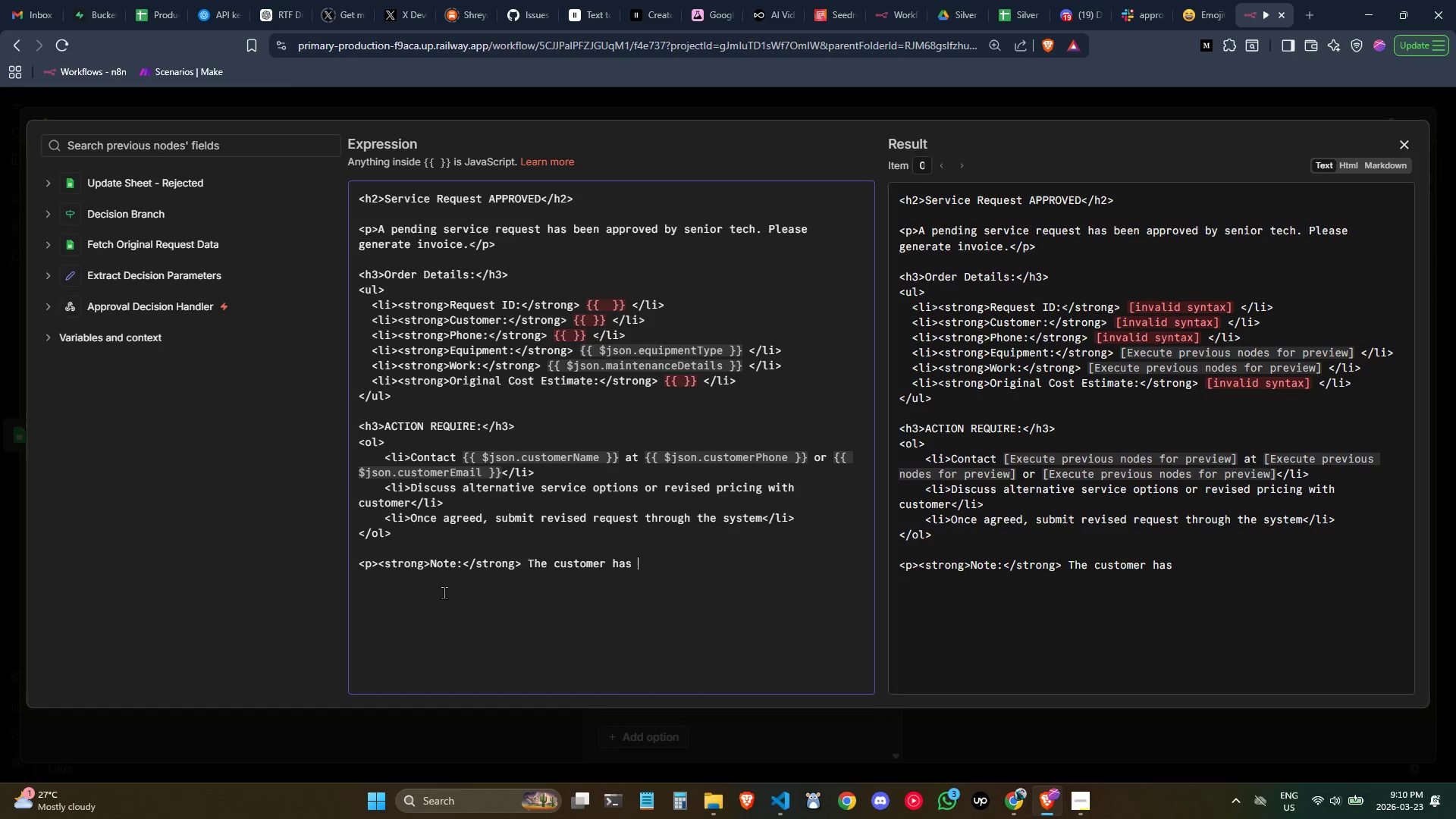 
type(been notifi)
key(Backspace)
type(ied that their request need )
key(Backspace)
type(s to ber)
key(Backspace)
type( discueee)
key(Backspace)
key(Backspace)
key(Backspace)
type(ssed further.)
 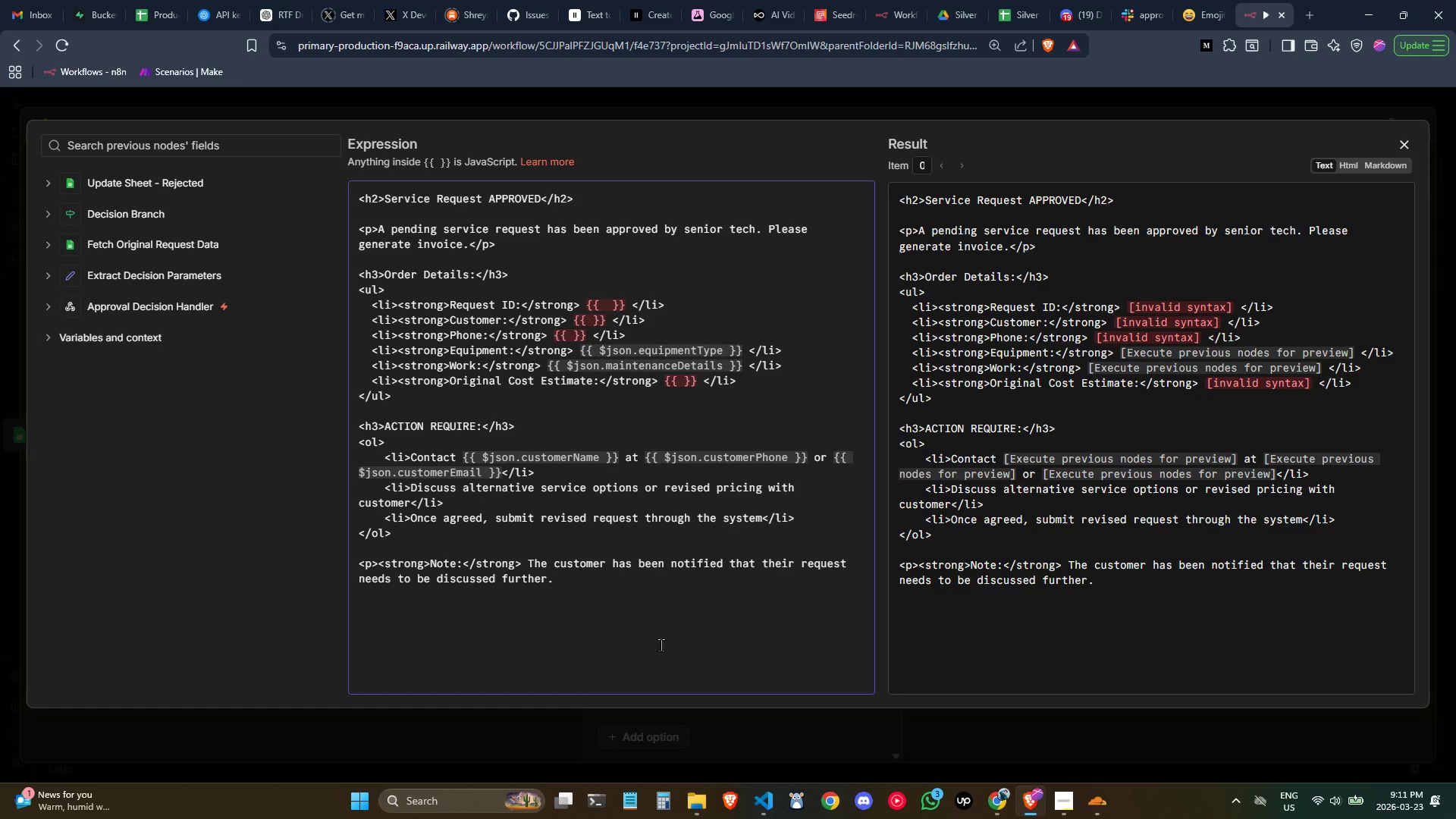 
wait(6.76)
 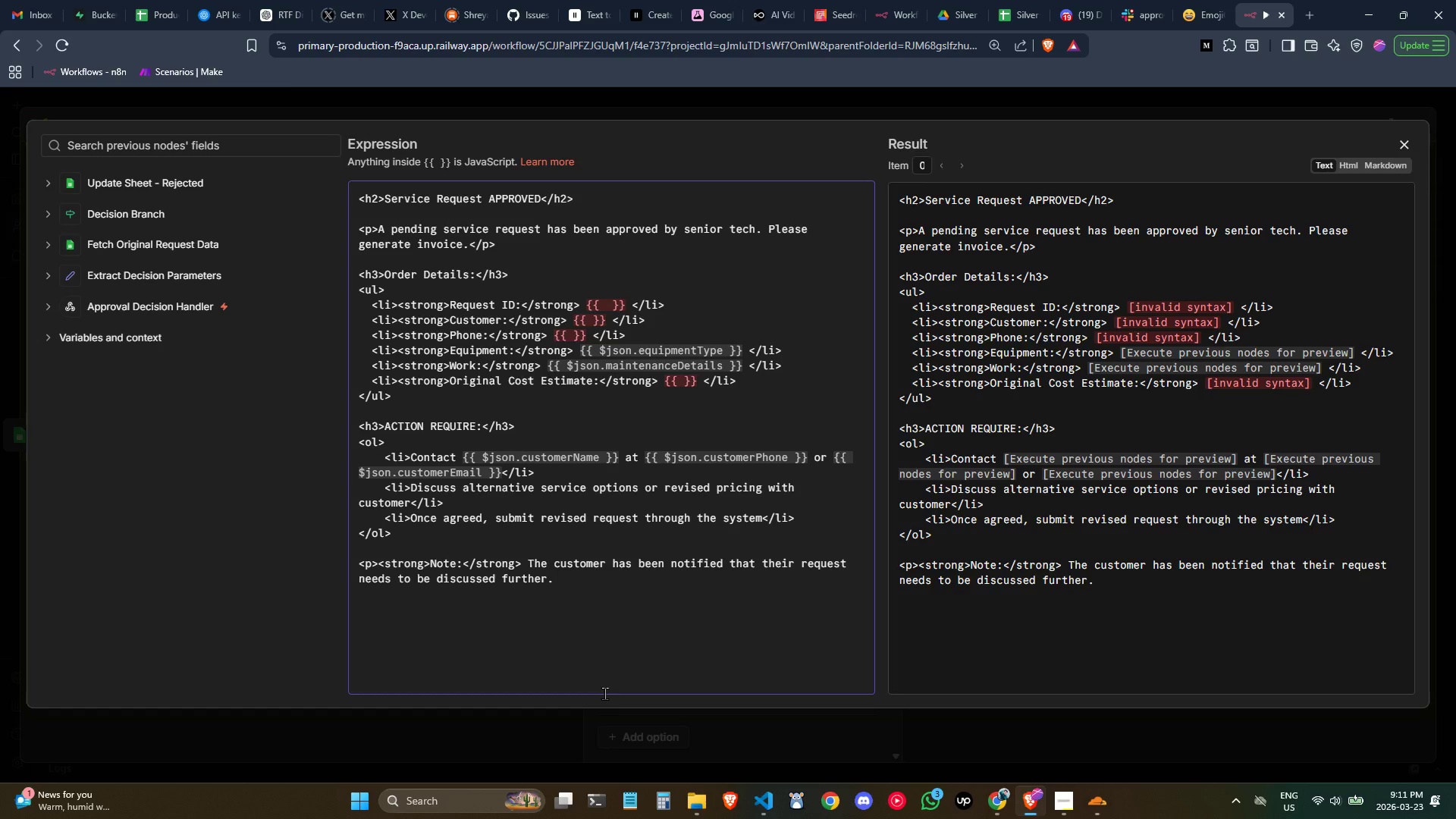 
key(Shift+ShiftLeft)
 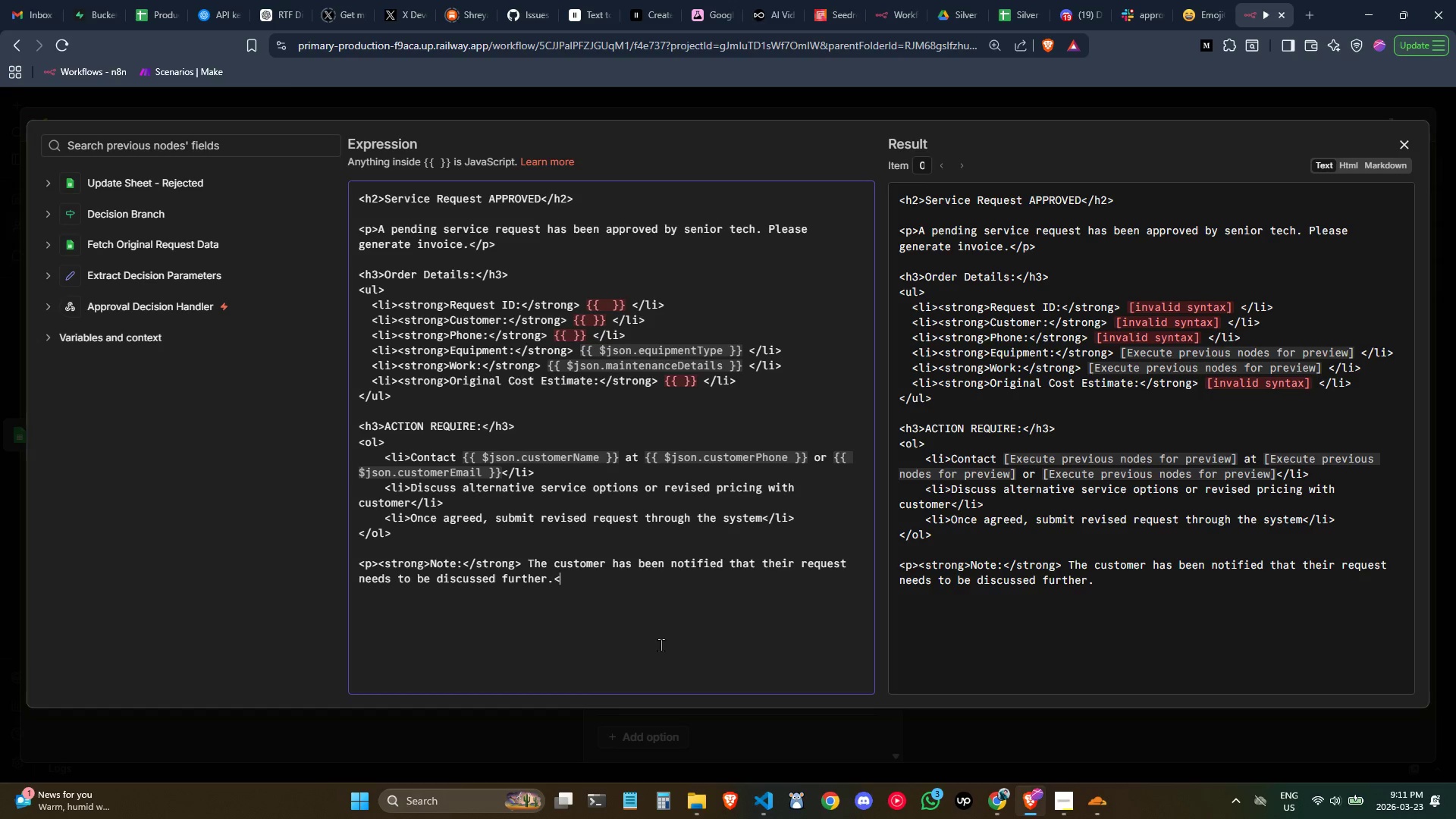 
key(Shift+Comma)
 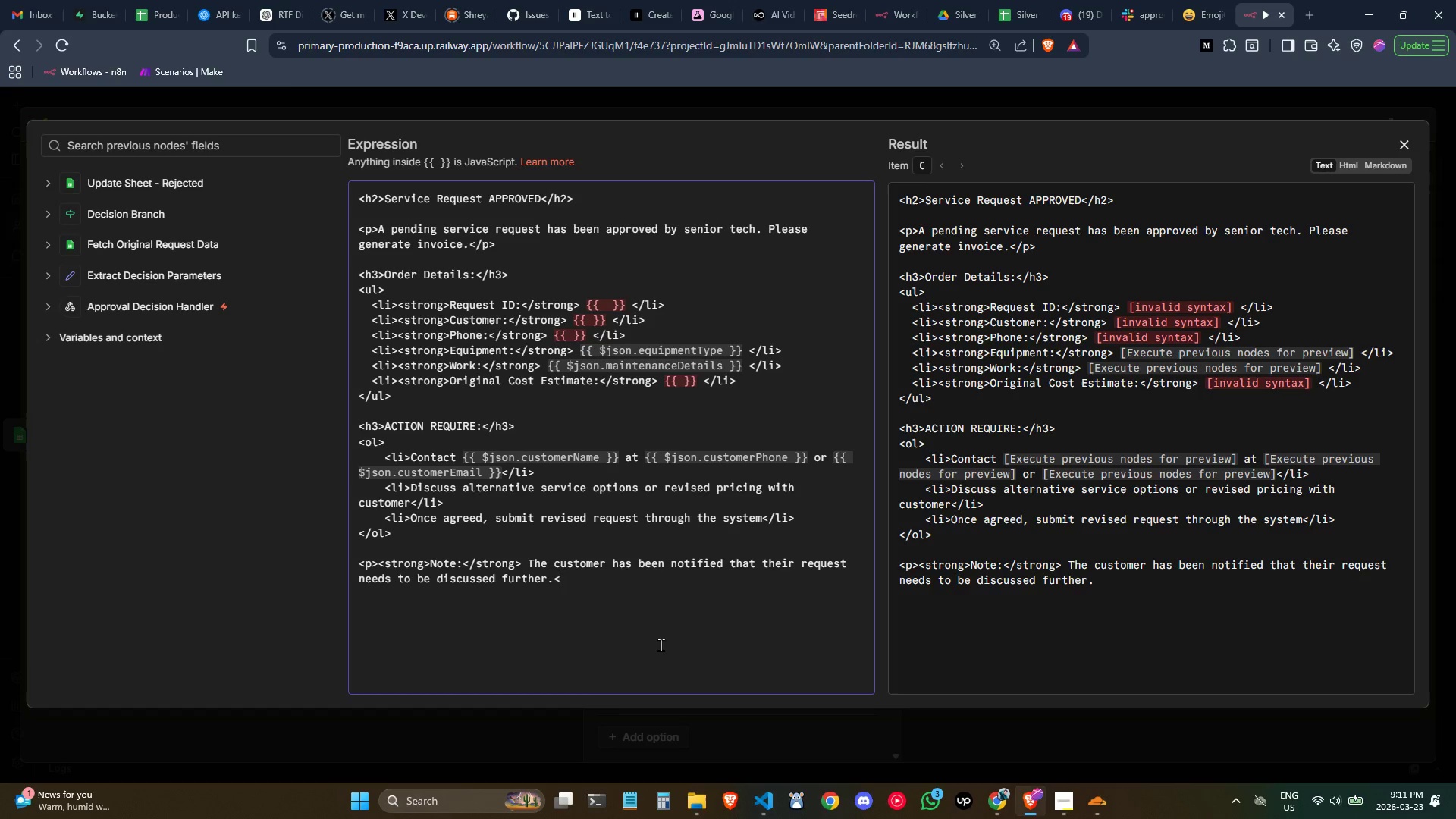 
key(Slash)
 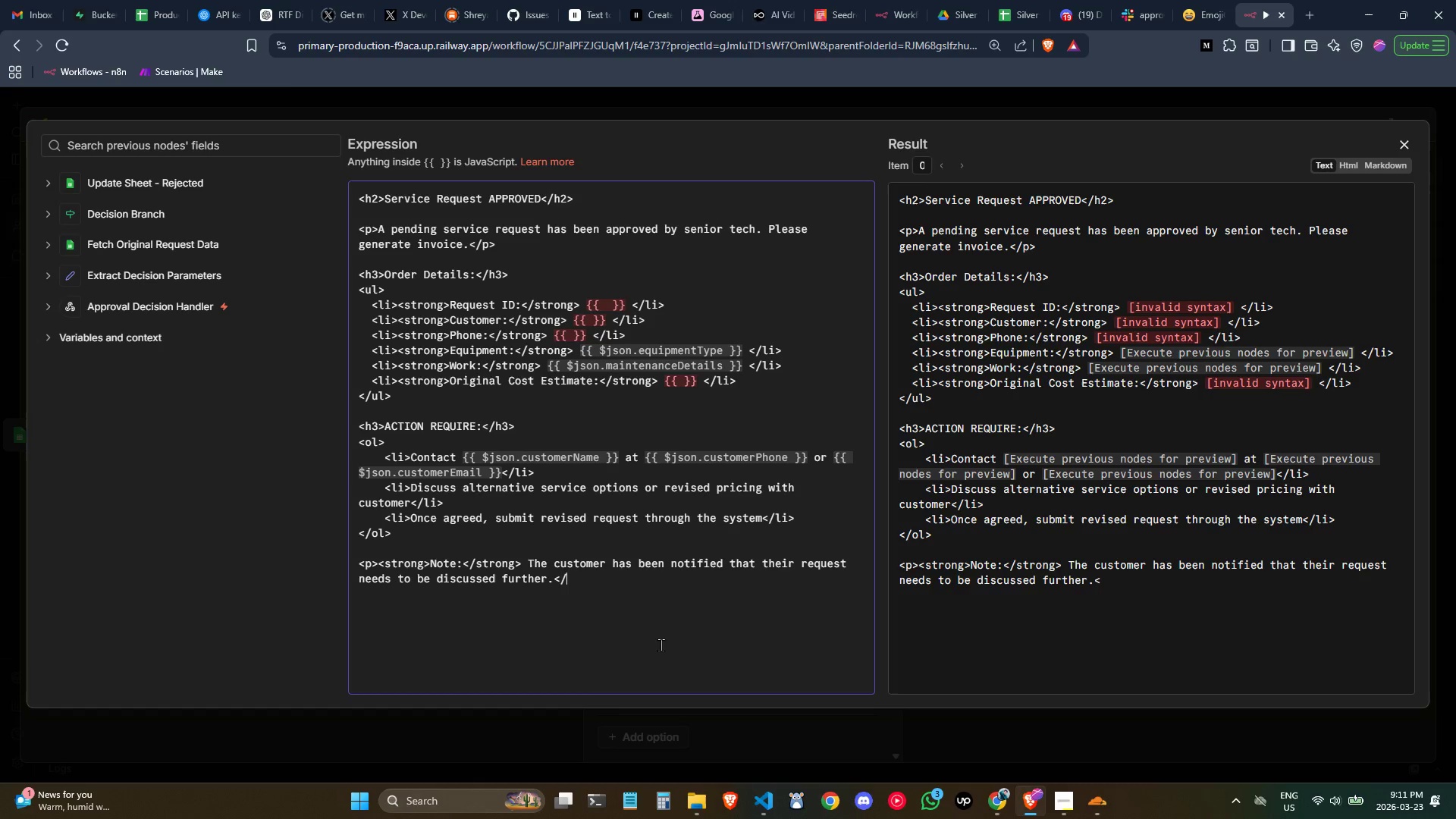 
key(P)
 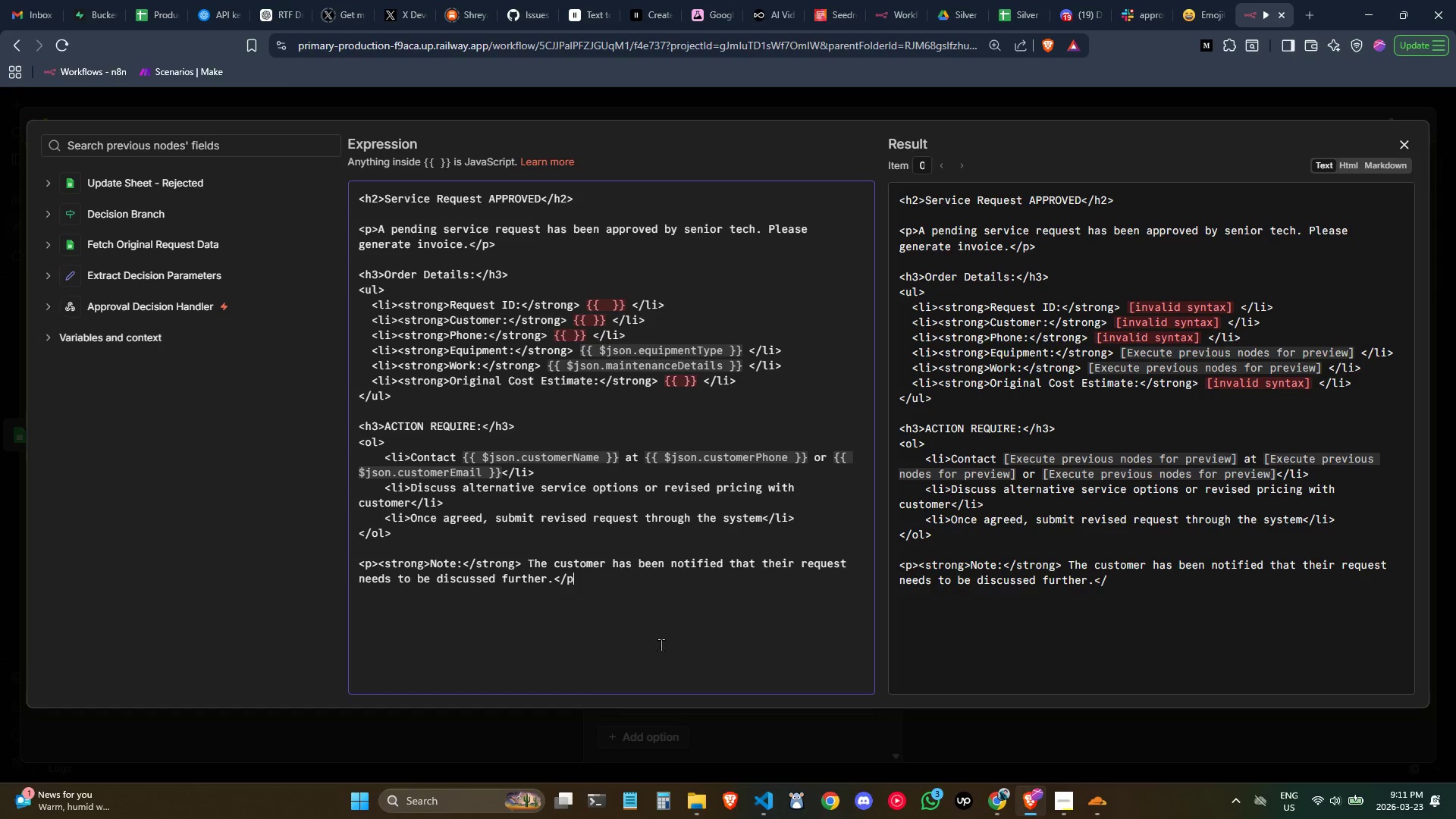 
key(Shift+Period)
 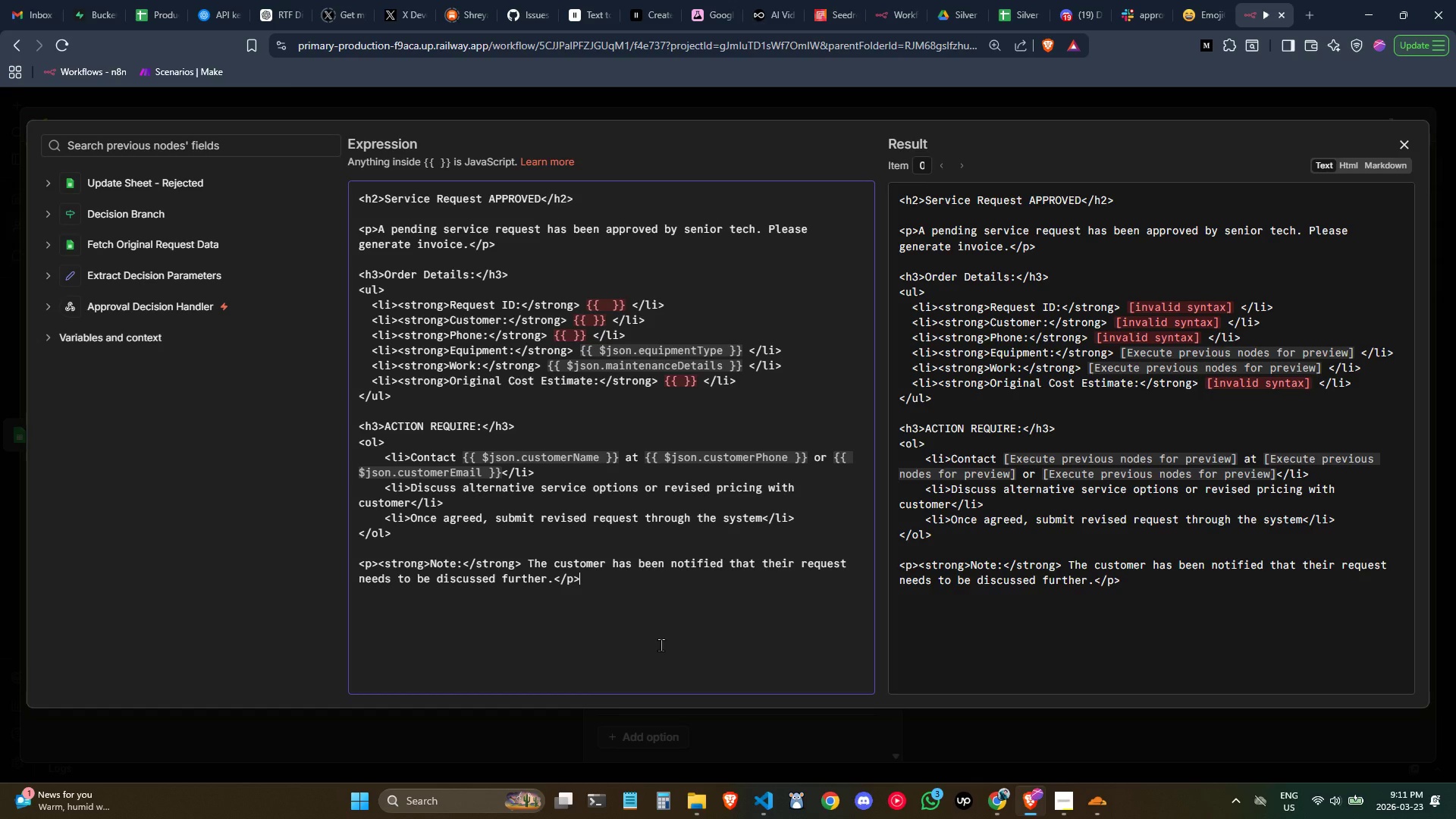 
wait(5.95)
 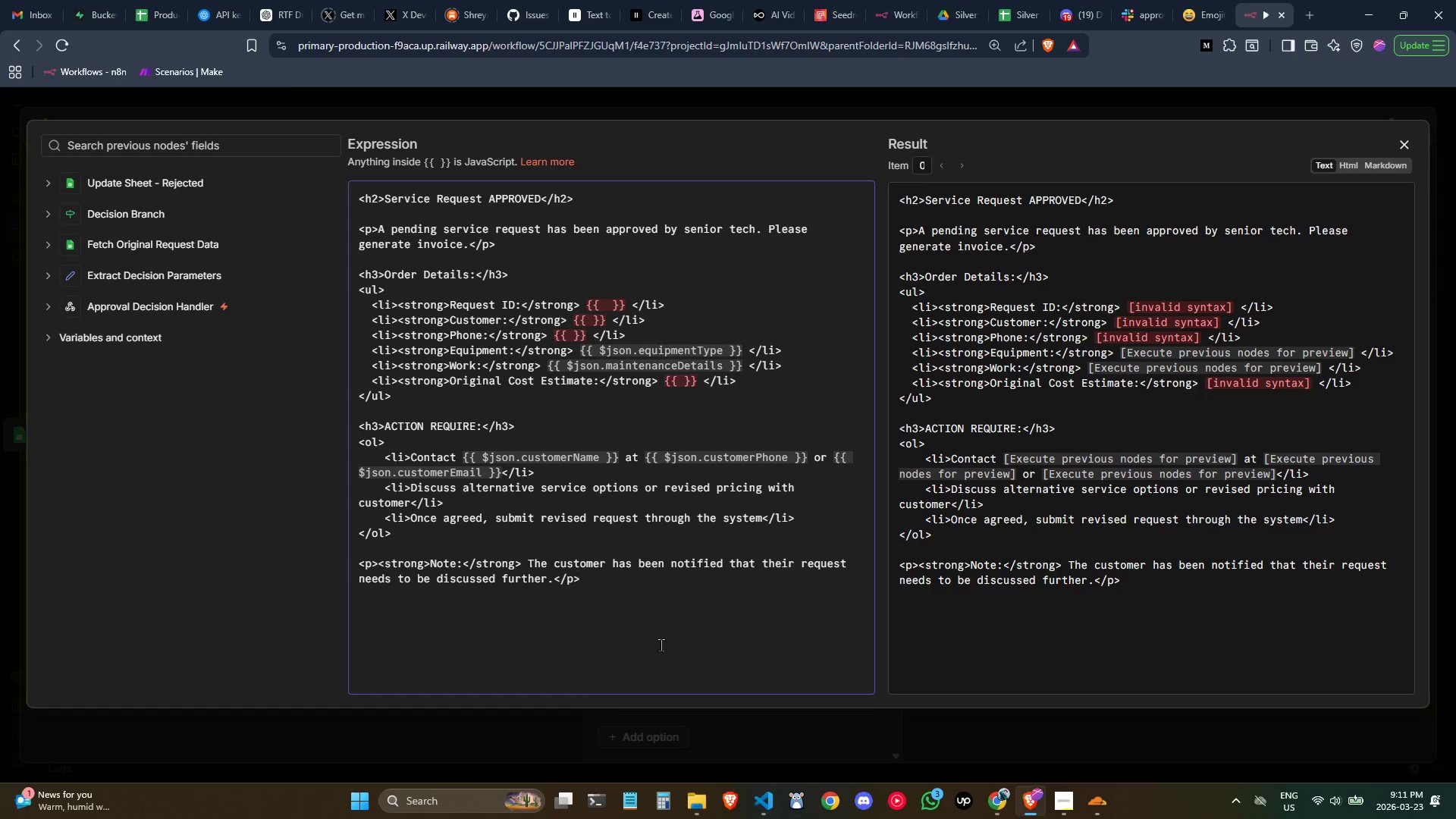 
scroll: coordinate [460, 221], scroll_direction: none, amount: 0.0
 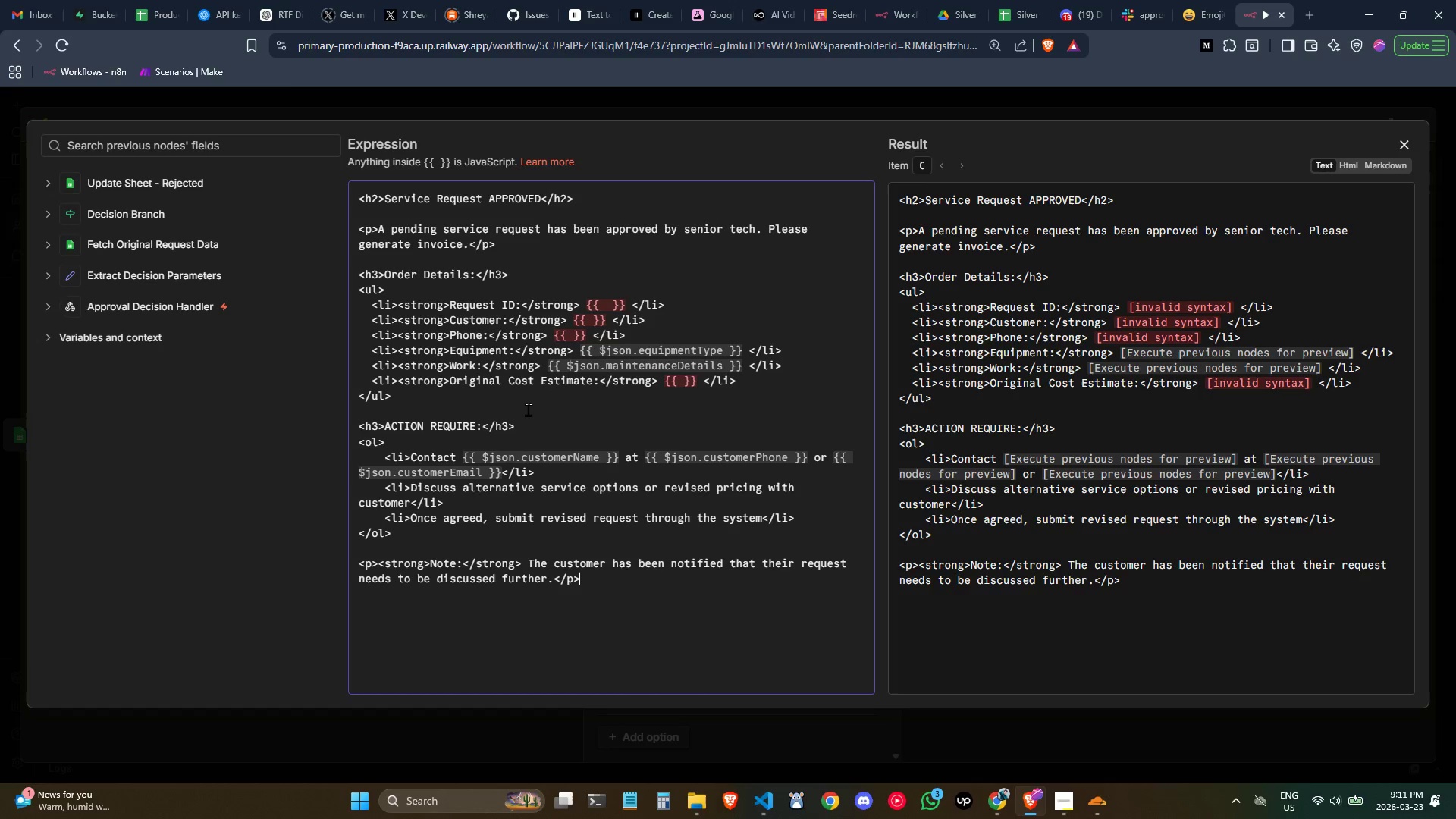 
left_click([562, 328])
 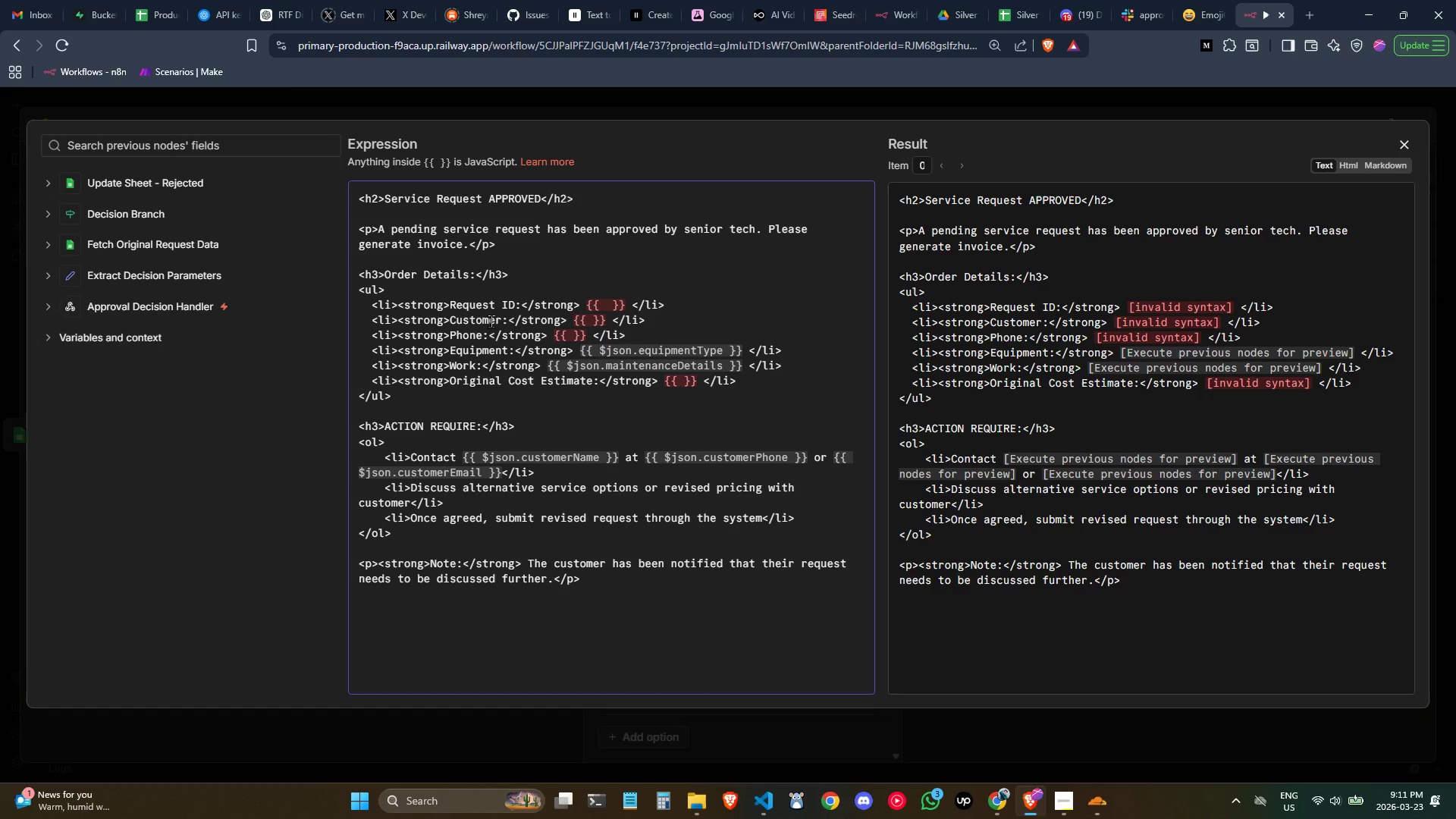 
left_click([488, 322])
 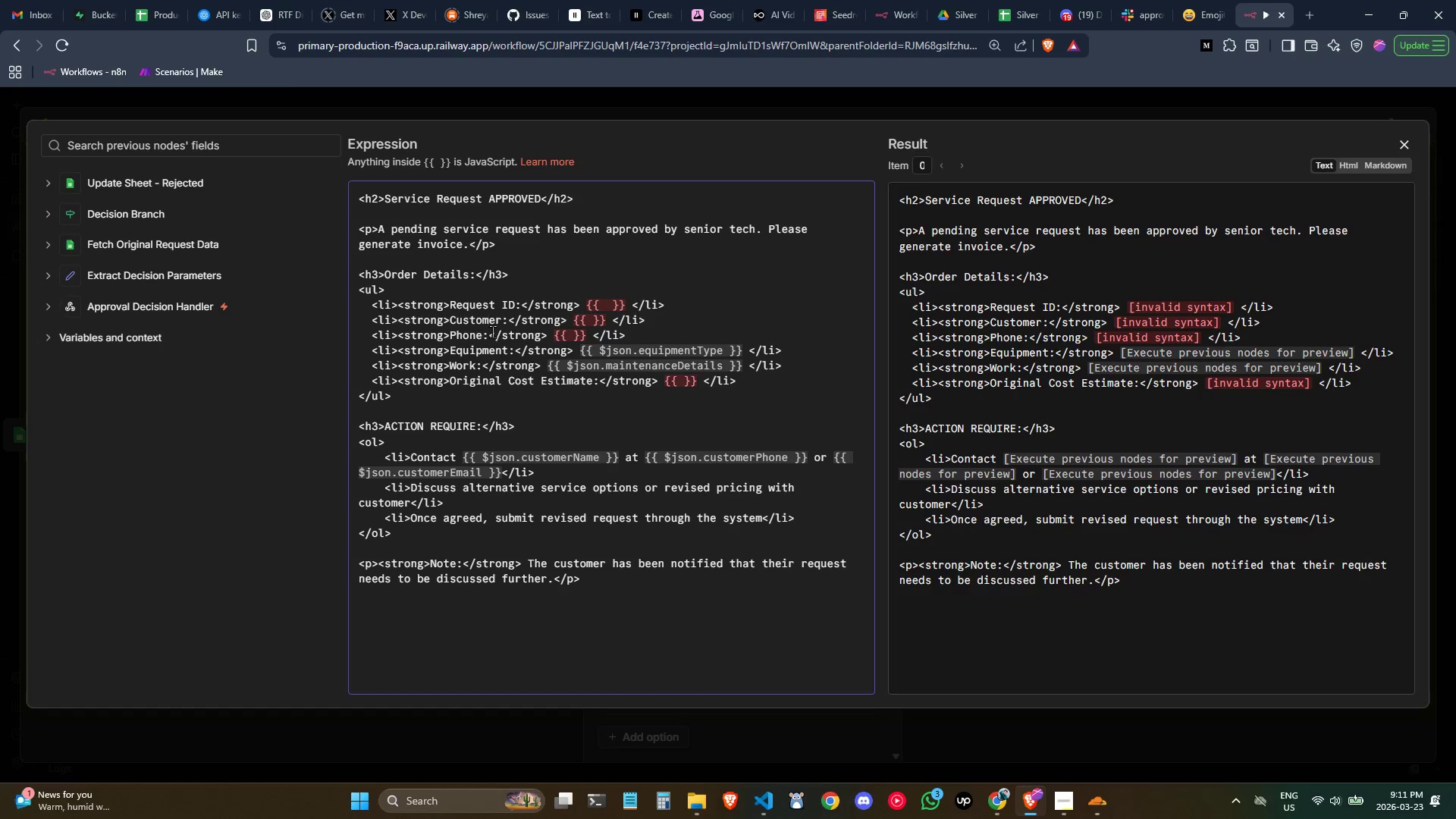 
left_click([492, 331])
 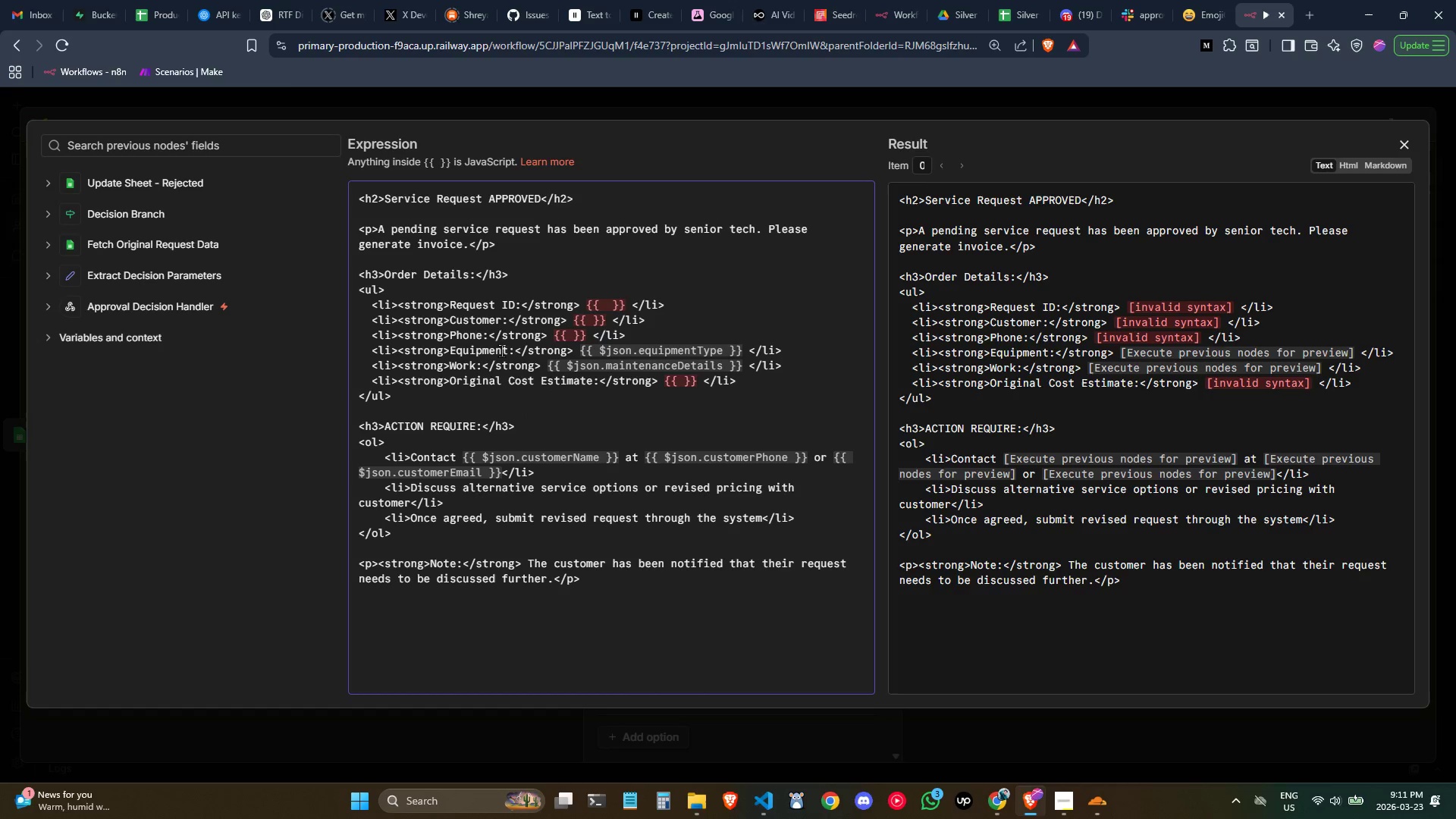 
left_click([501, 350])
 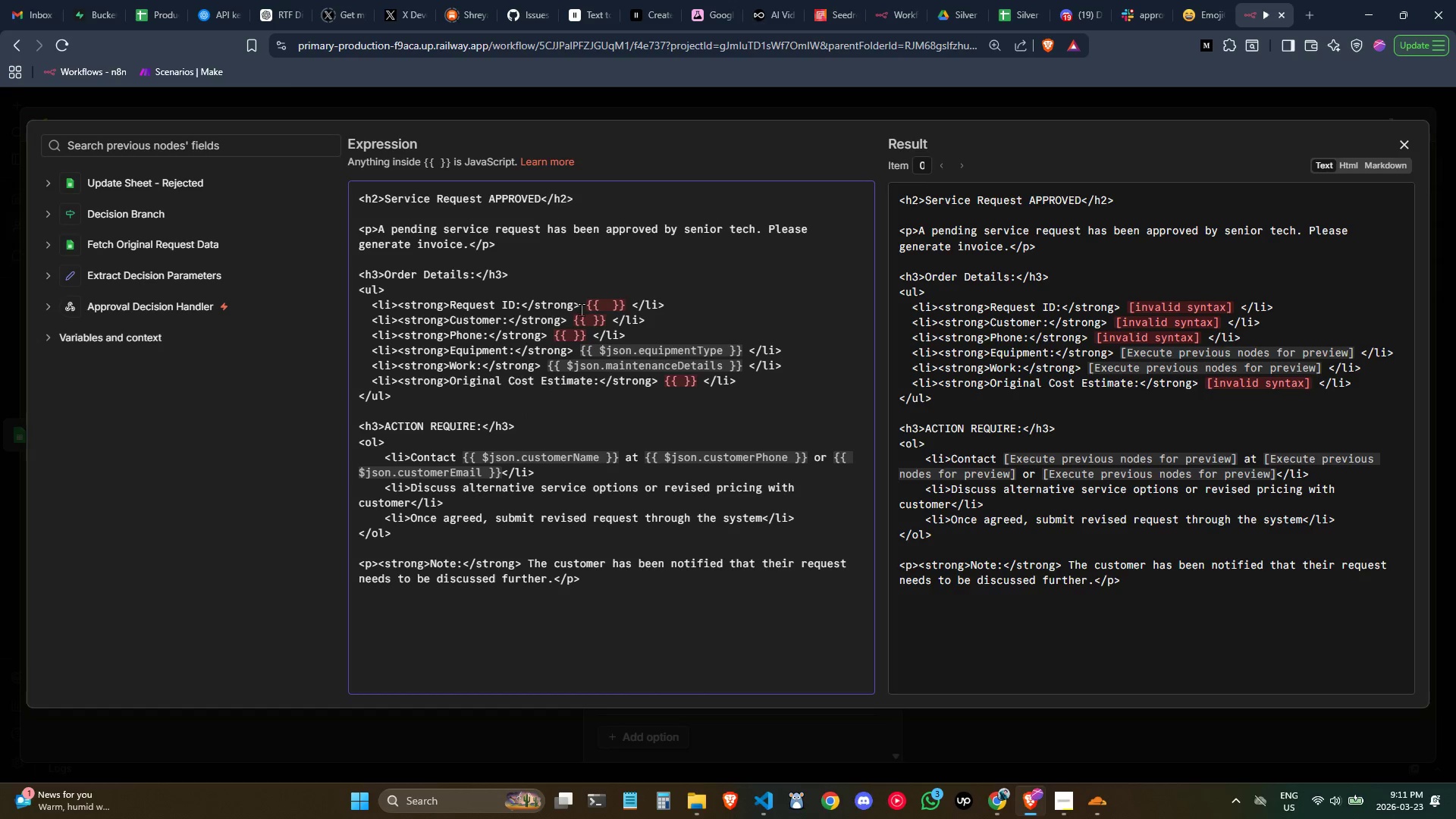 
left_click([570, 292])
 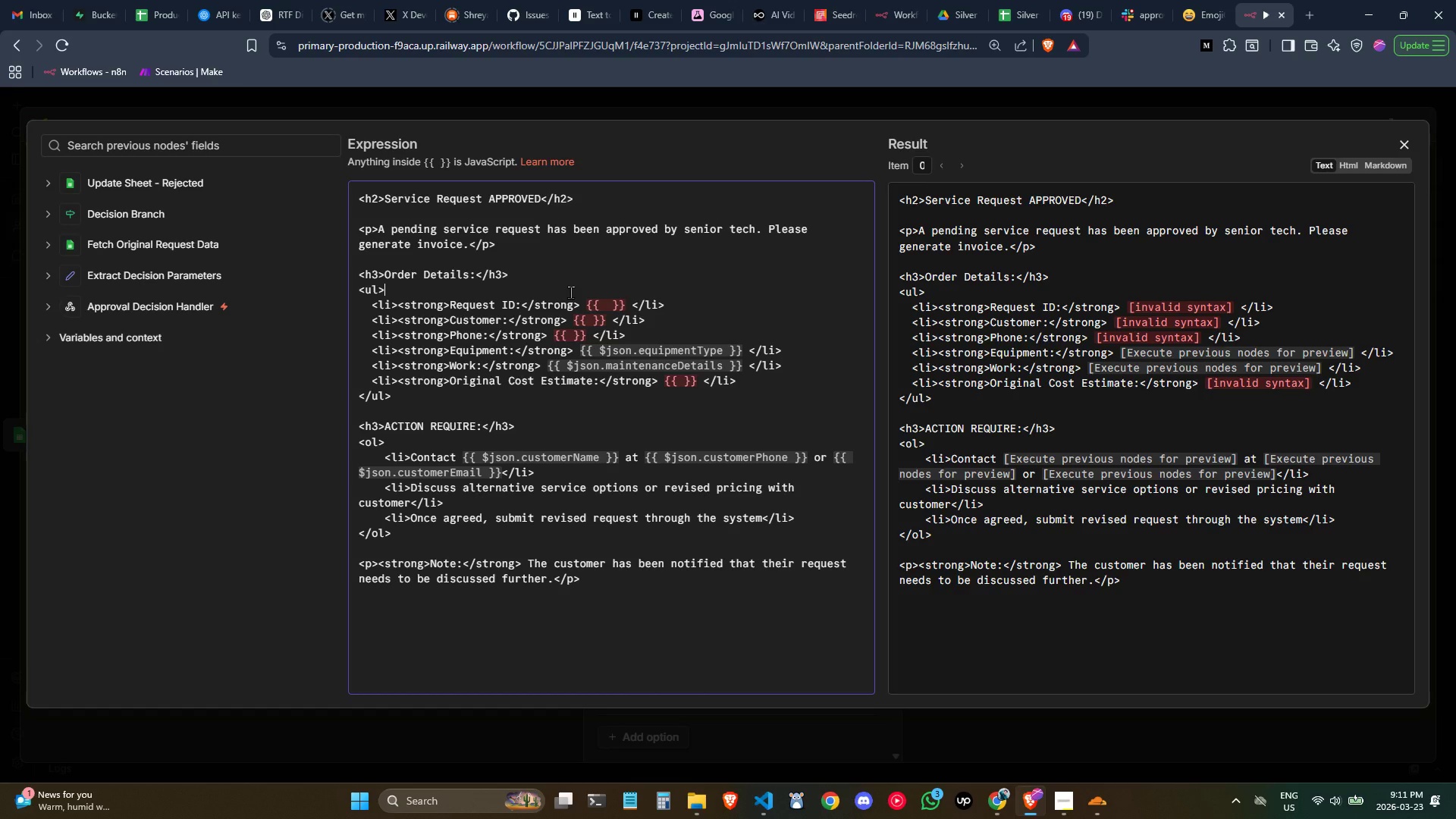 
wait(6.06)
 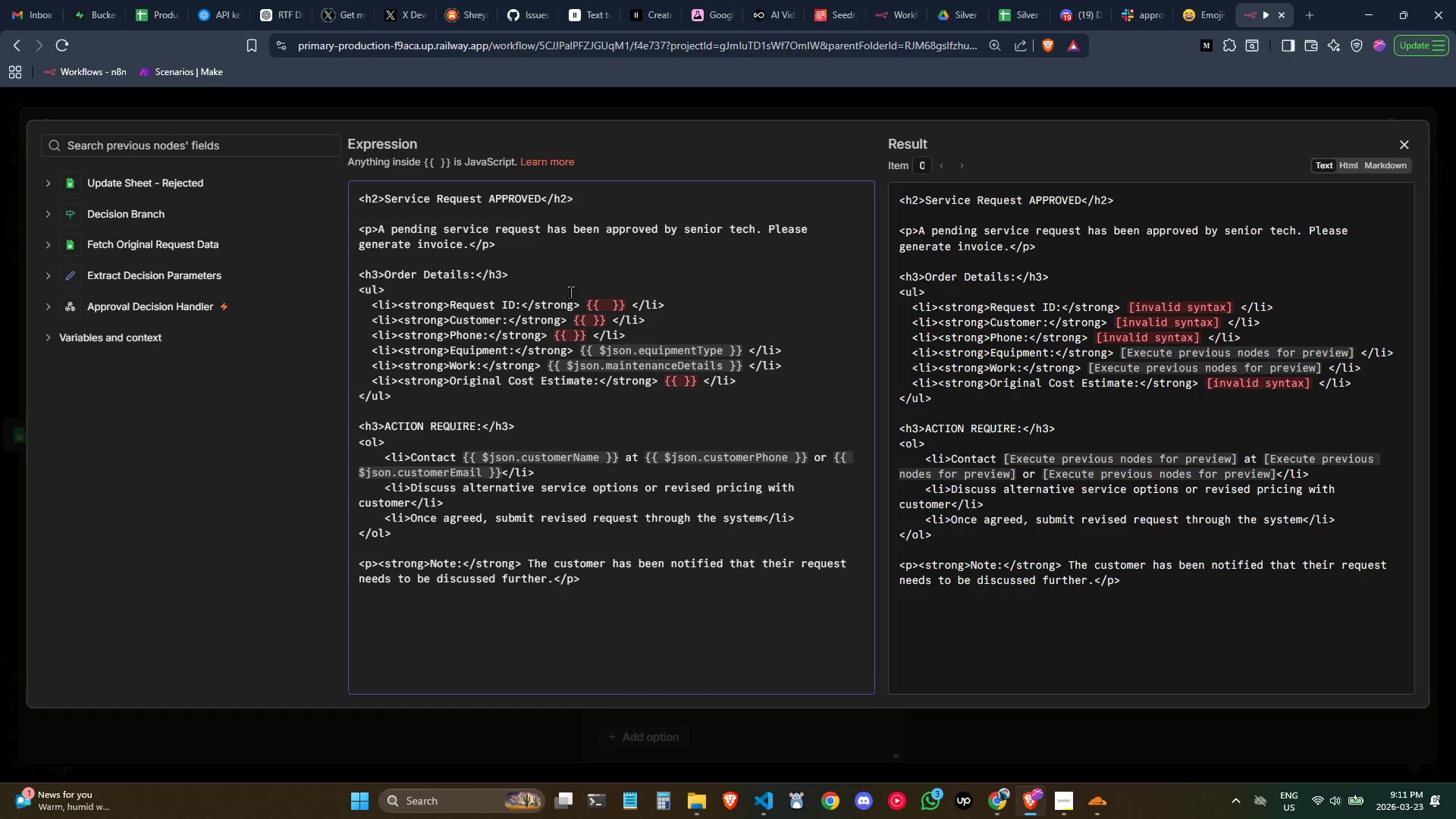 
left_click([542, 243])
 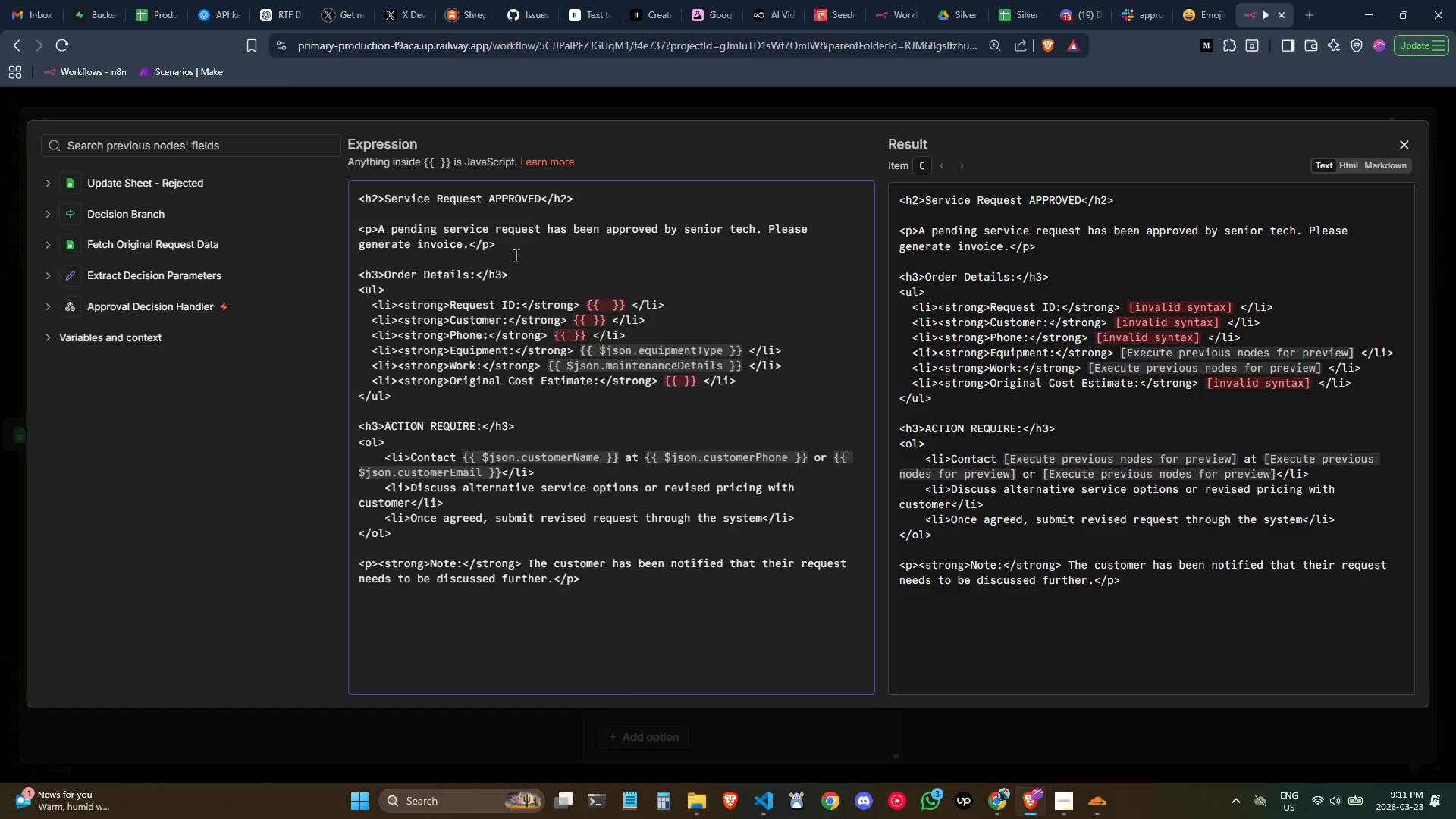 
double_click([410, 272])
 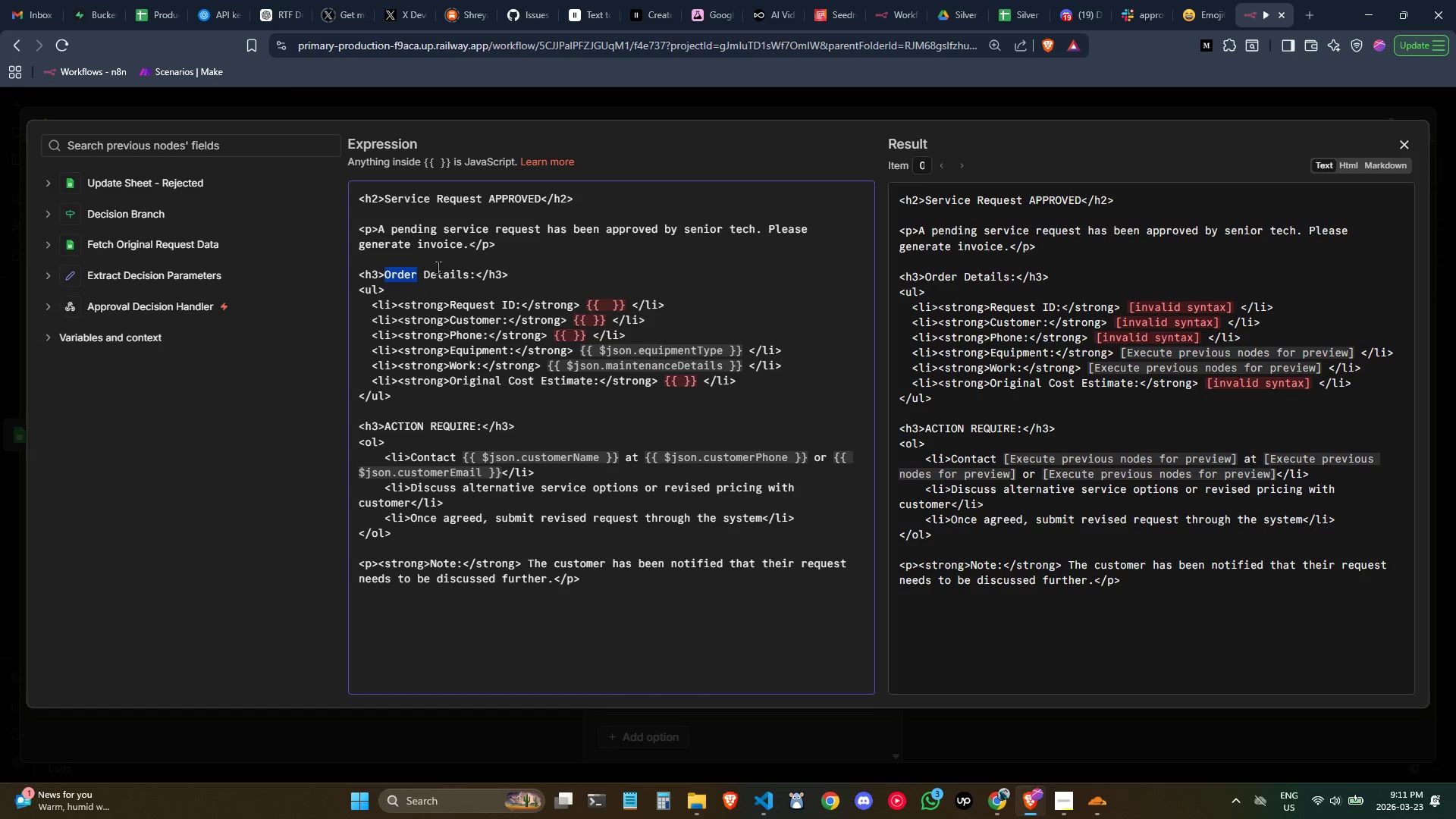 
type(Request )
key(Backspace)
 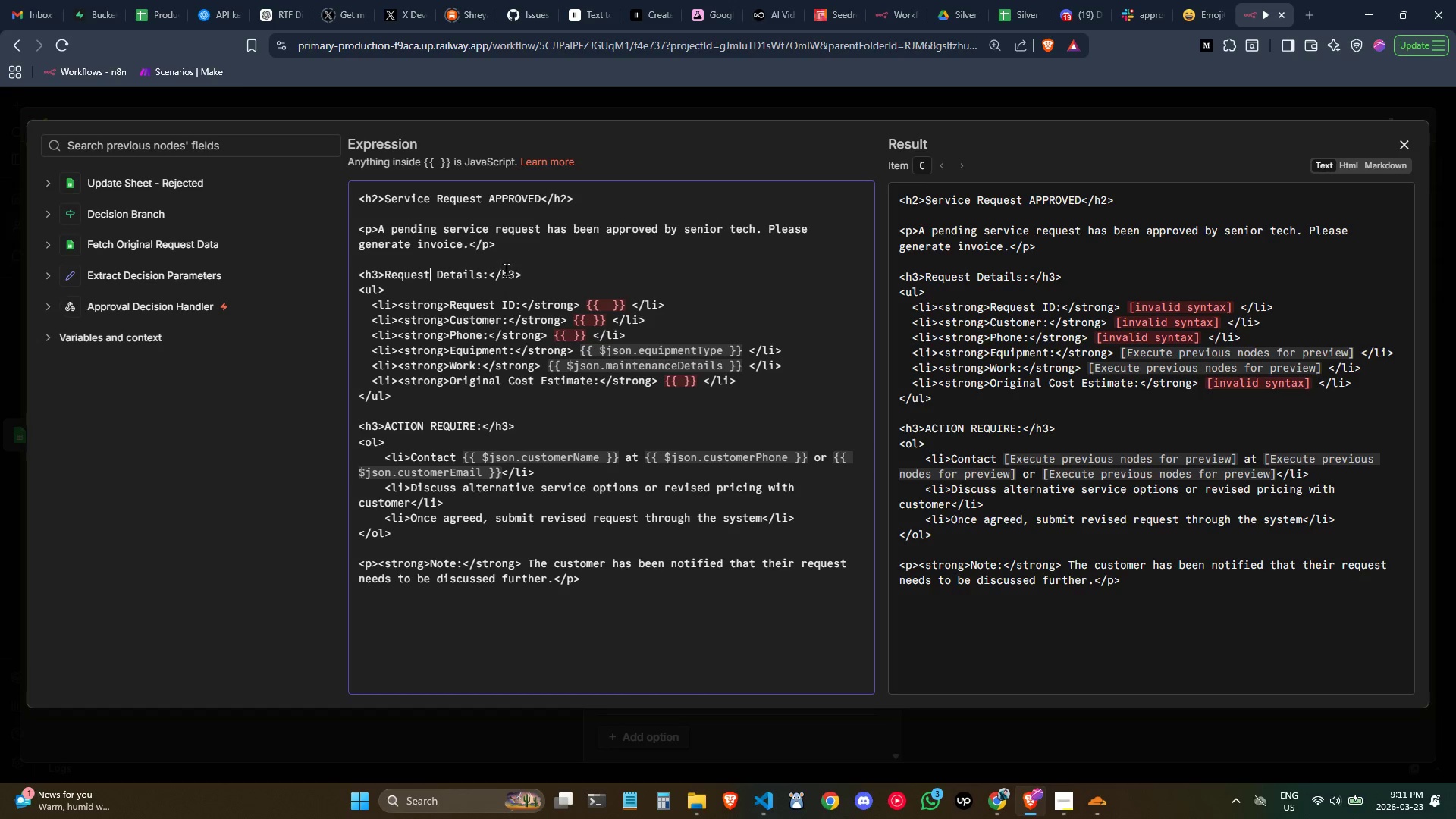 
left_click_drag(start_coordinate=[525, 246], to_coordinate=[291, 188])
 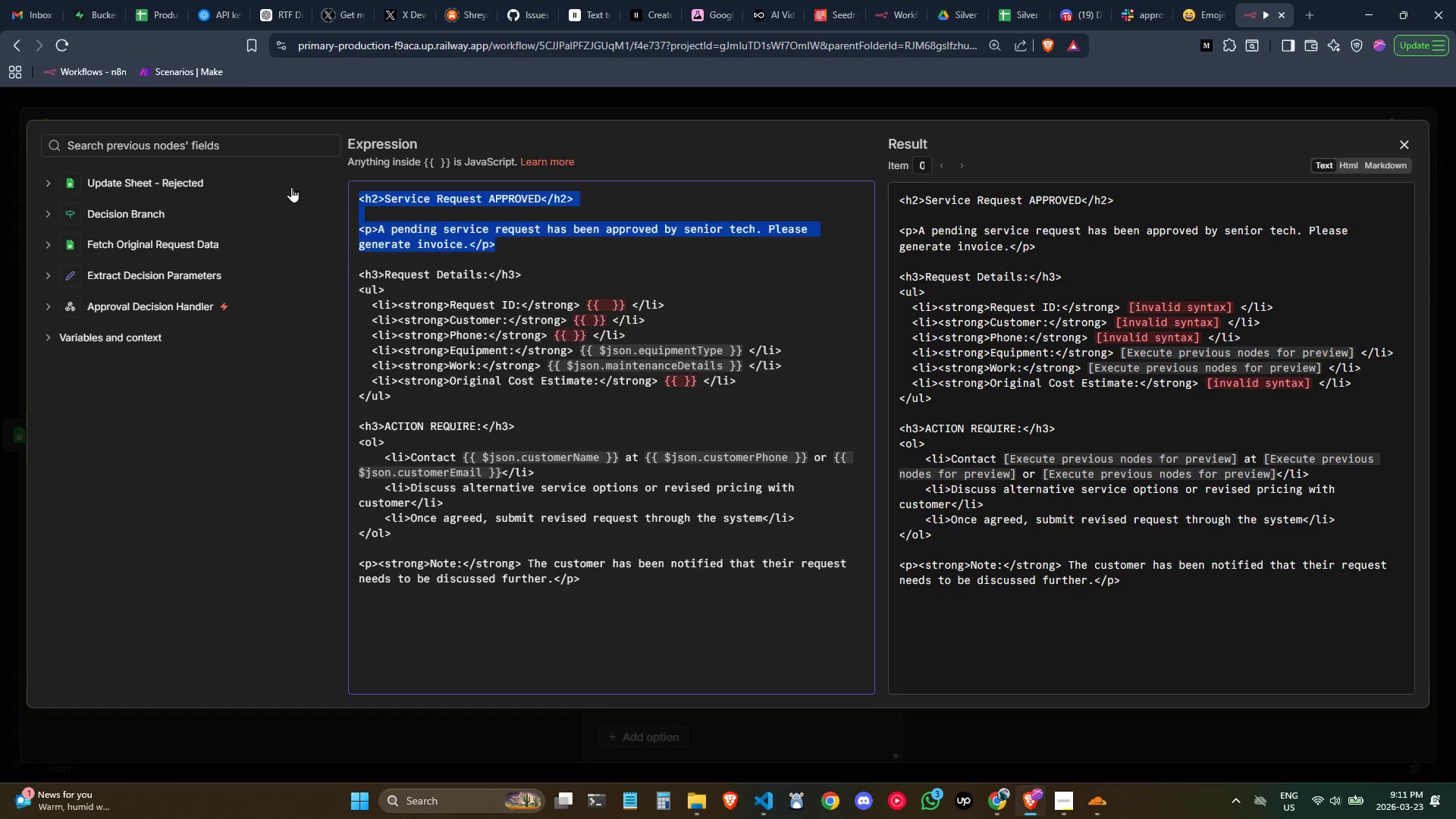 
key(Backspace)
type(<div style="background-ol)
key(Backspace)
key(Backspace)
type(color: #FFEBEE; padding)
 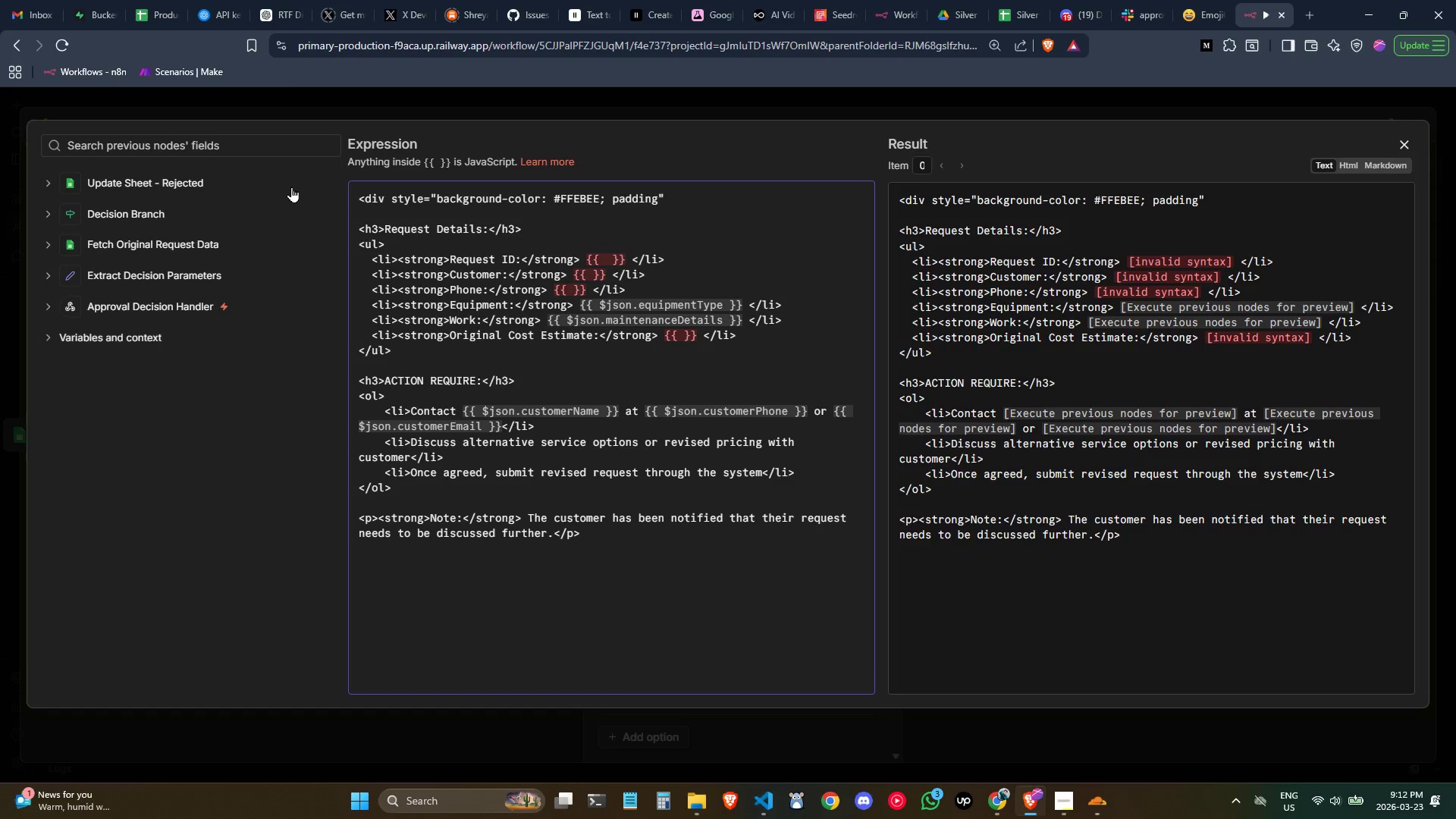 
type(:20)
key(Backspace)
key(Backspace)
type( 20px; border-re)
key(Backspace)
type(adius )
key(Backspace)
type(: 8px)
key(Backspace)
type(;)
key(Backspace)
type(x; margin)
 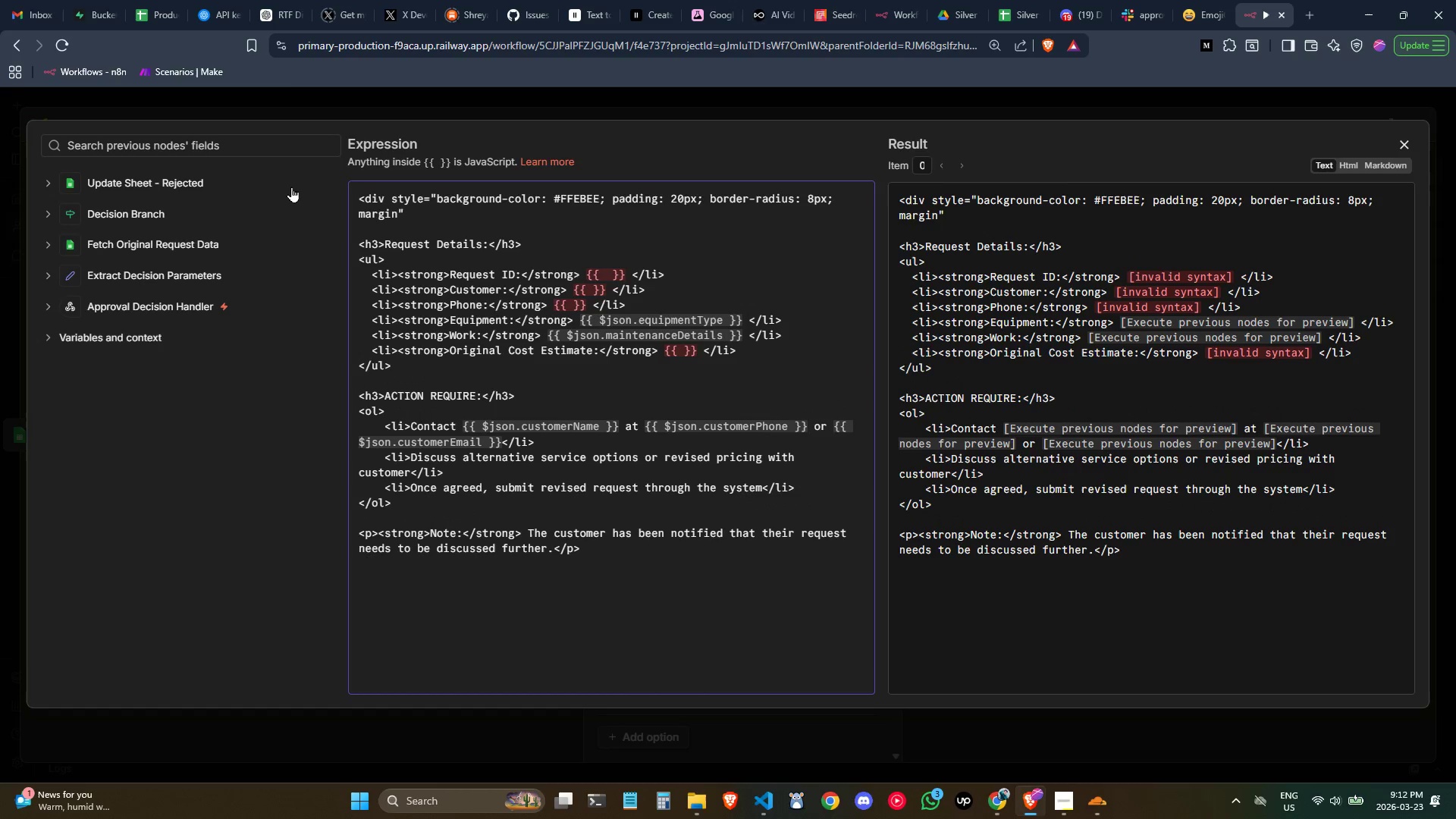 
type(-bottom:2)
key(Backspace)
type( 20px;)
 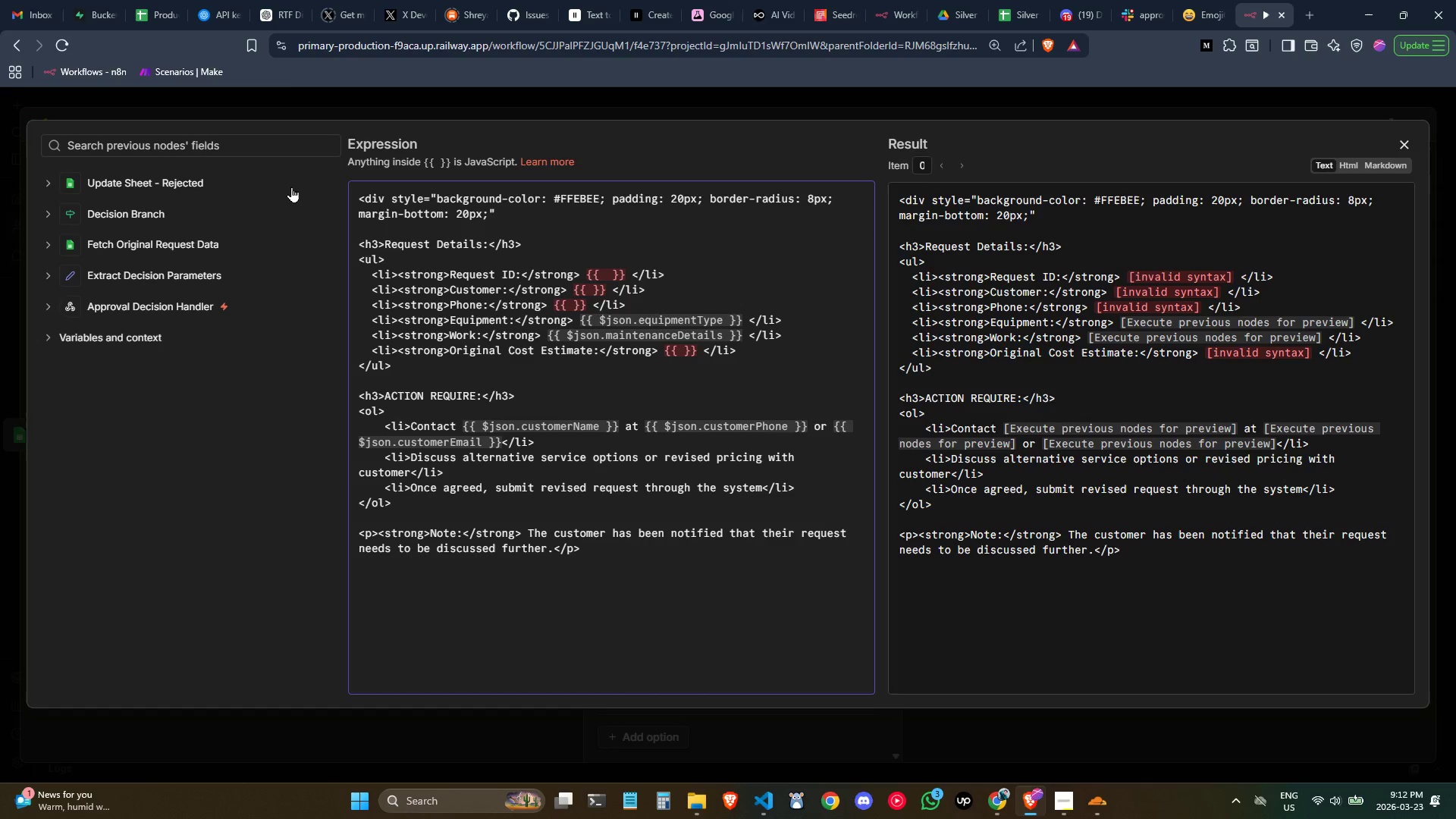 
wait(9.7)
 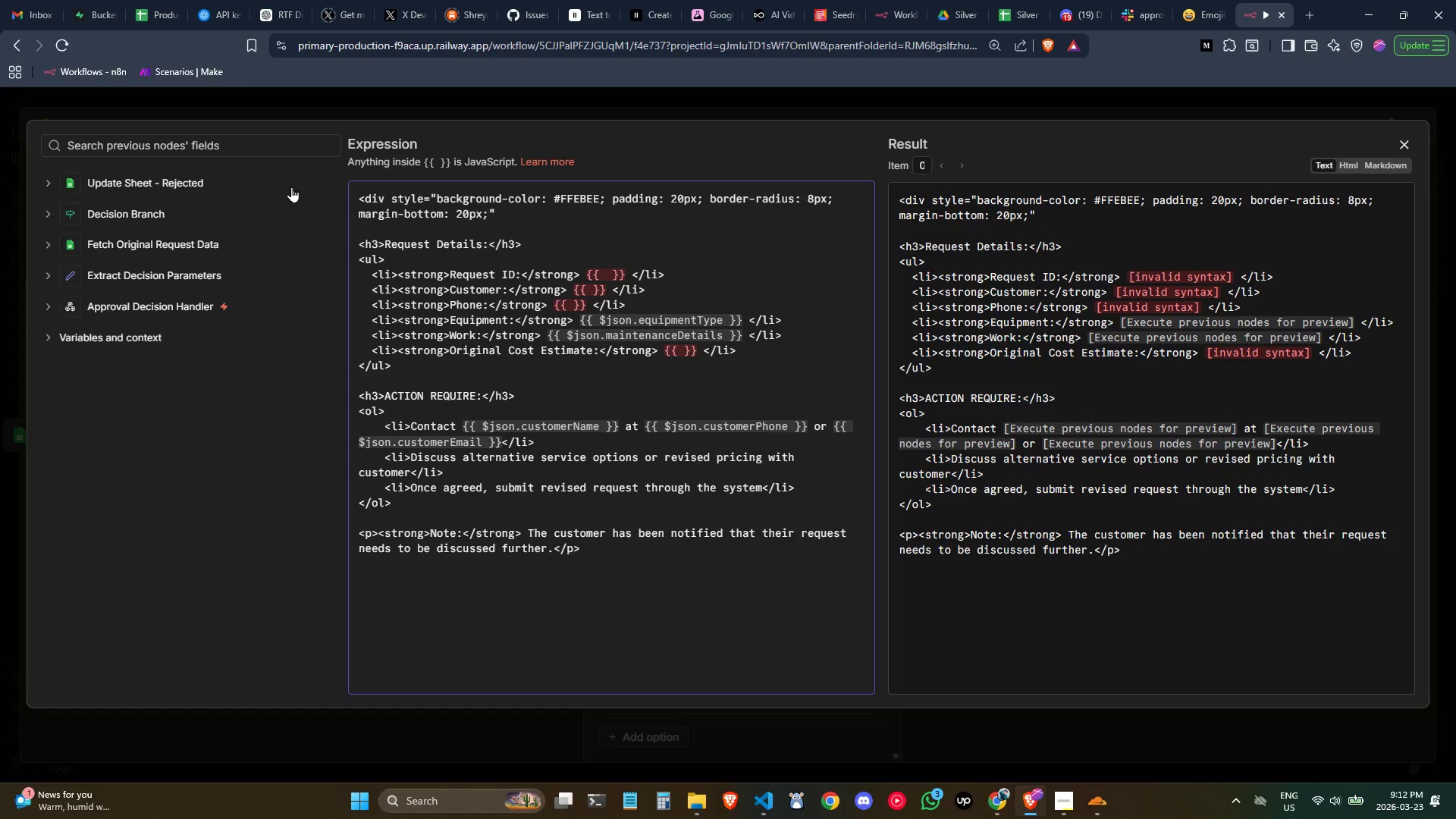 
key(ArrowRight)
 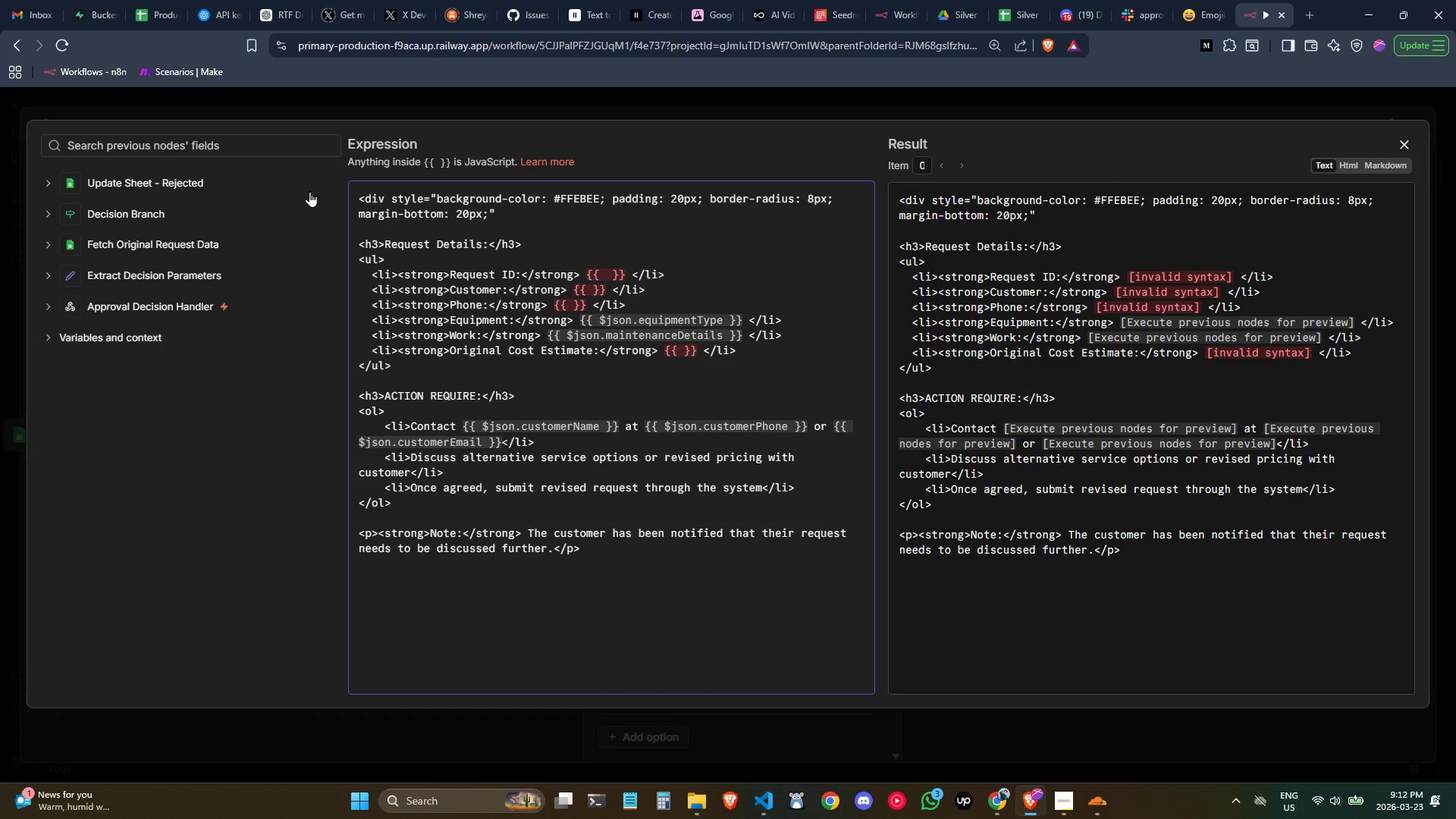 
hold_key(key=ShiftLeft, duration=0.36)
 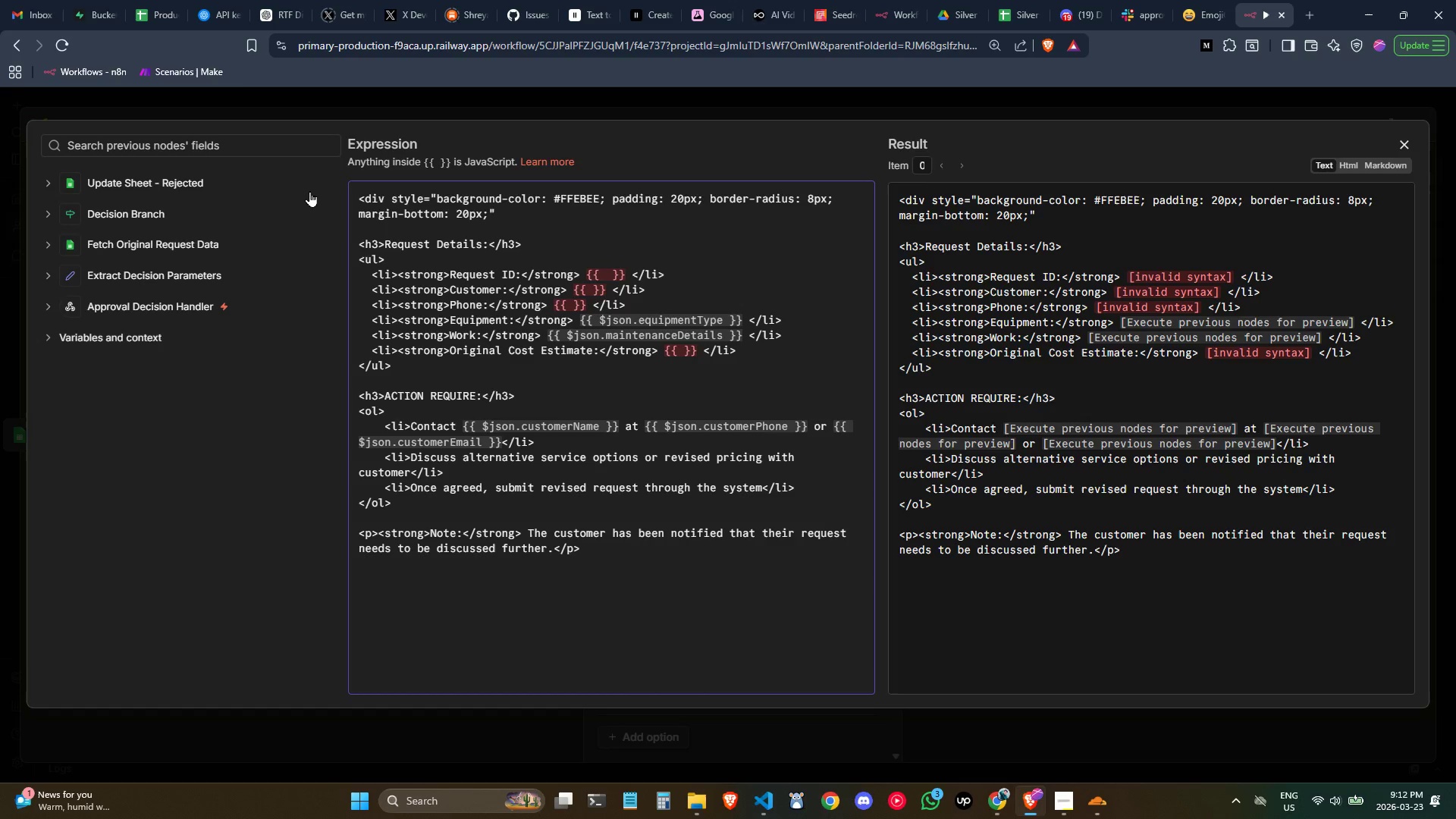 
key(Shift+Period)
 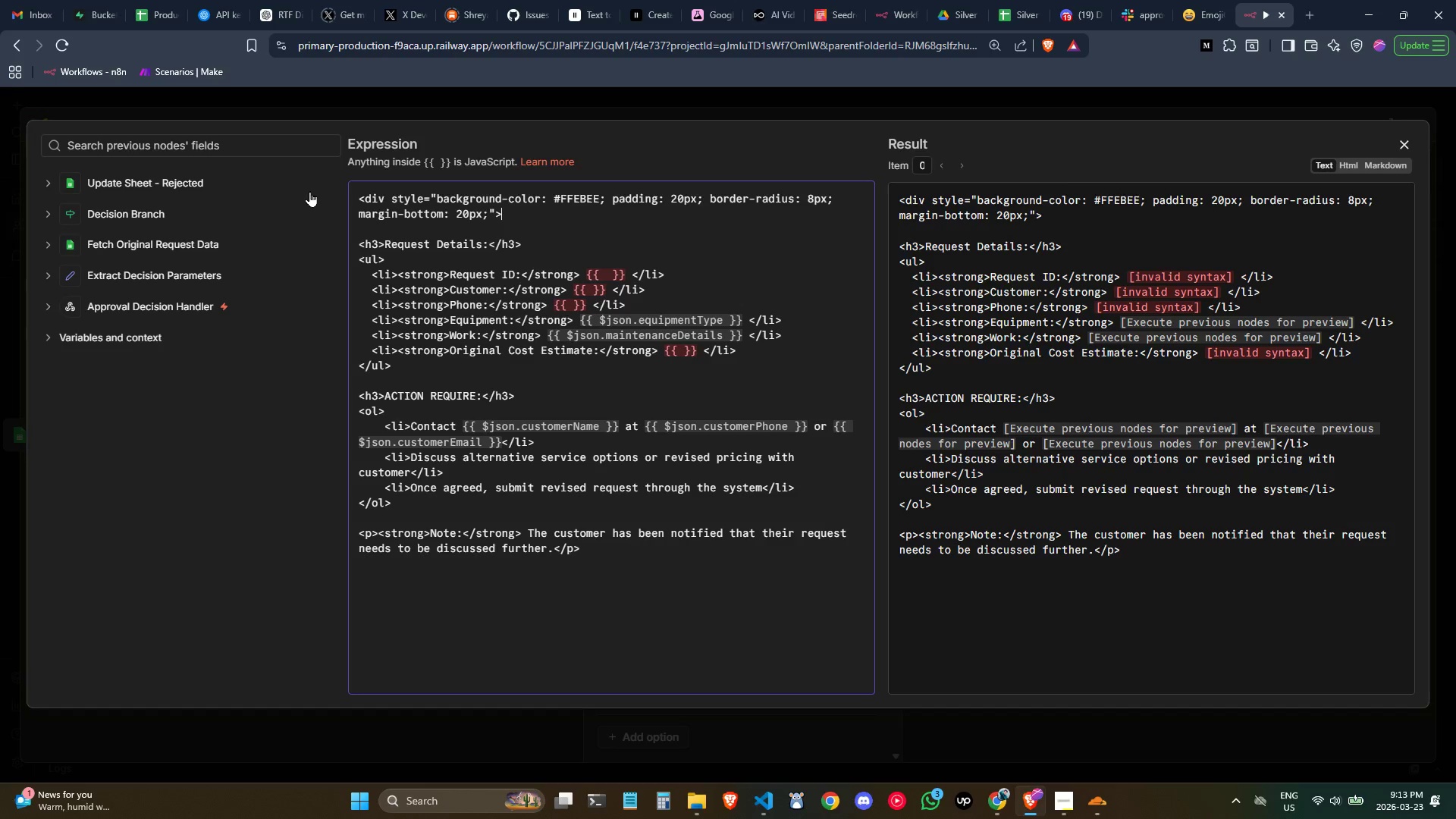 
key(Enter)
 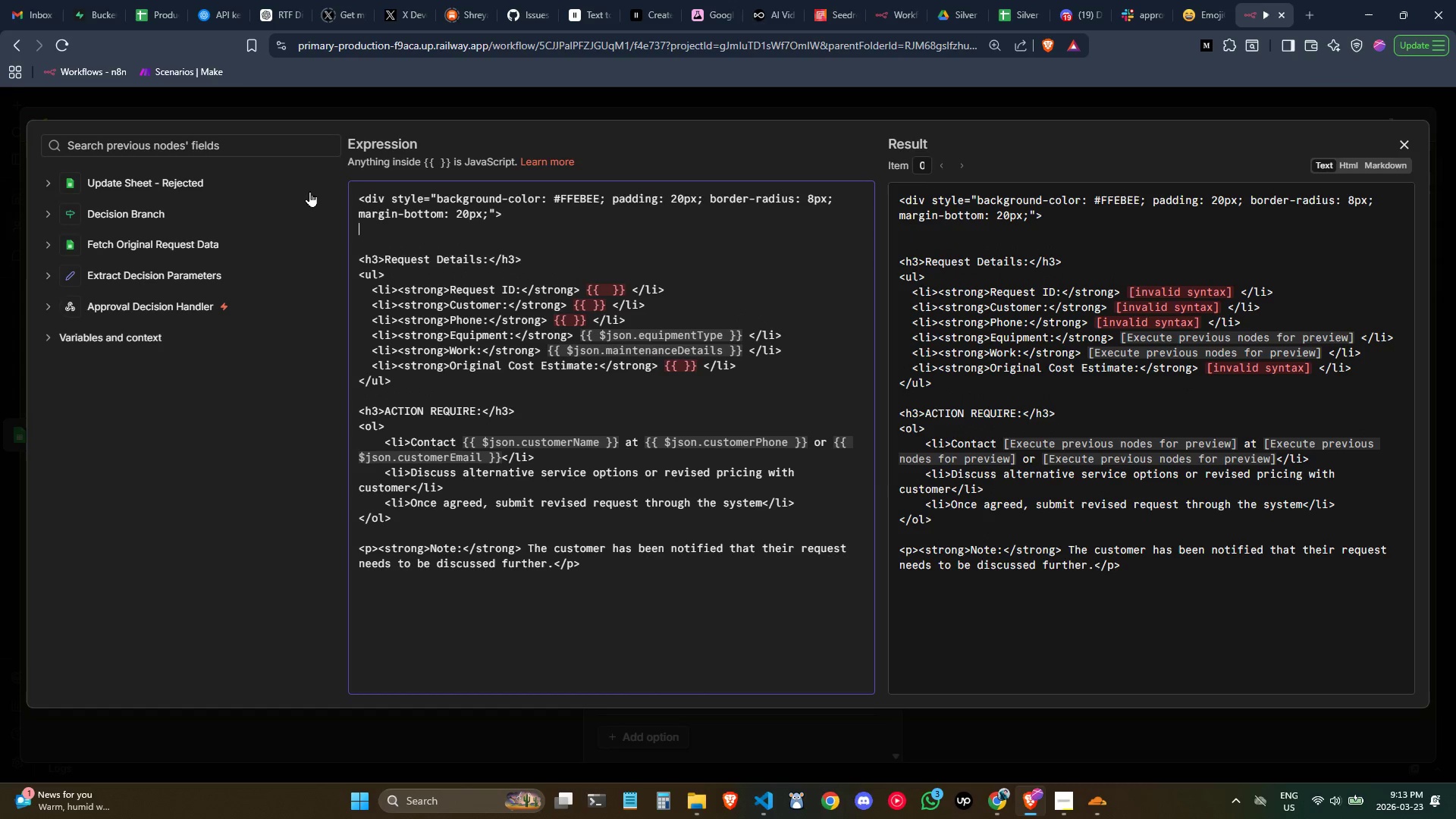 
key(Tab)
type(<h2 style="color)
 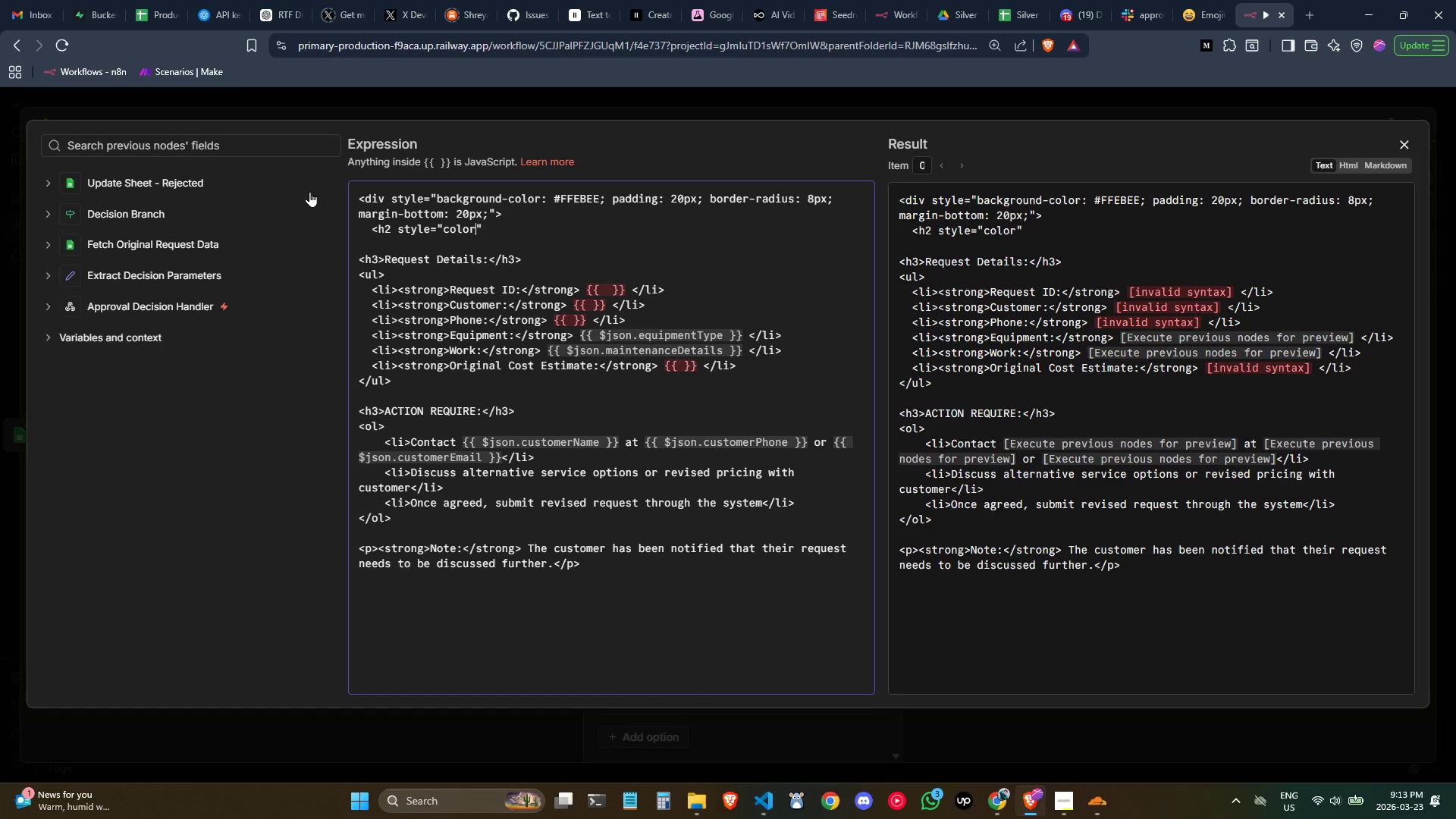 
key(Shift+Semicolon)
 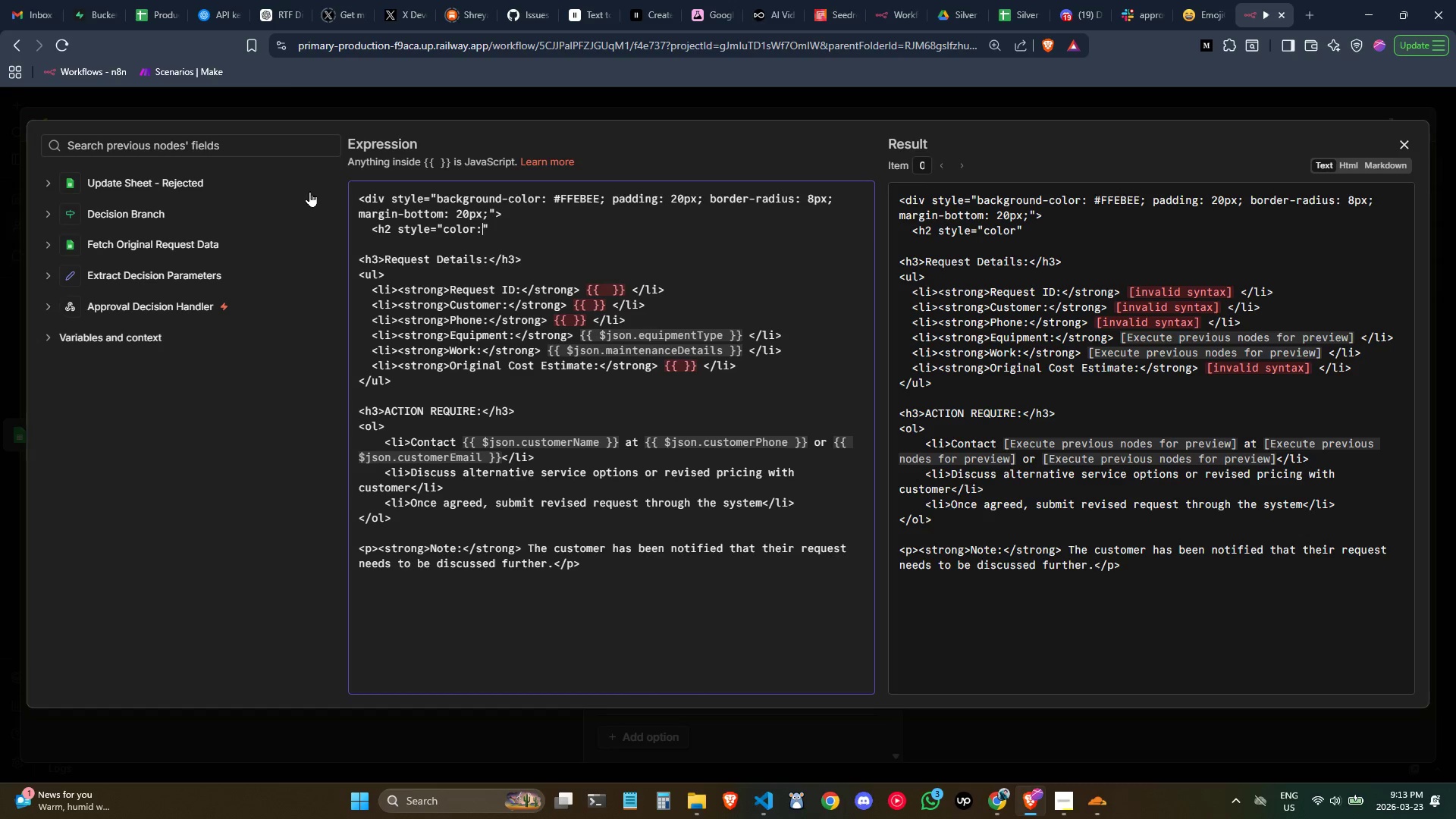 
key(Space)
 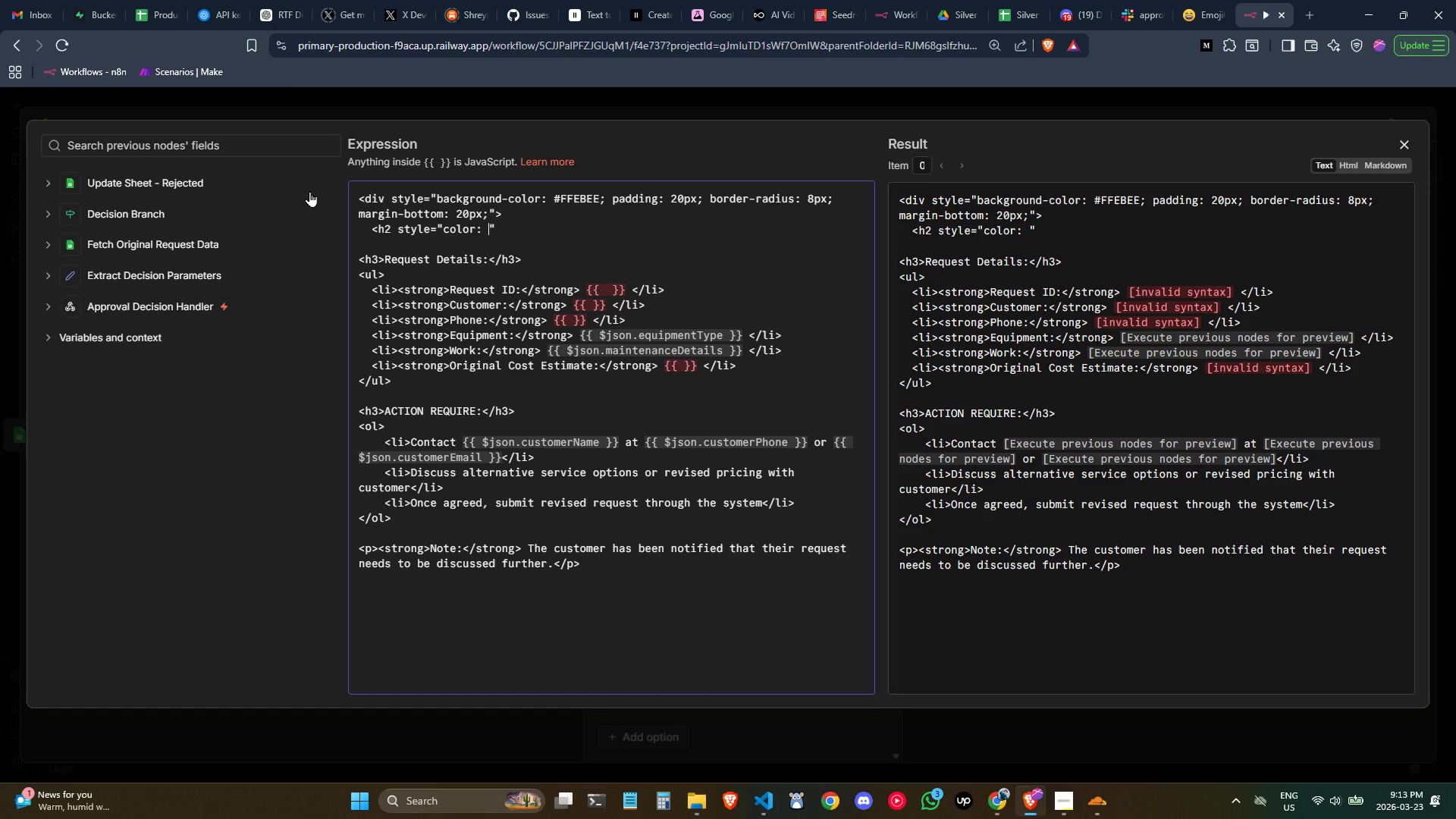 
key(Shift+3)
 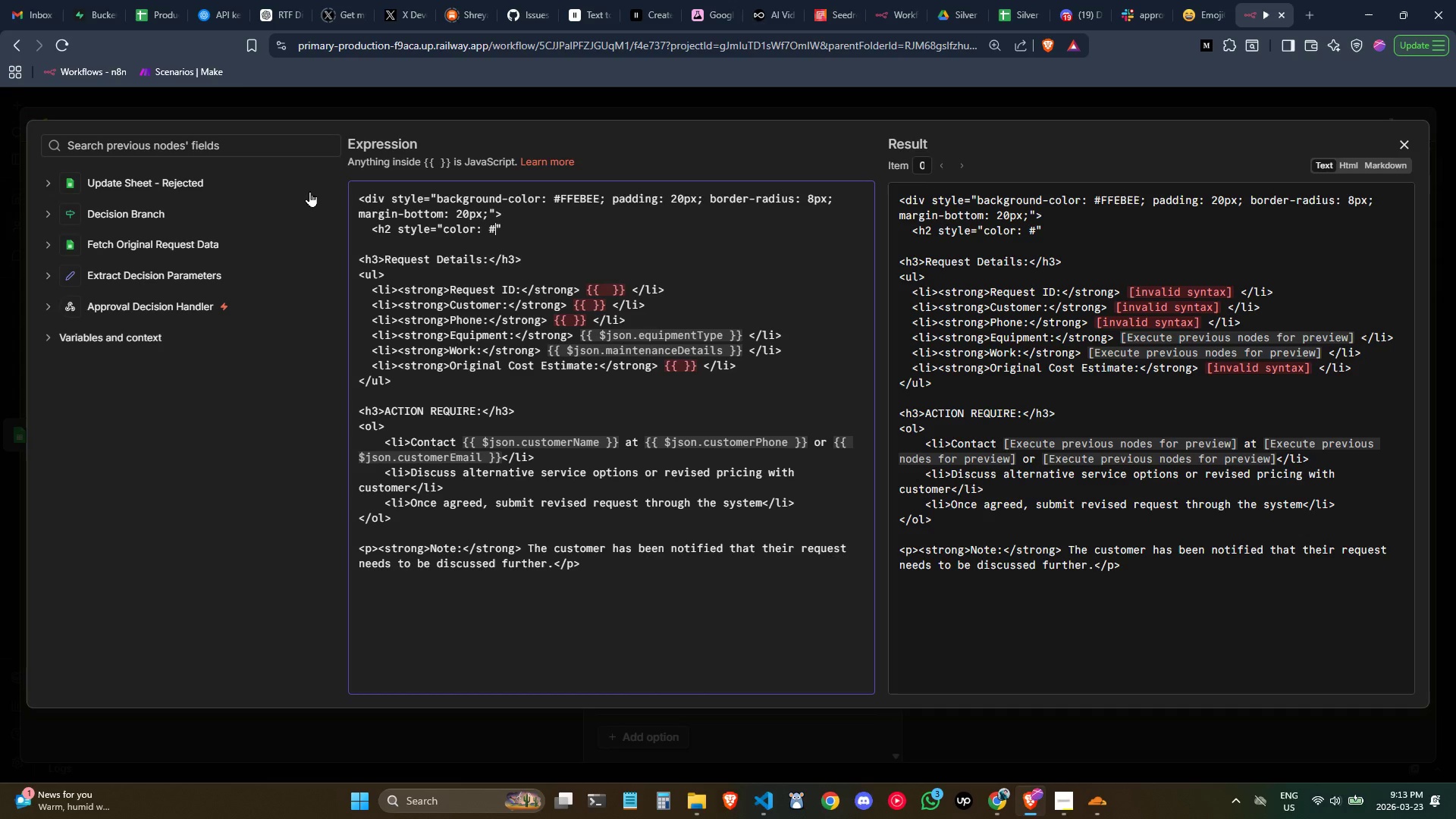 
type(C62828; margin;)
key(Backspace)
type(: 0;)
 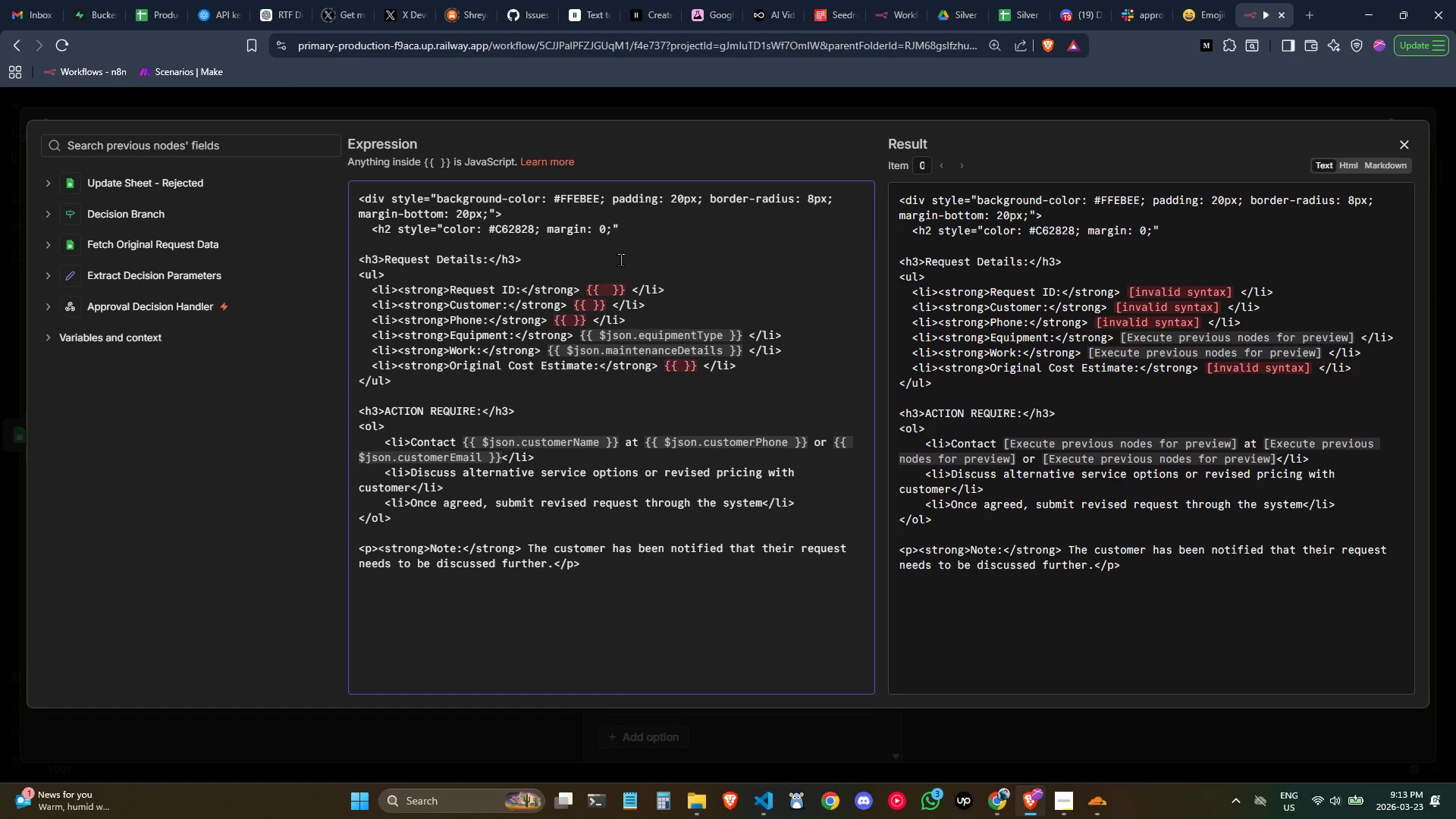 
wait(6.27)
 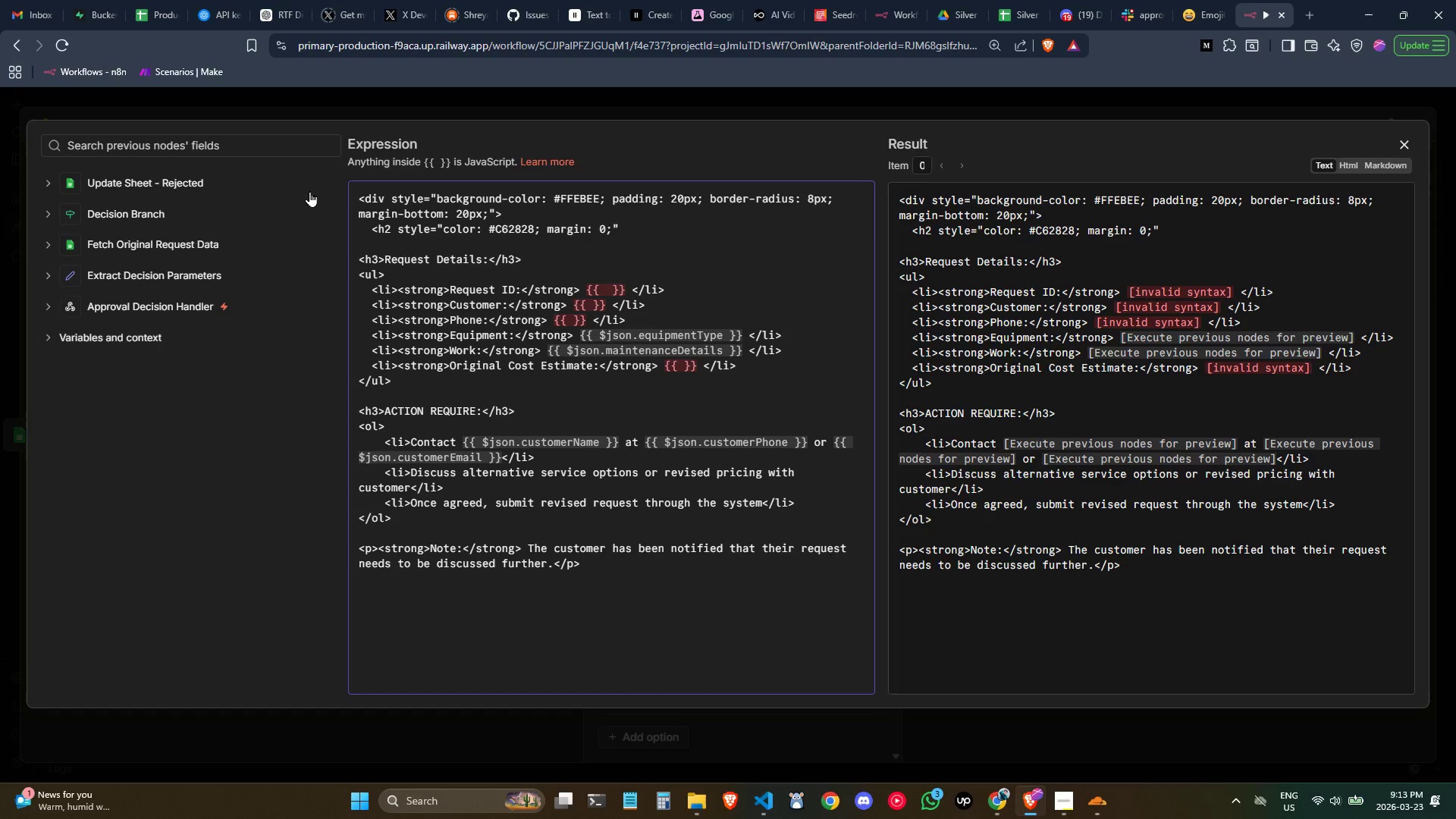 
left_click([562, 254])
 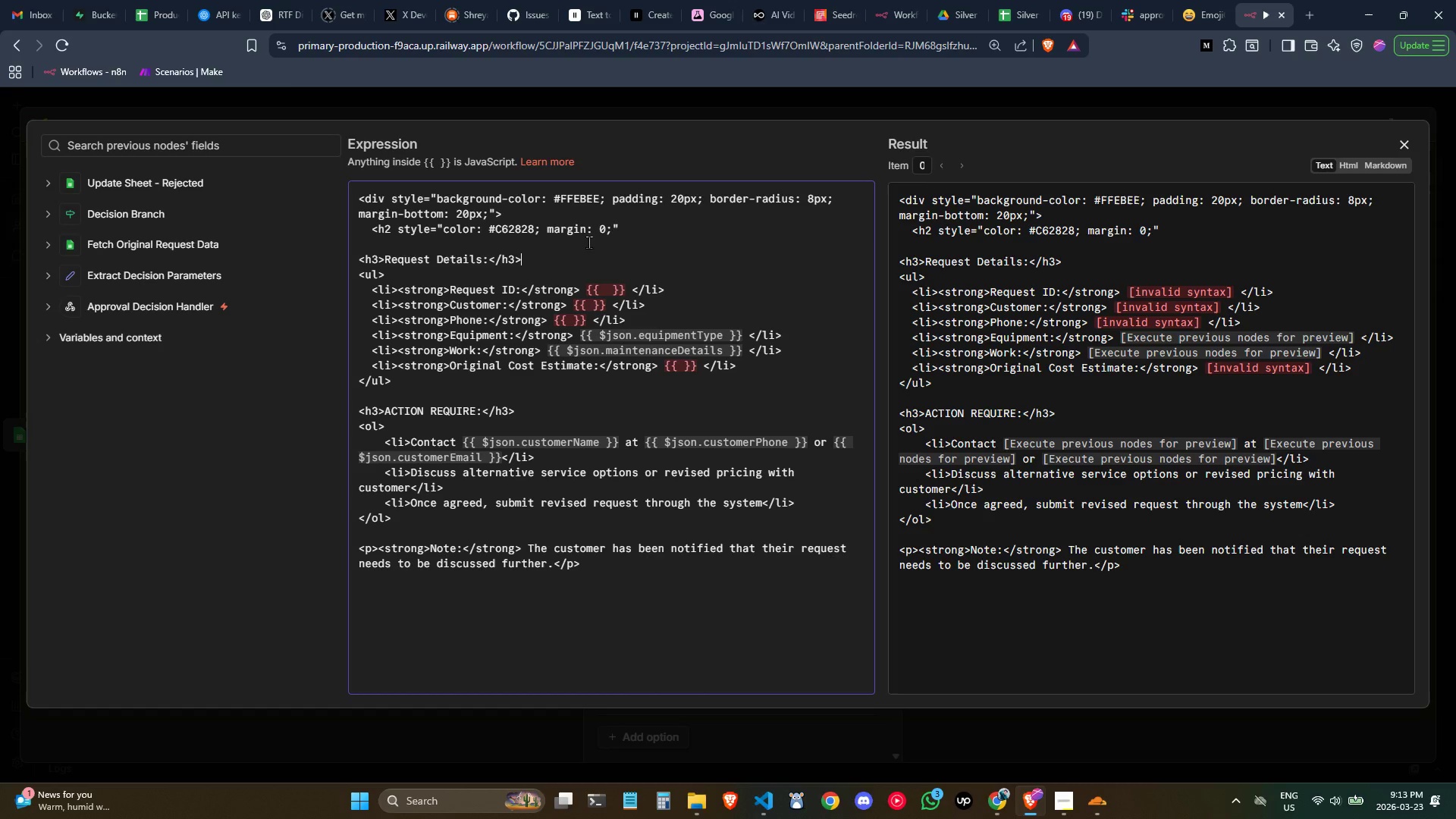 
left_click([610, 233])
 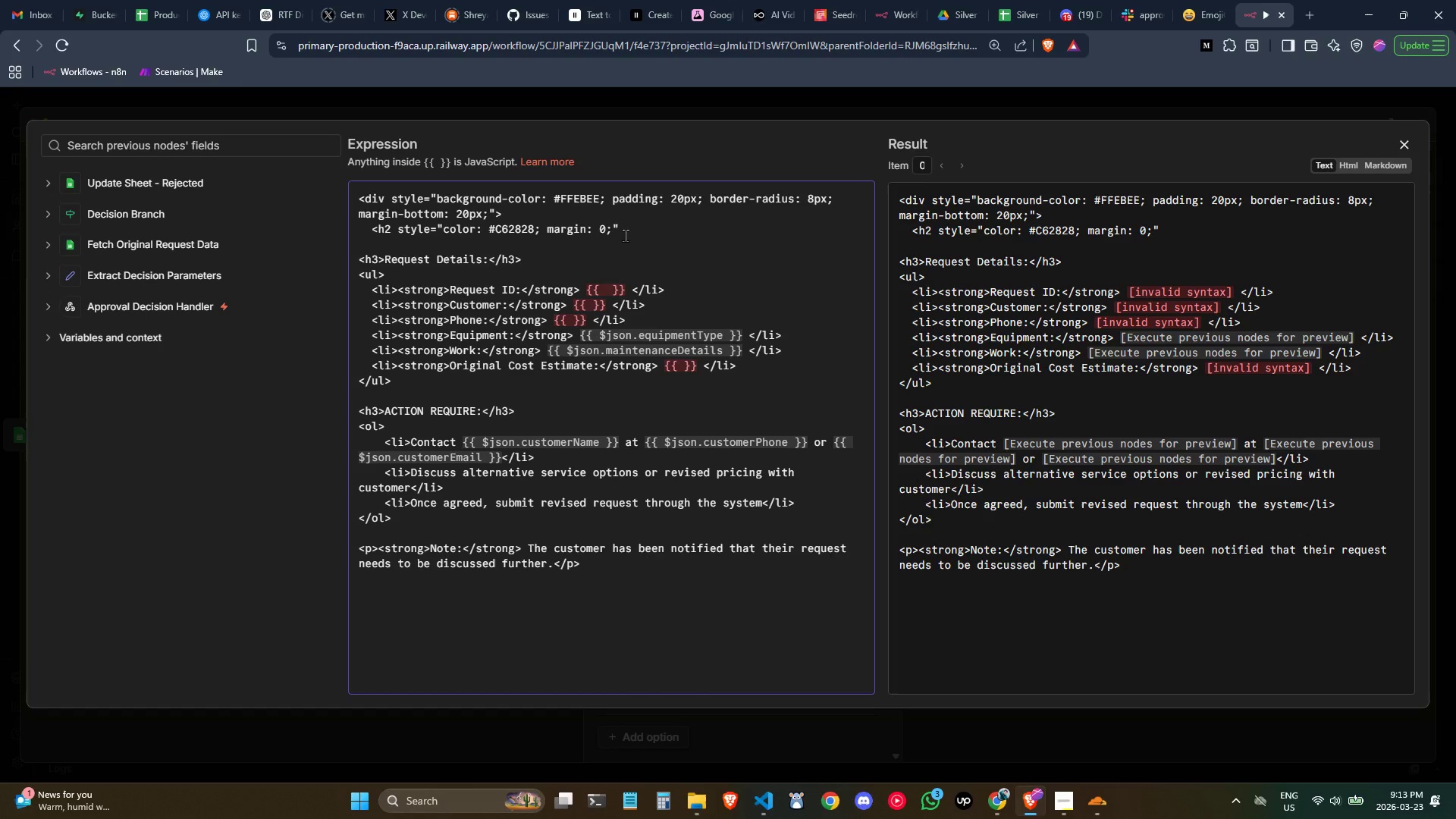 
left_click([644, 231])
 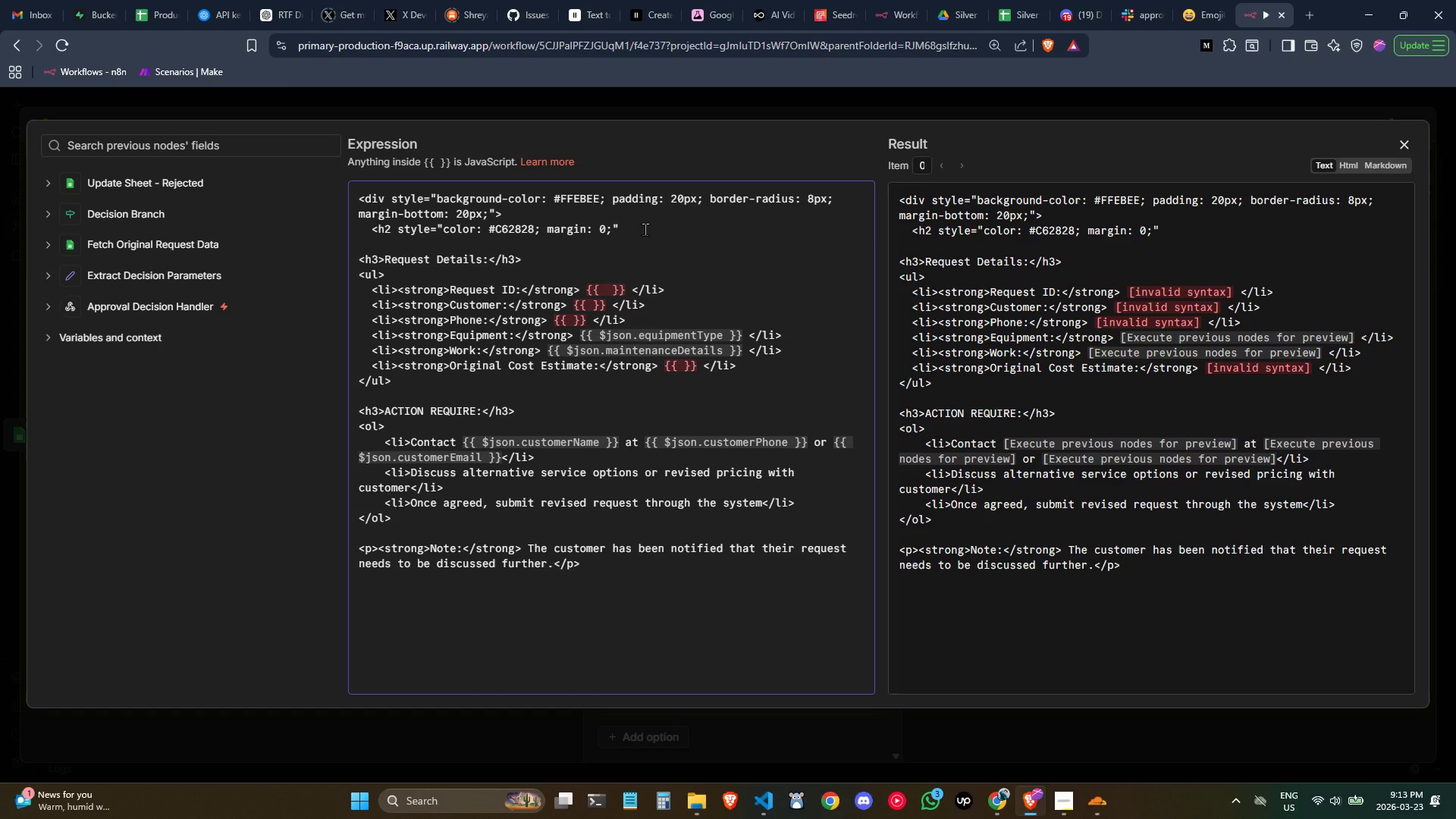 
type(> SERVICE REQUEST REJECTED</he>)
key(Backspace)
key(Backspace)
key(Backspace)
type(h2>)
 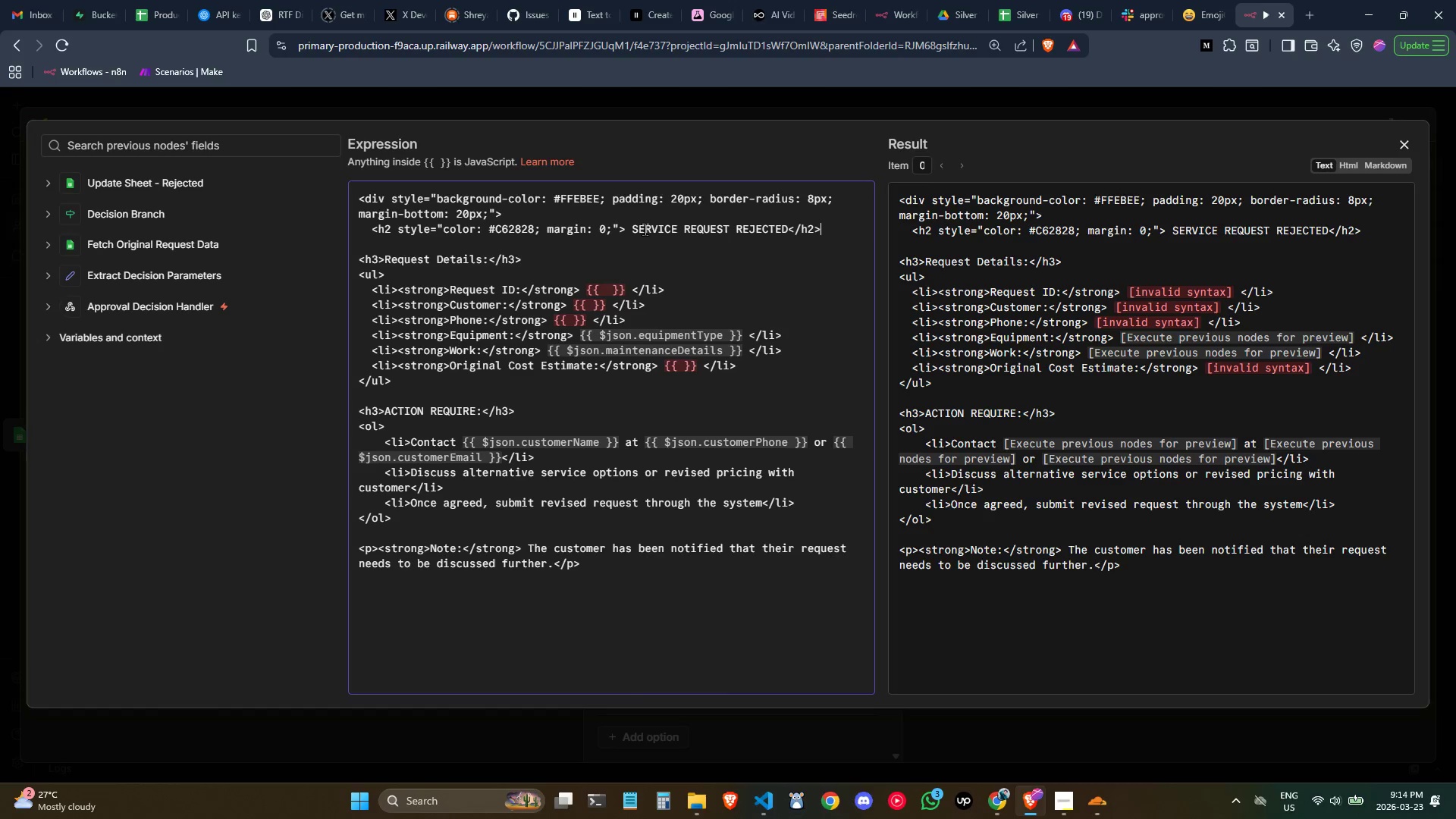 
wait(6.12)
 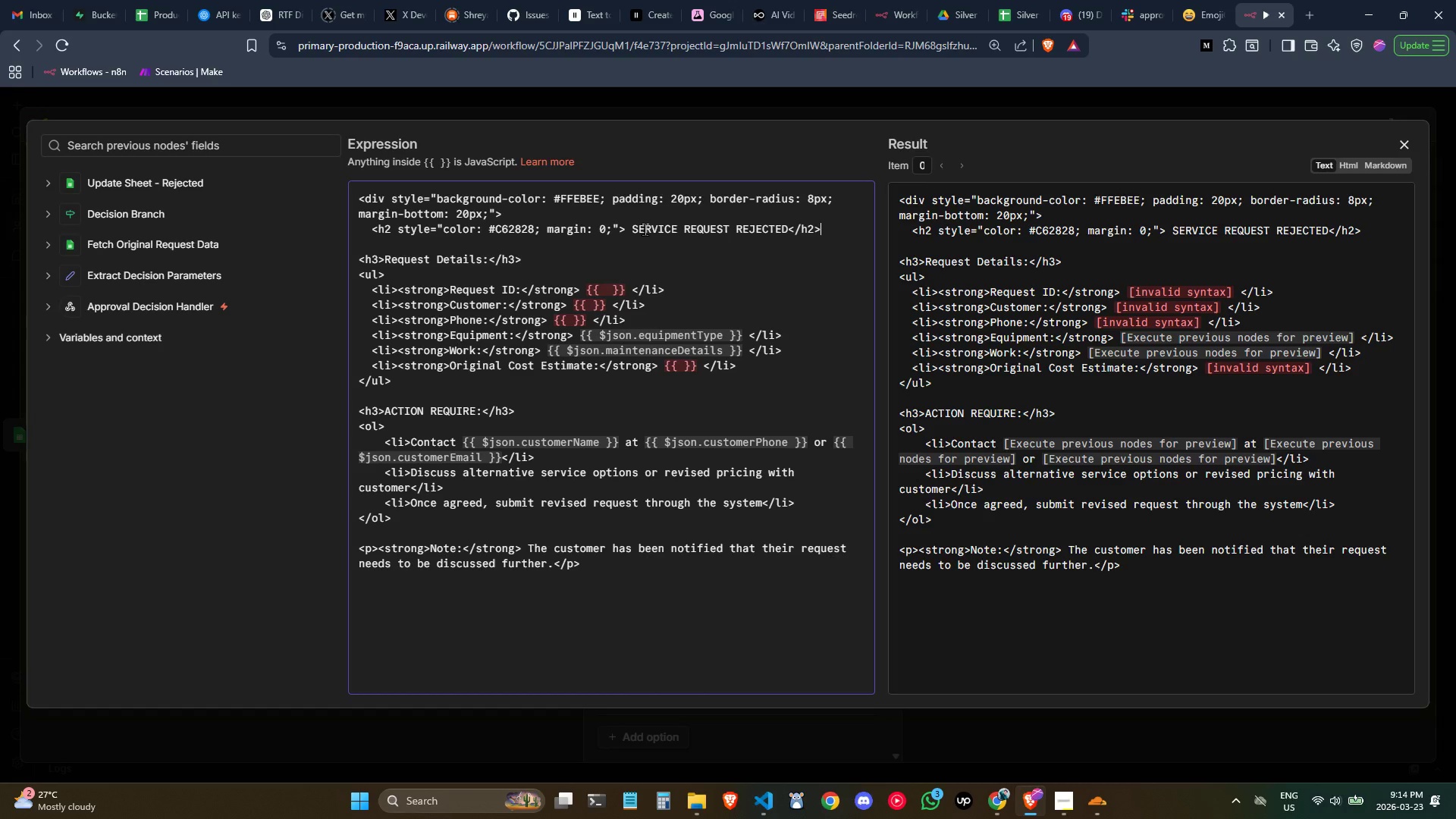 
key(Enter)
 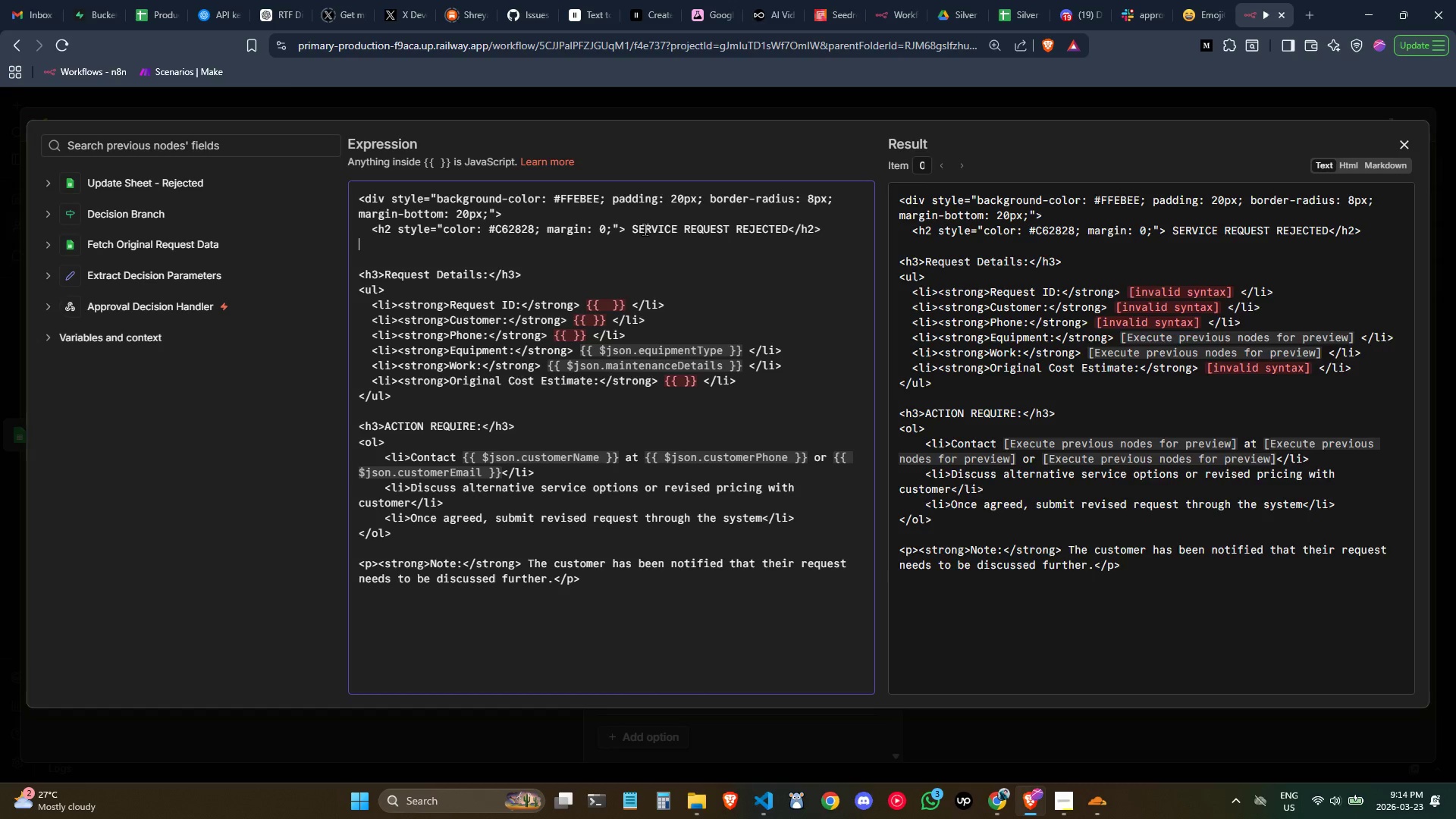 
key(Tab)
 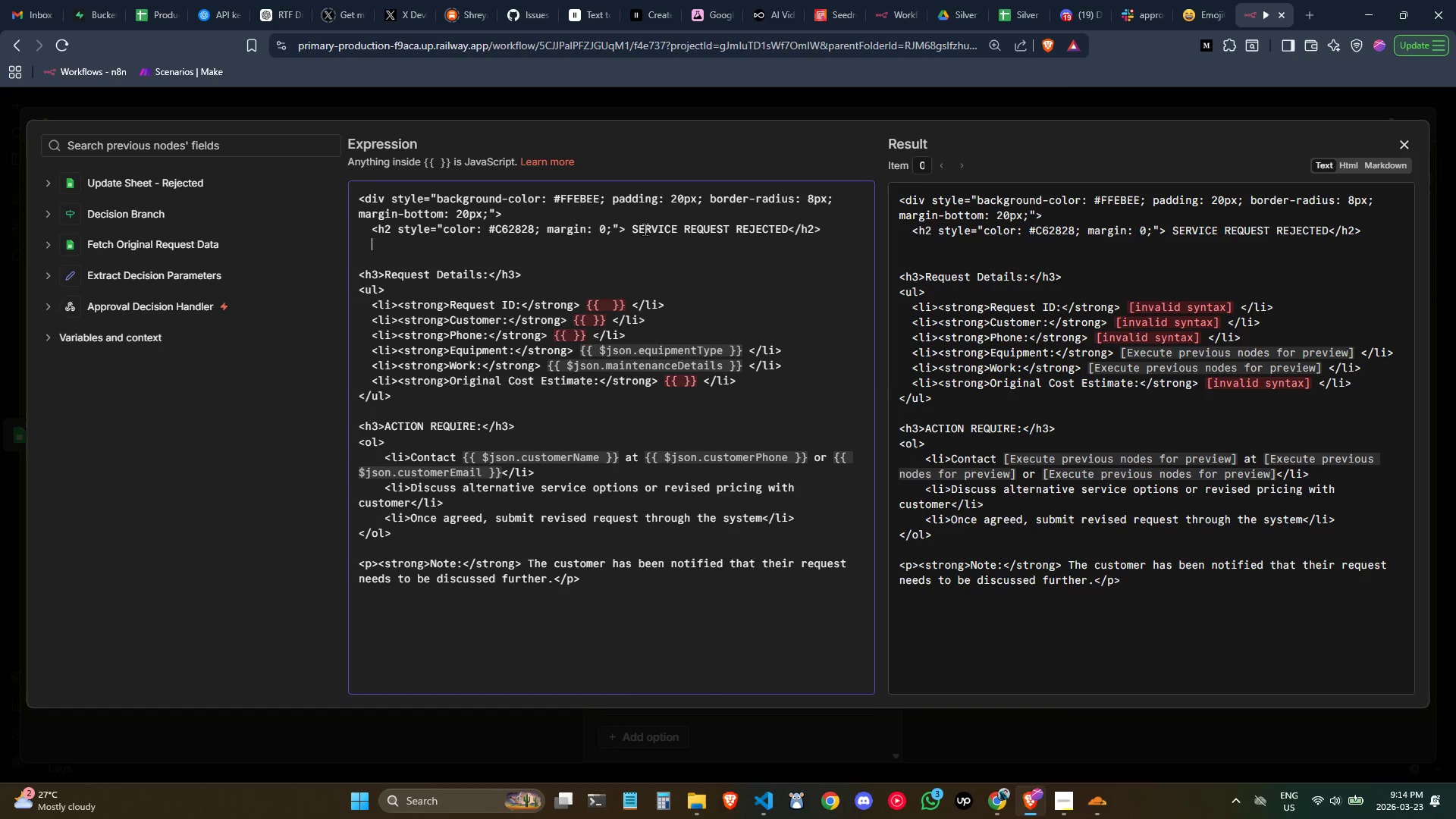 
key(Shift+ShiftLeft)
 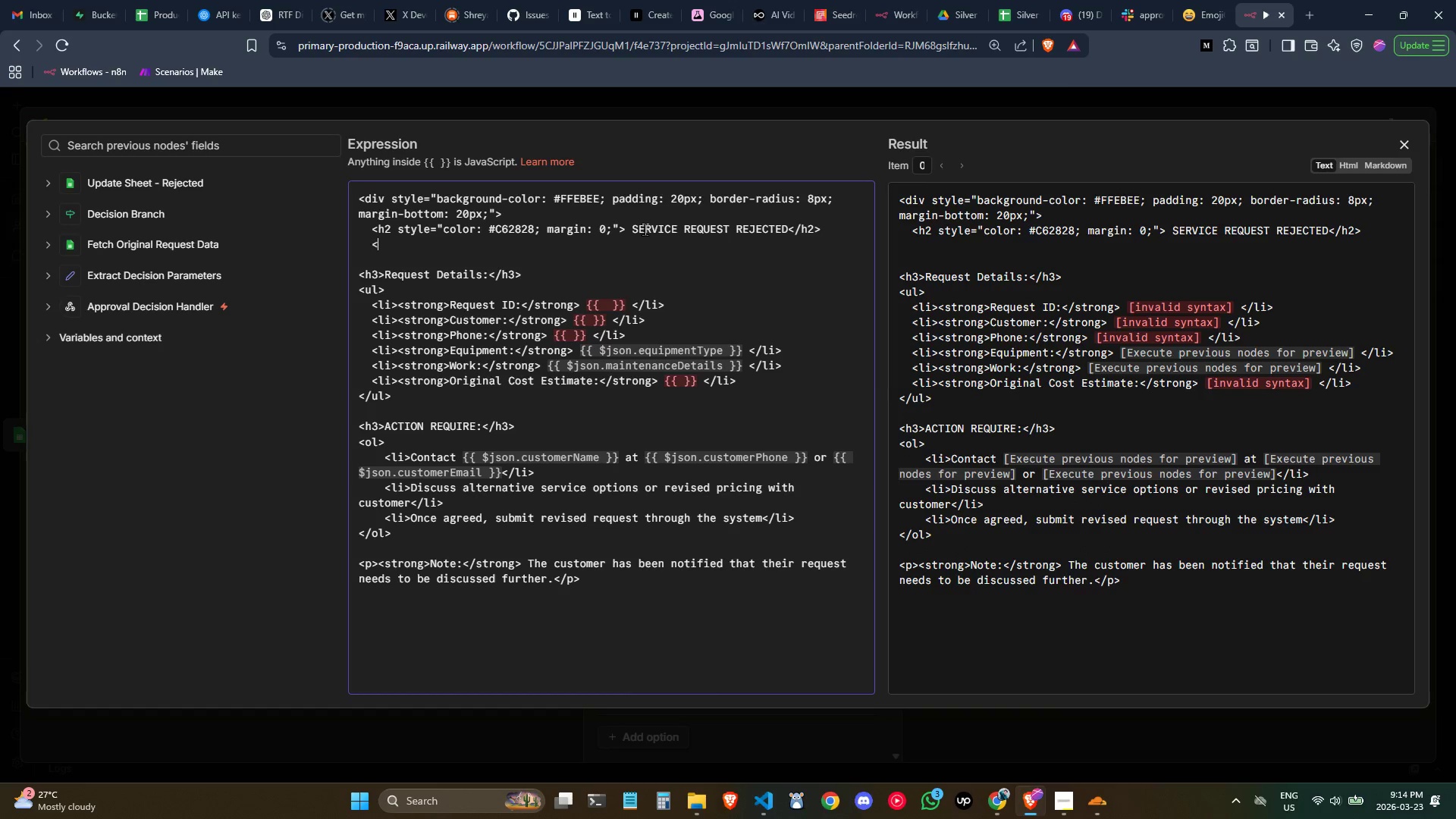 
key(Shift+Comma)
 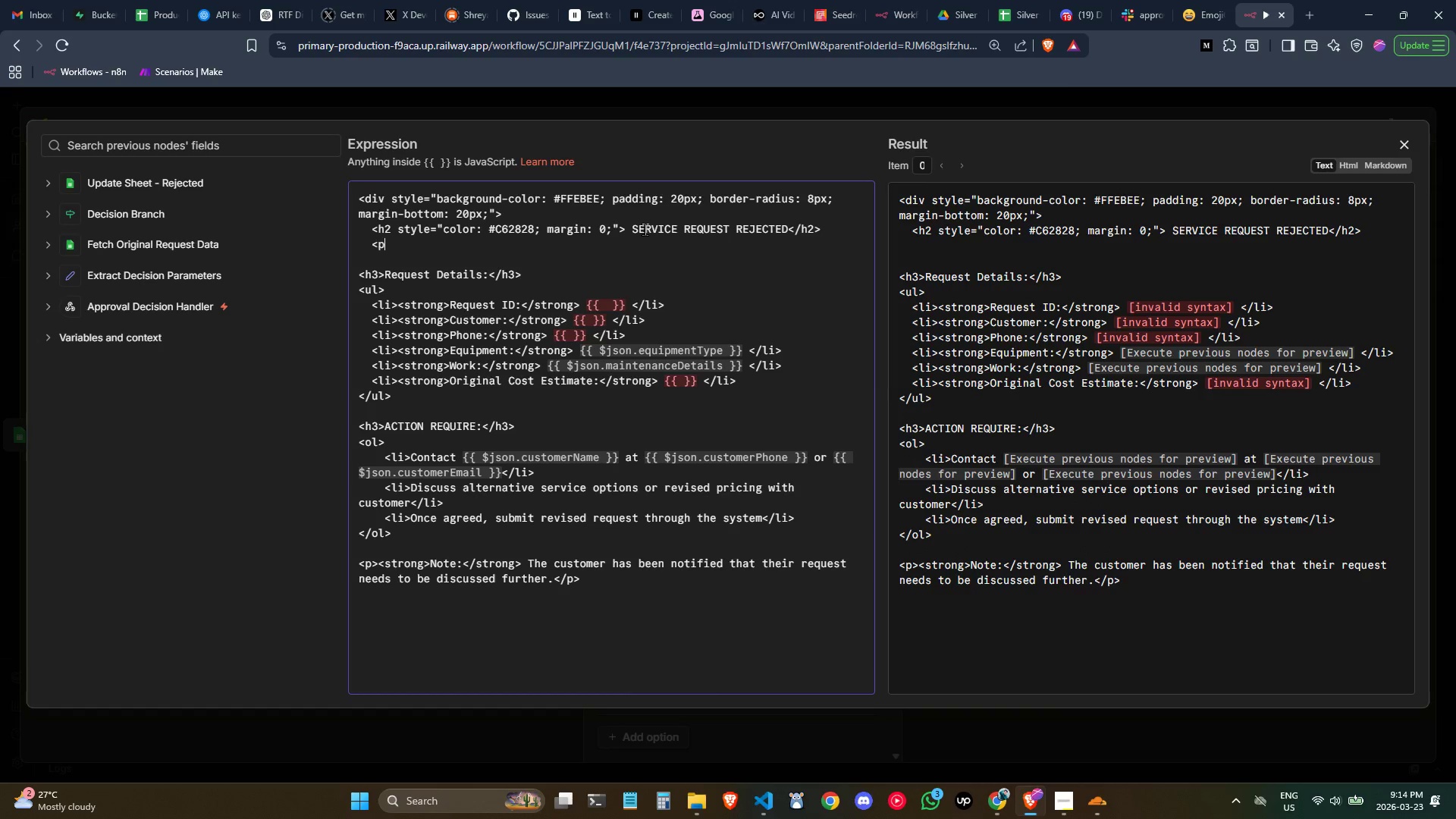 
key(P)
 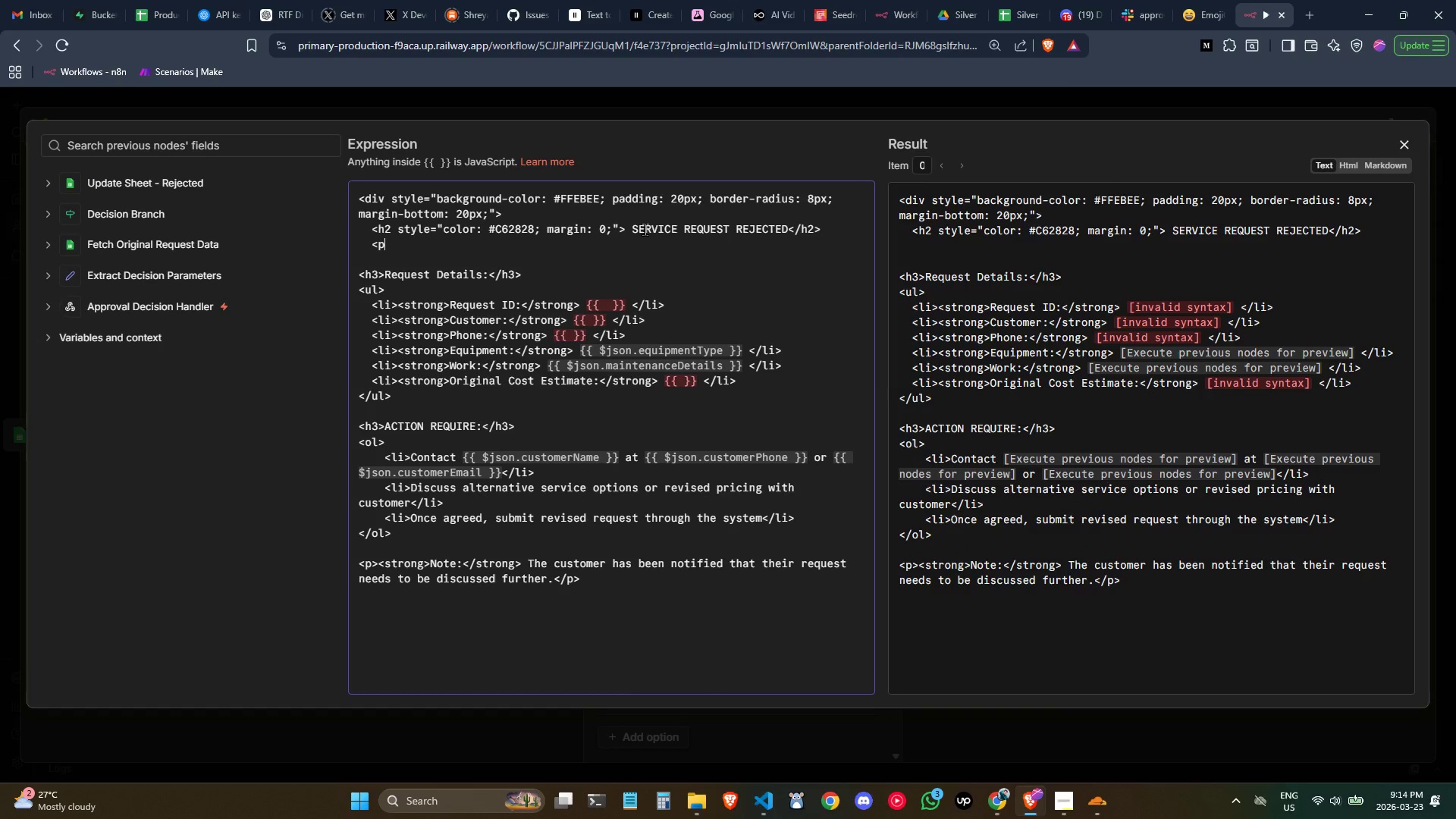 
key(Shift+Period)
 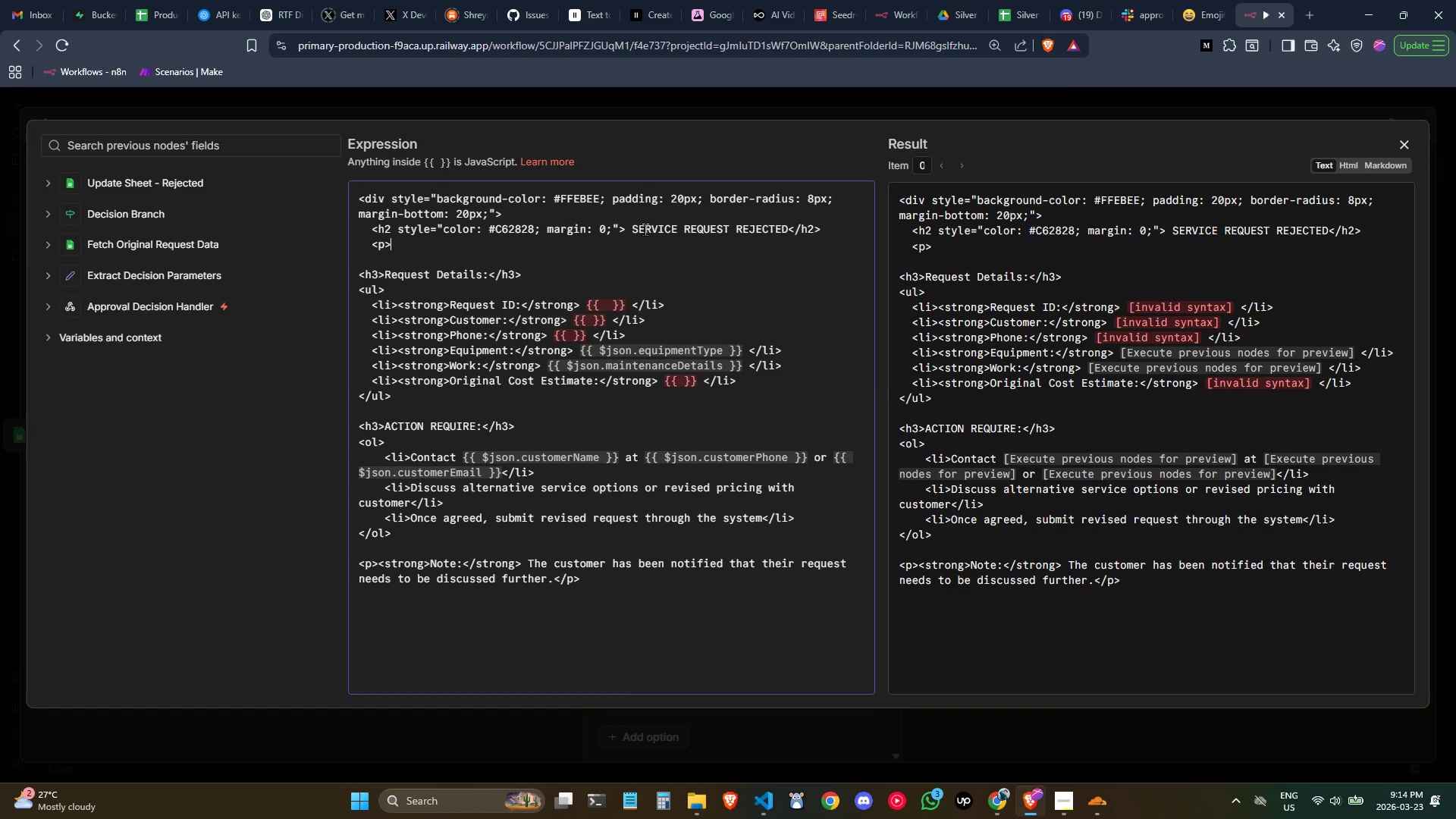 
key(ArrowLeft)
 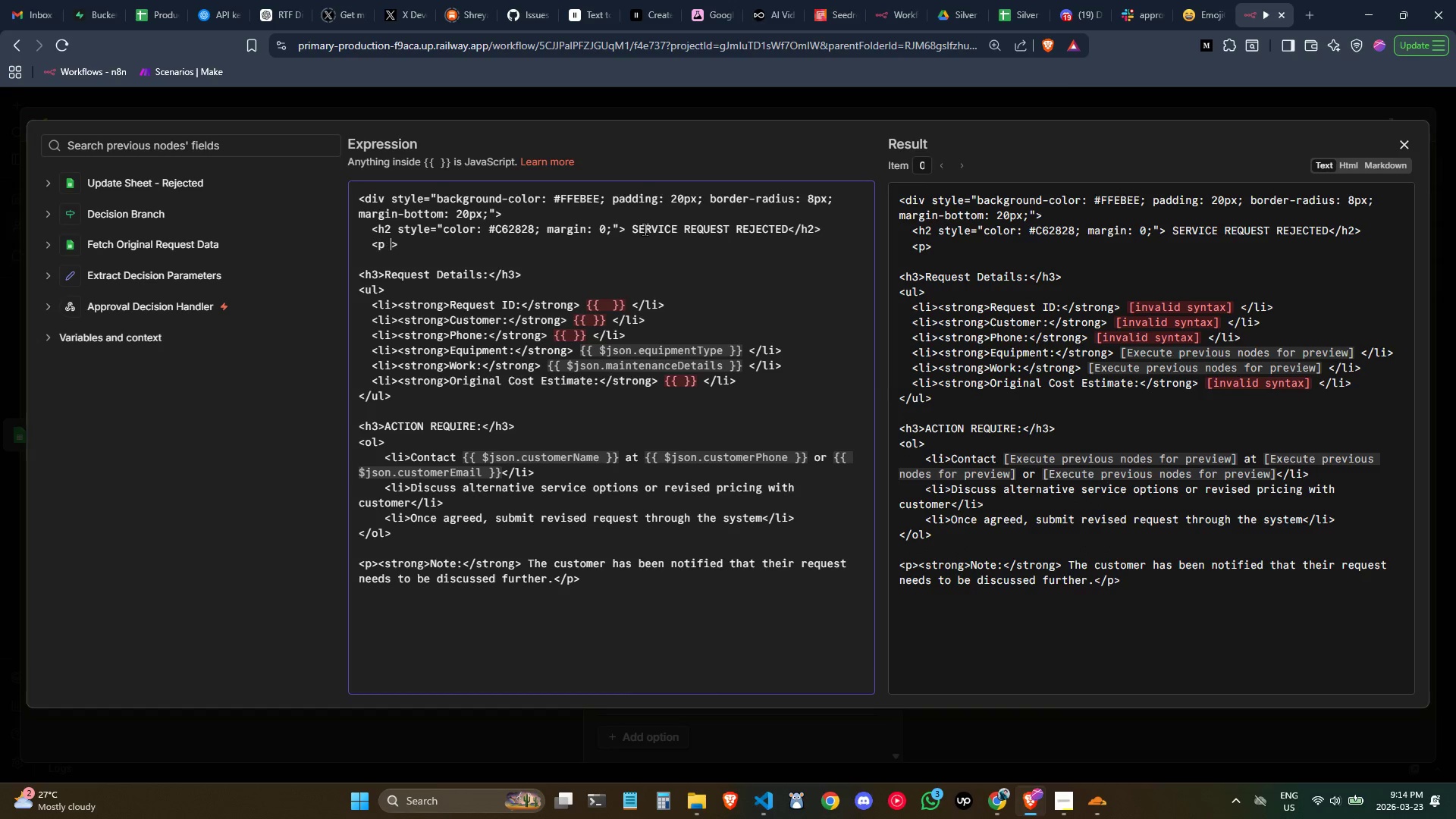 
type( style="")
 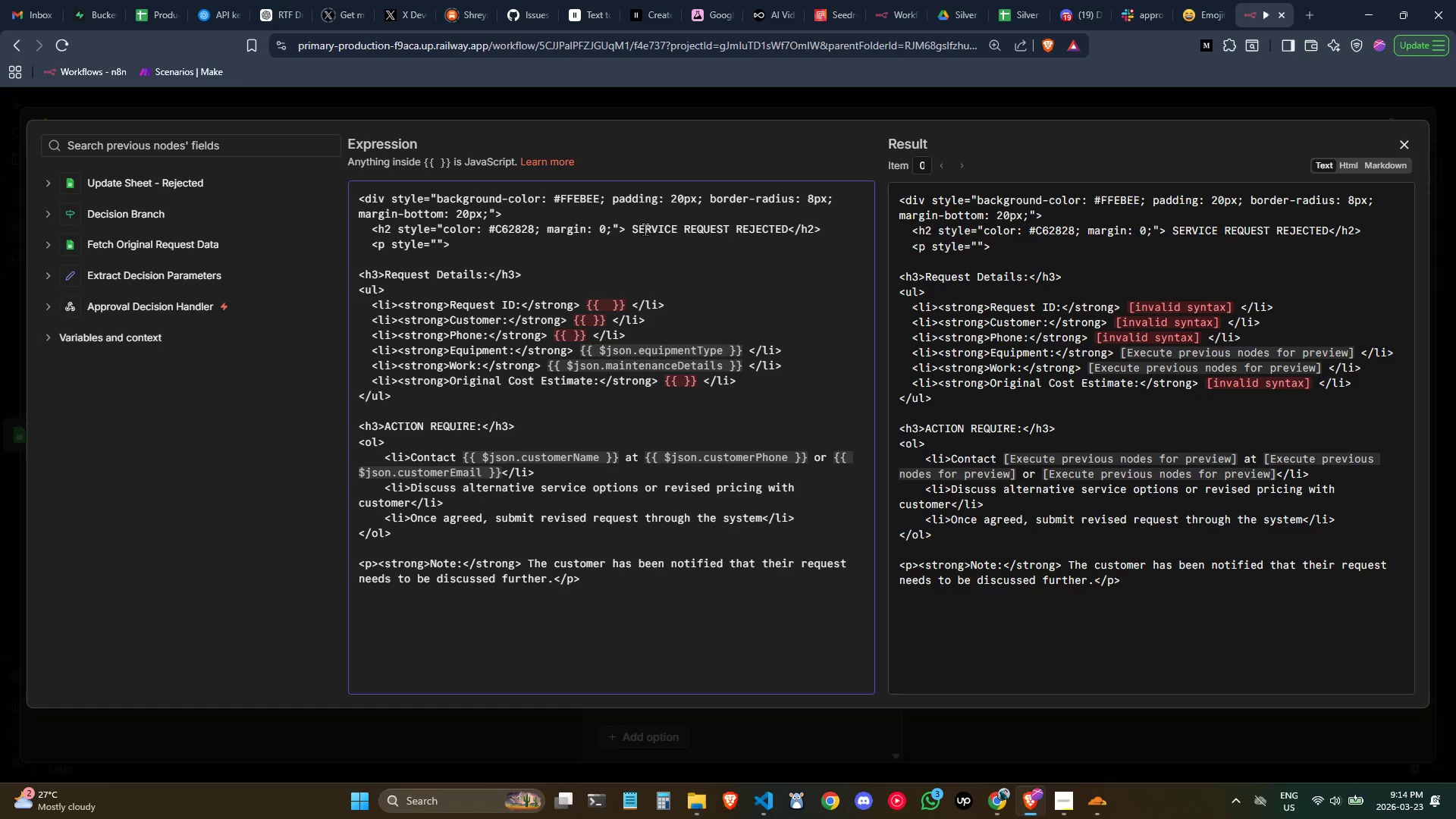 
key(ArrowLeft)
 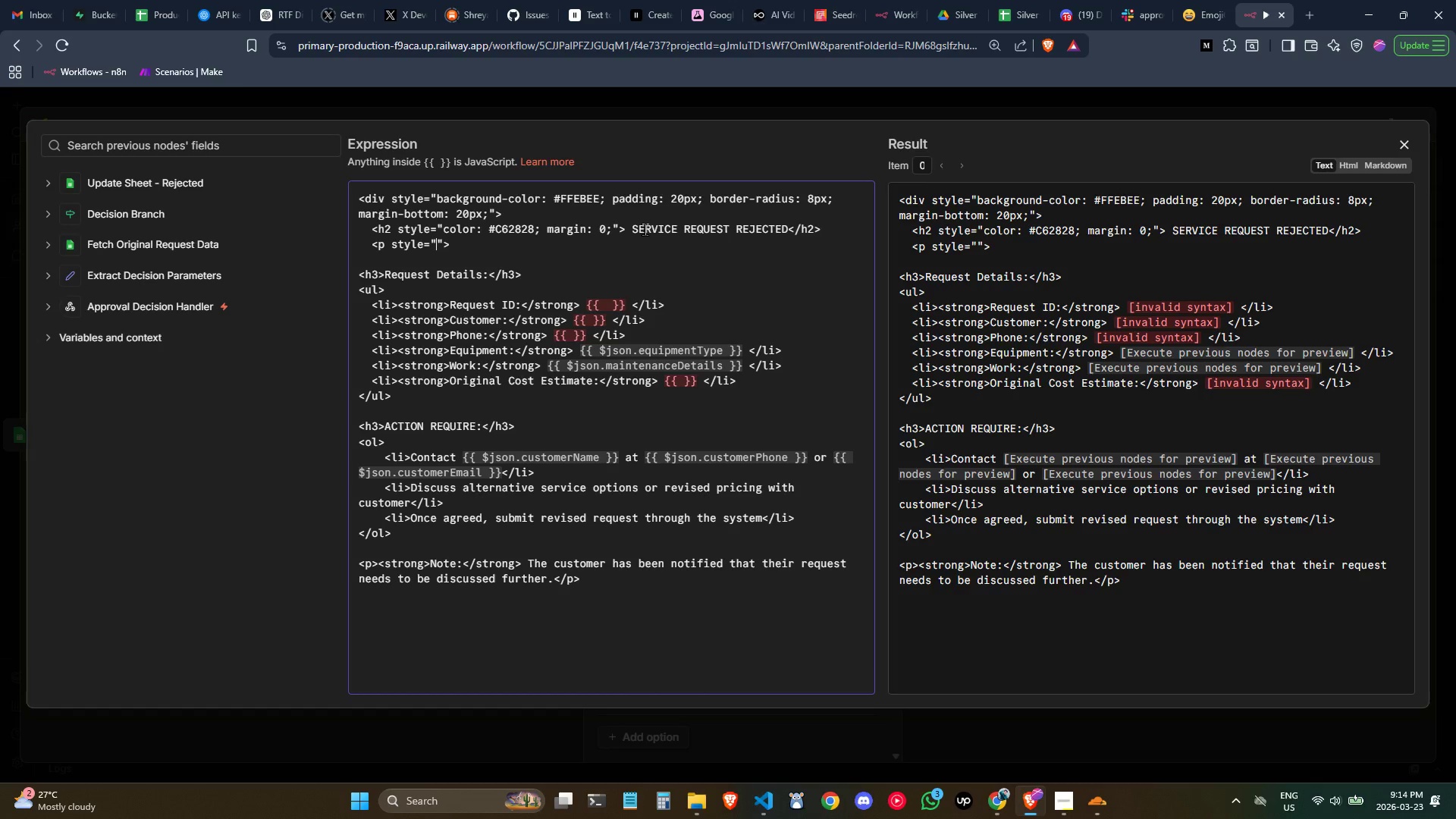 
type(color: #)
 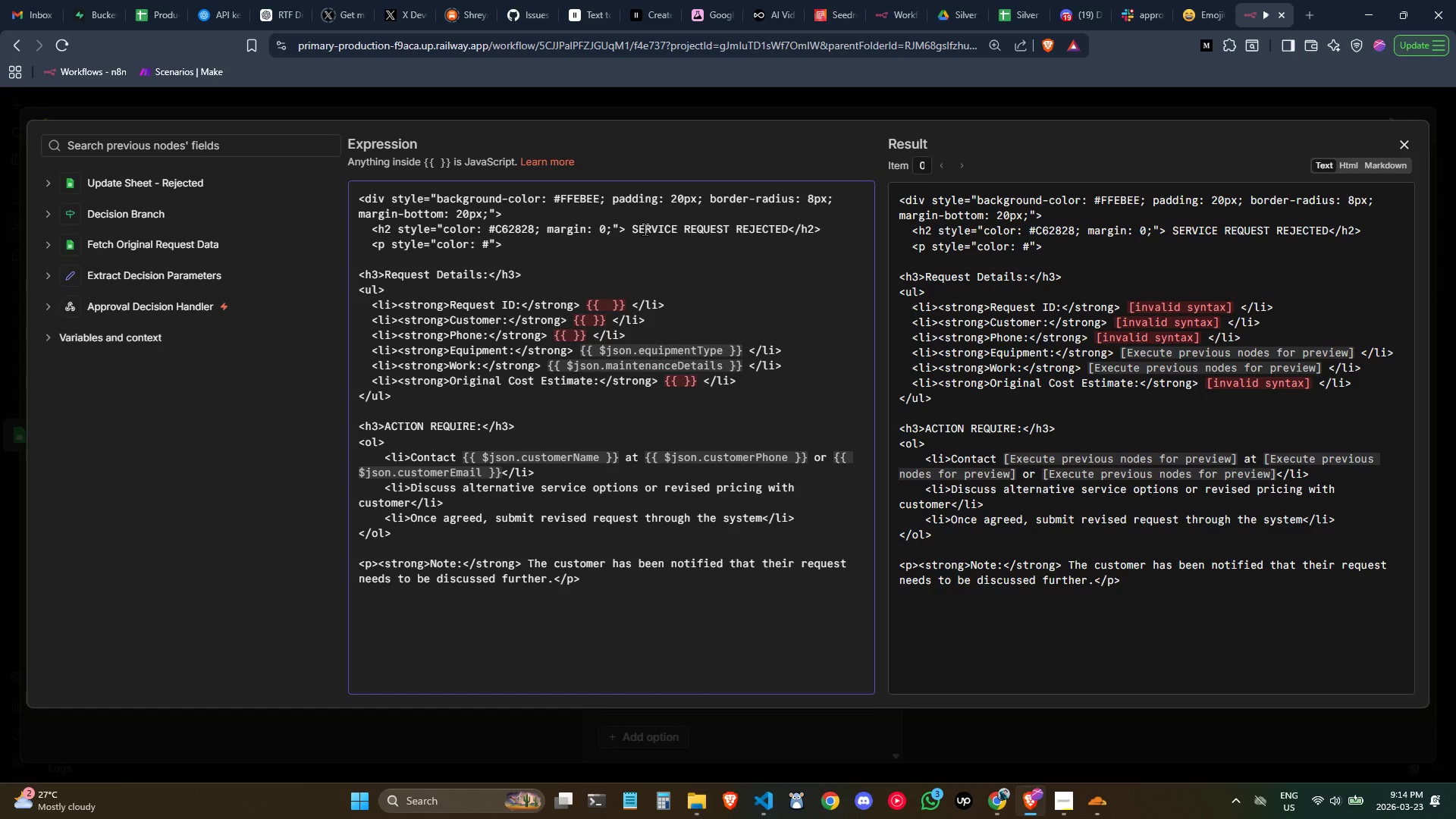 
wait(5.16)
 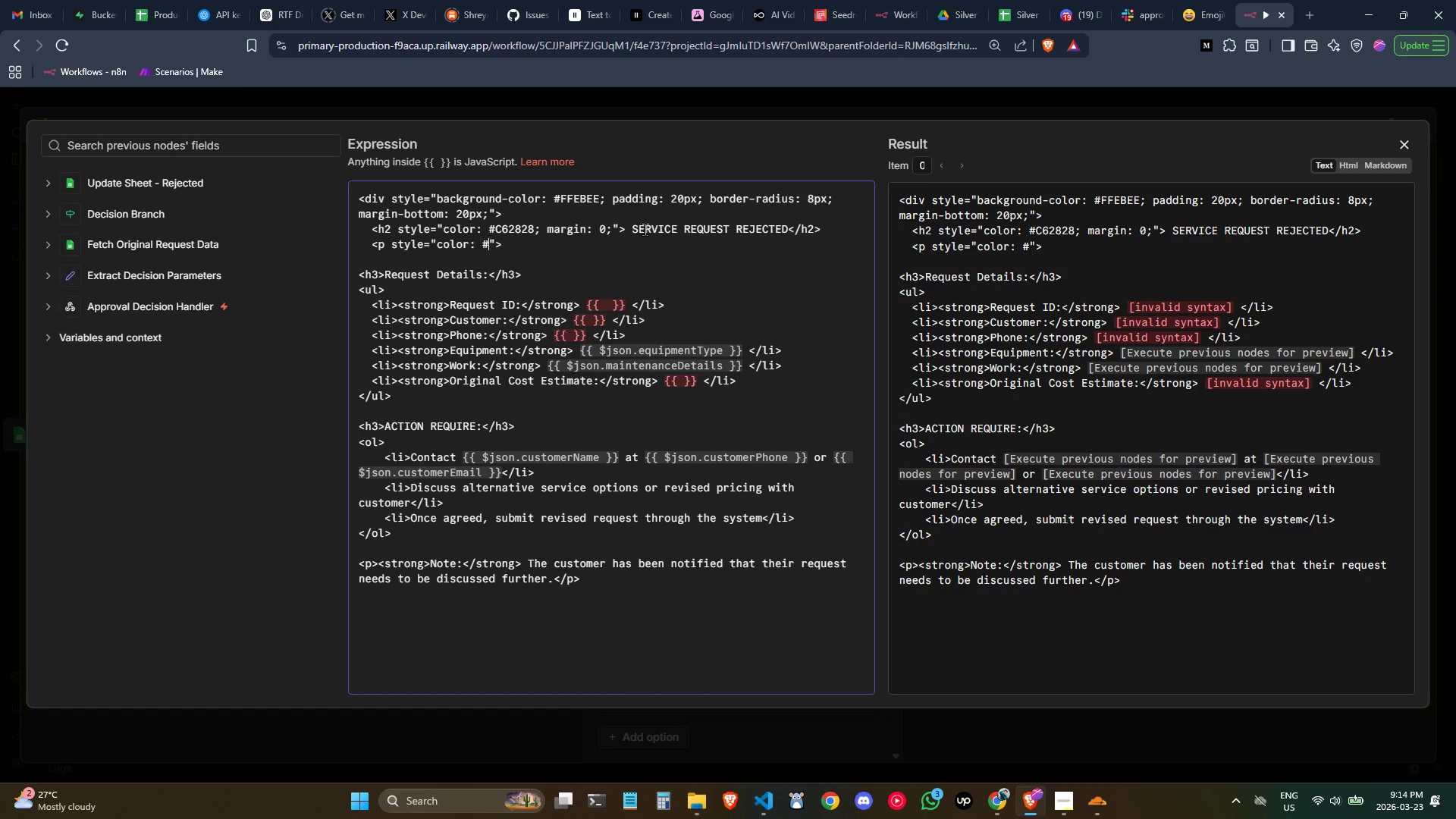 
type(C62828)
 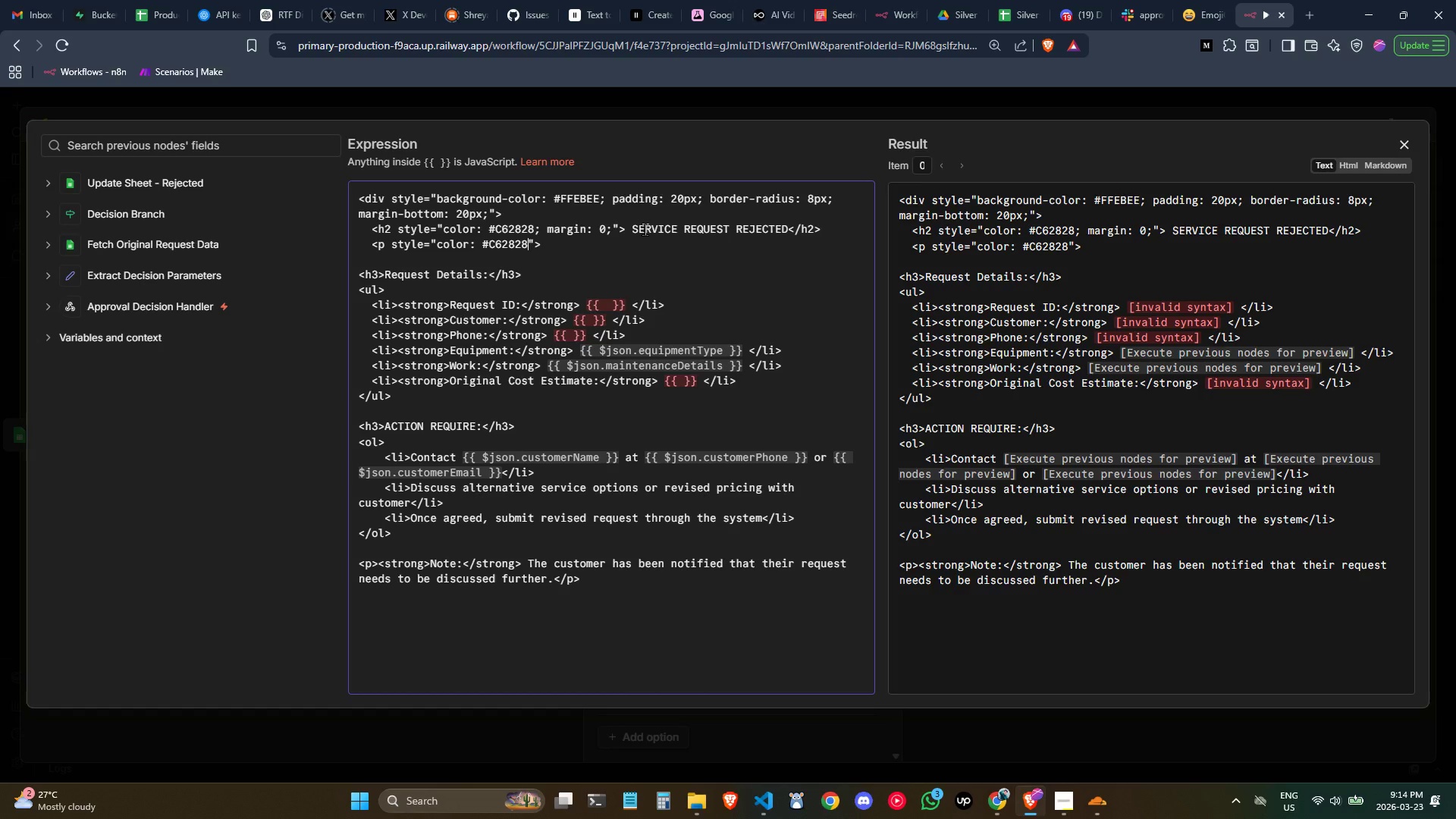 
type(; margni)
key(Backspace)
key(Backspace)
type(in )
key(Backspace)
type(: 5px 0;)
 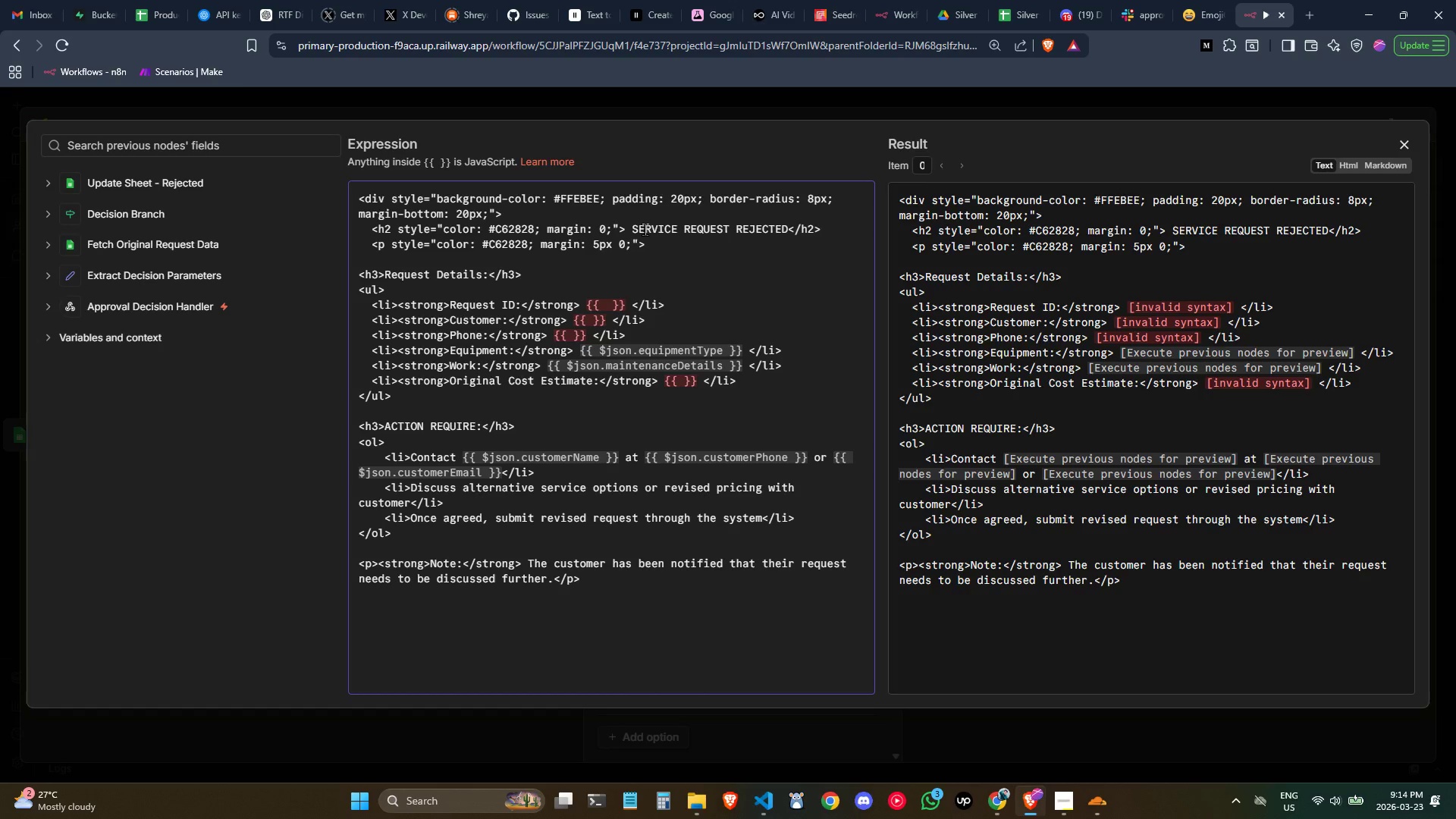 
key(ArrowRight)
 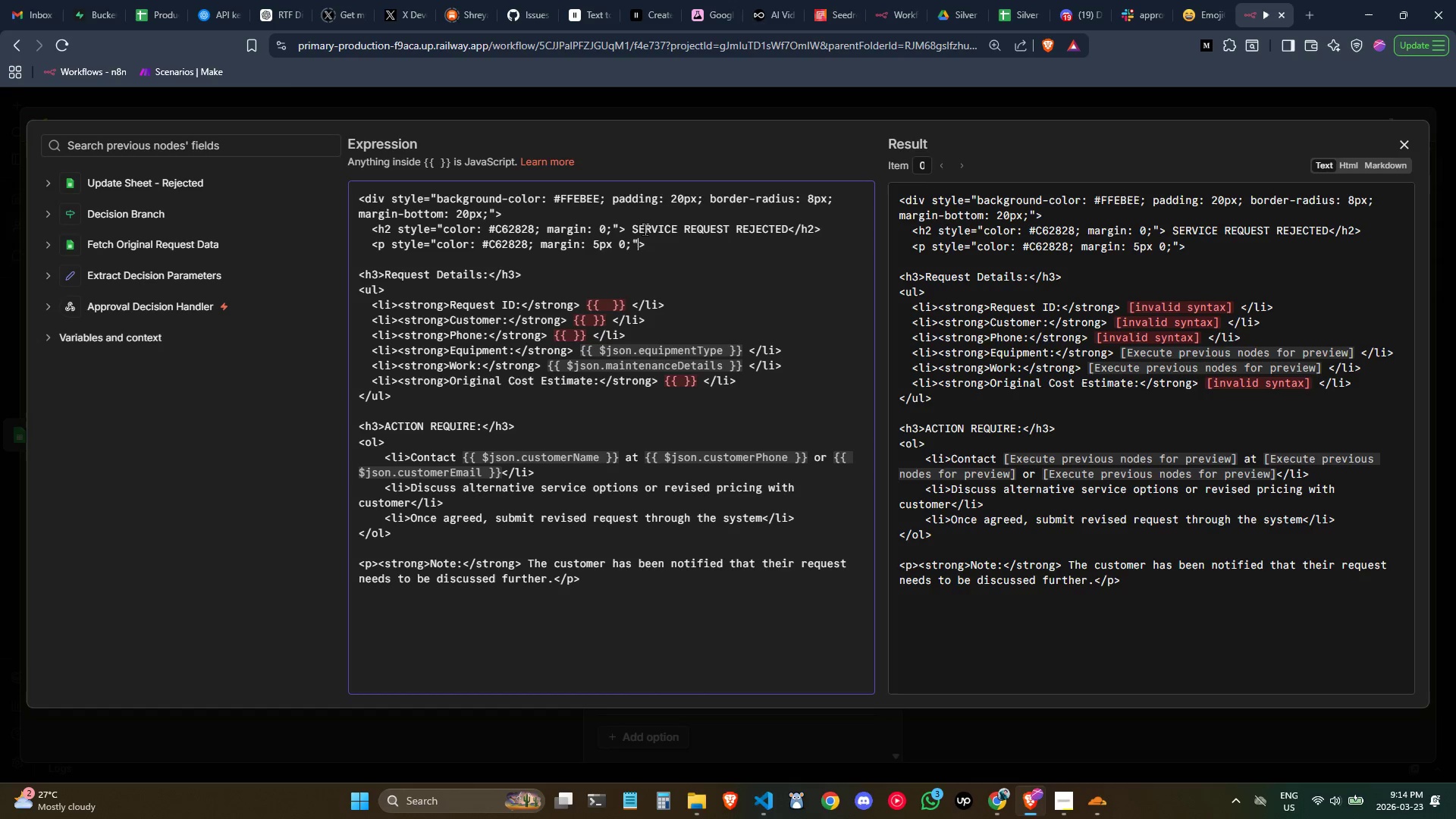 
key(ArrowRight)
 